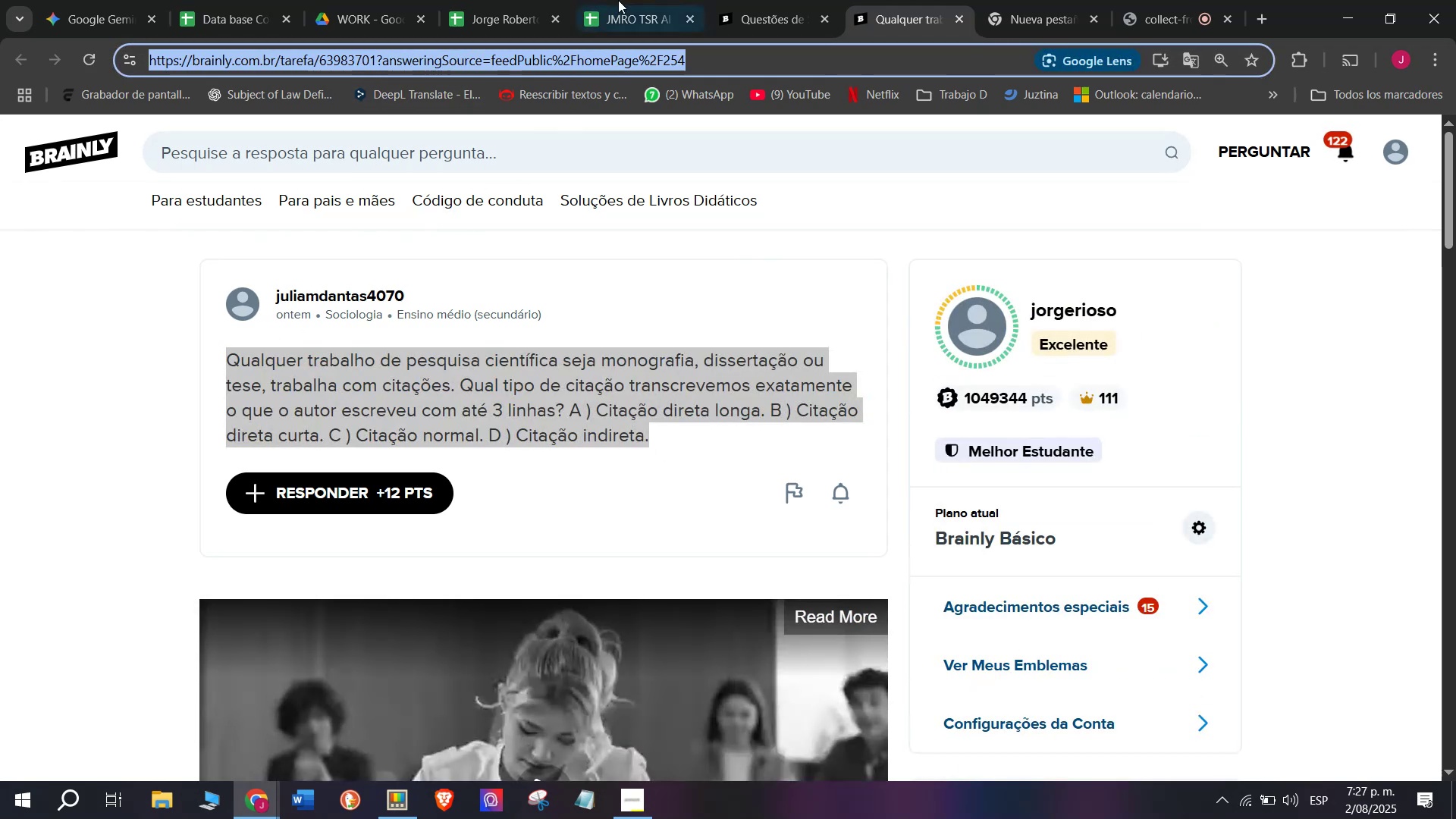 
left_click([623, 0])
 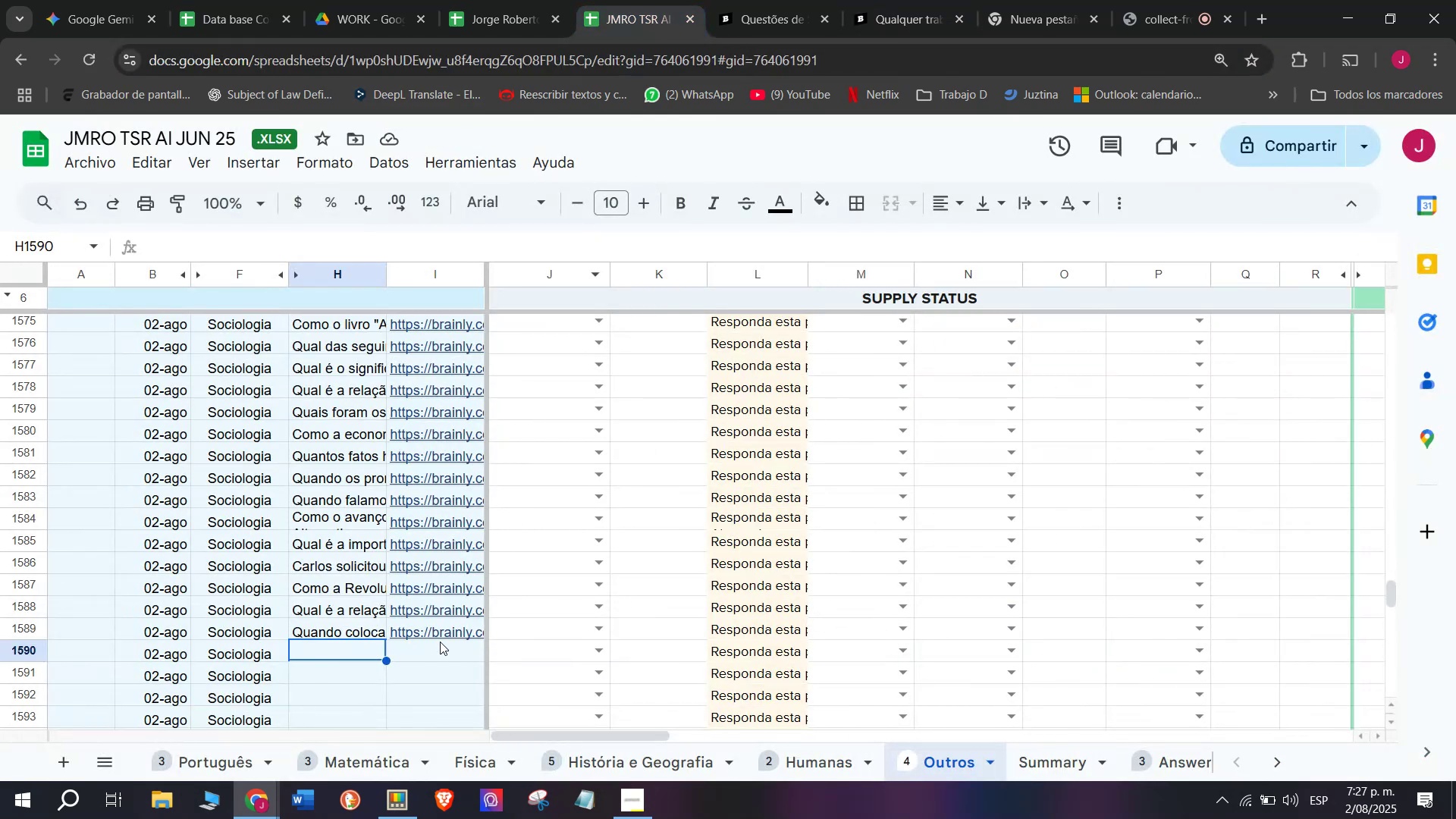 
double_click([438, 656])
 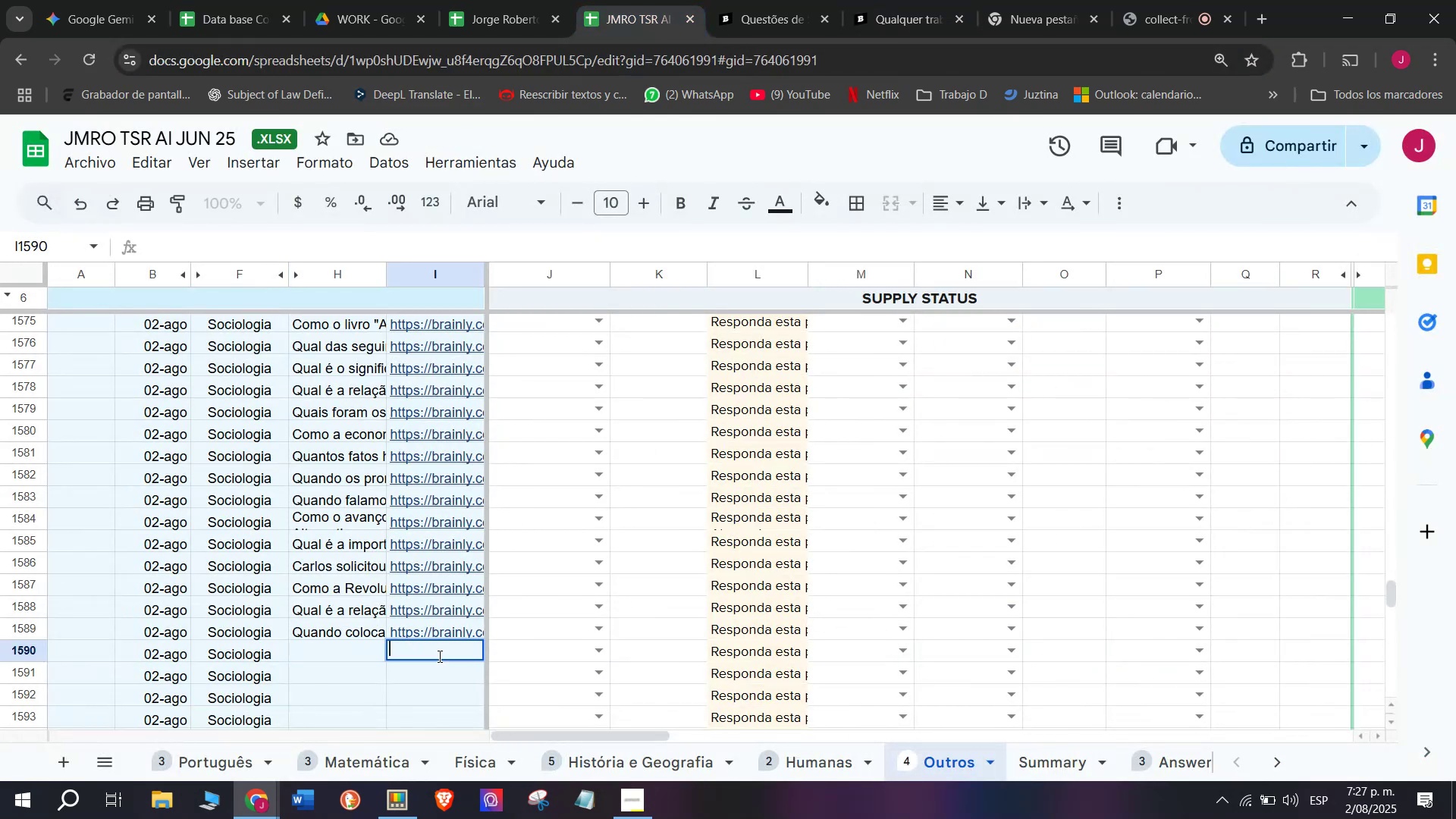 
key(Control+V)
 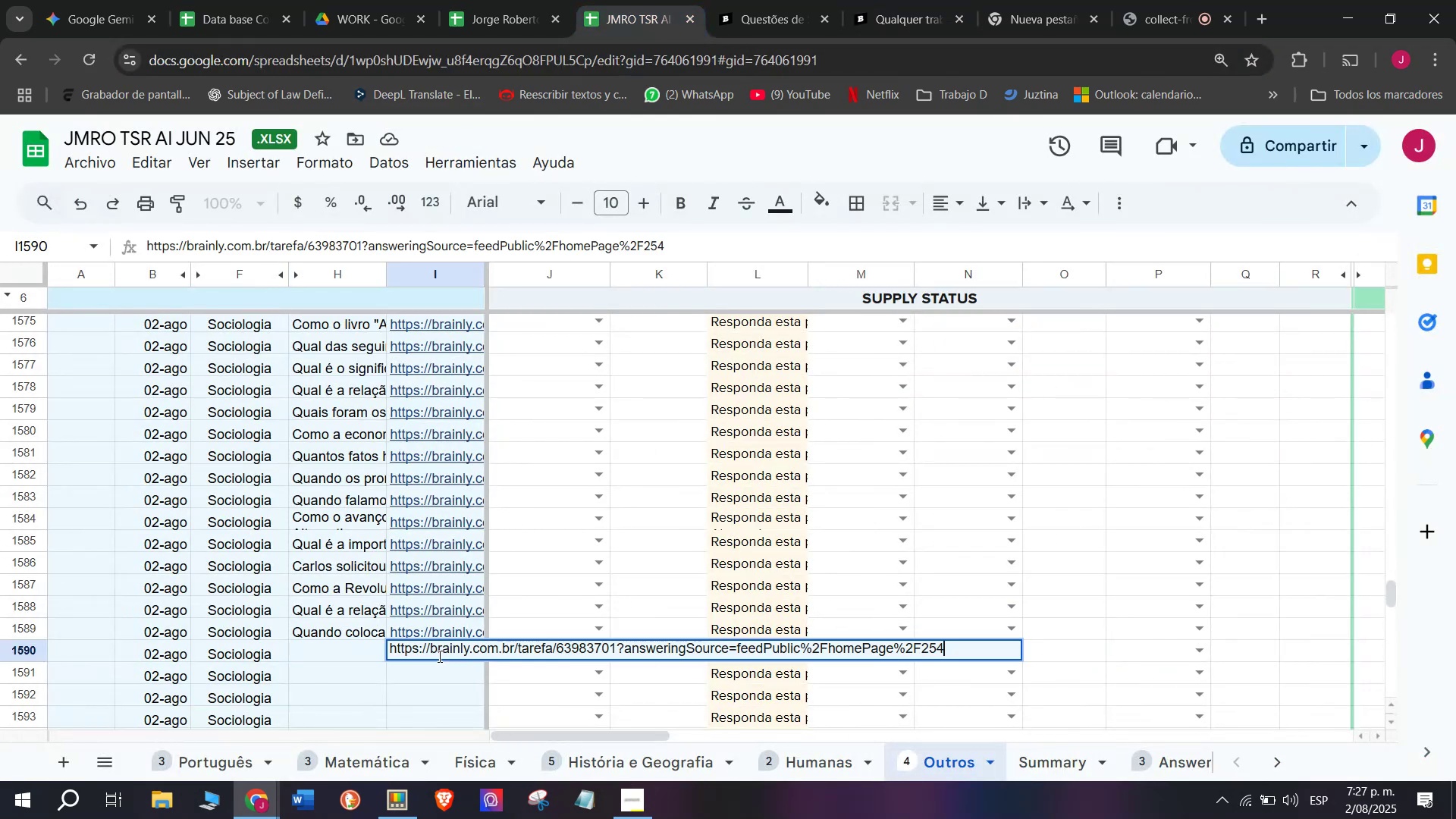 
key(Enter)
 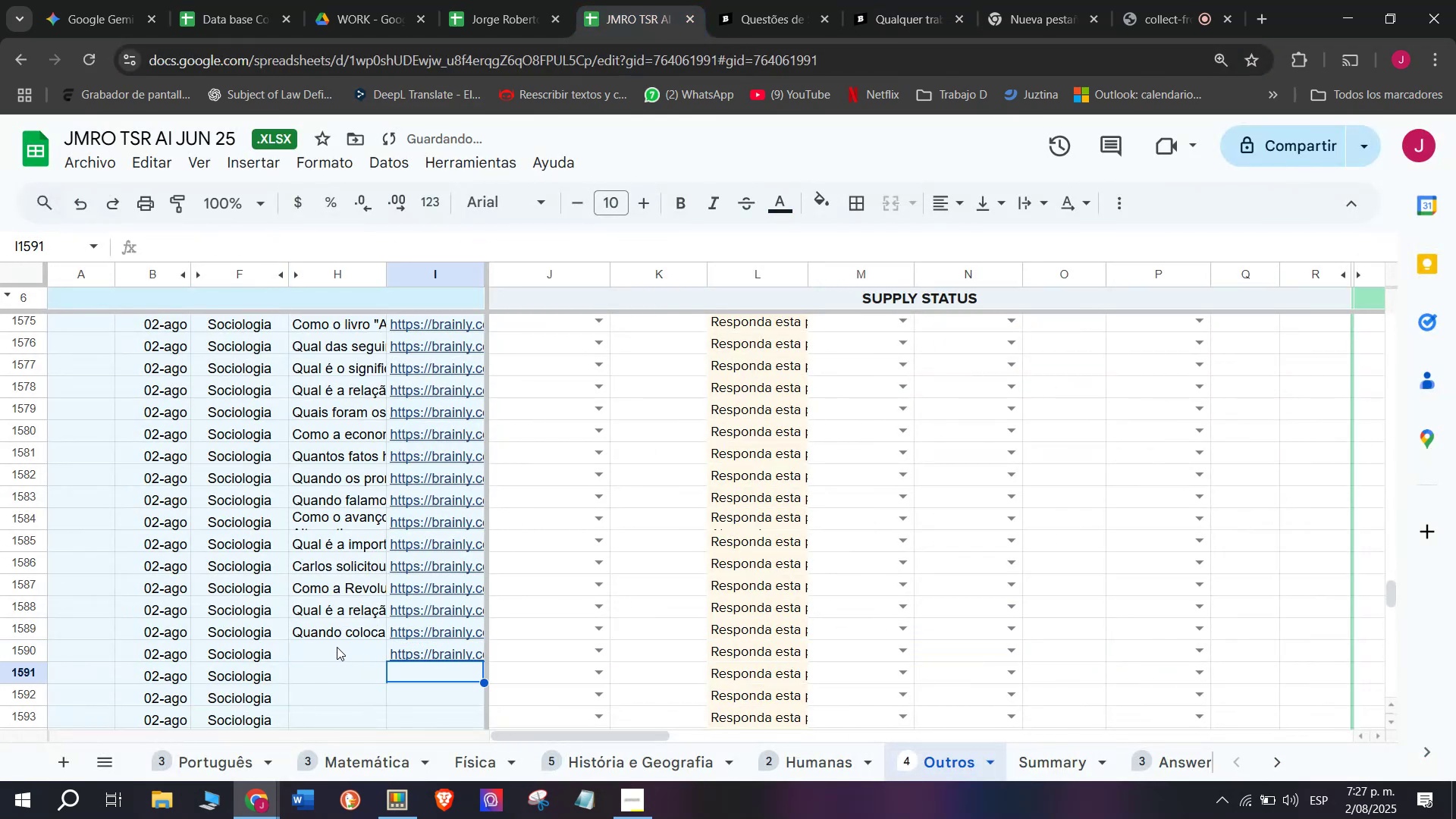 
double_click([337, 647])
 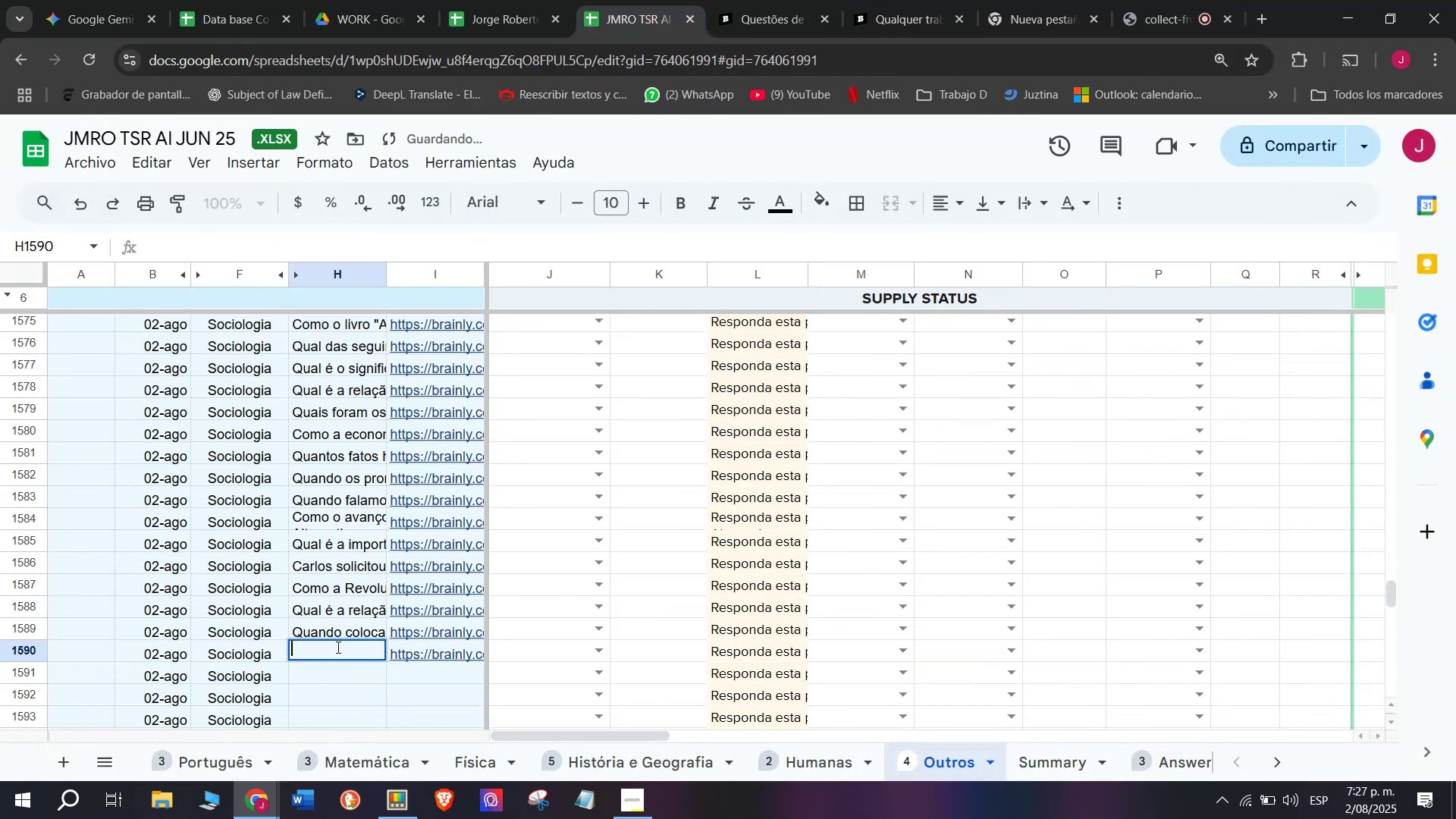 
key(Meta+MetaLeft)
 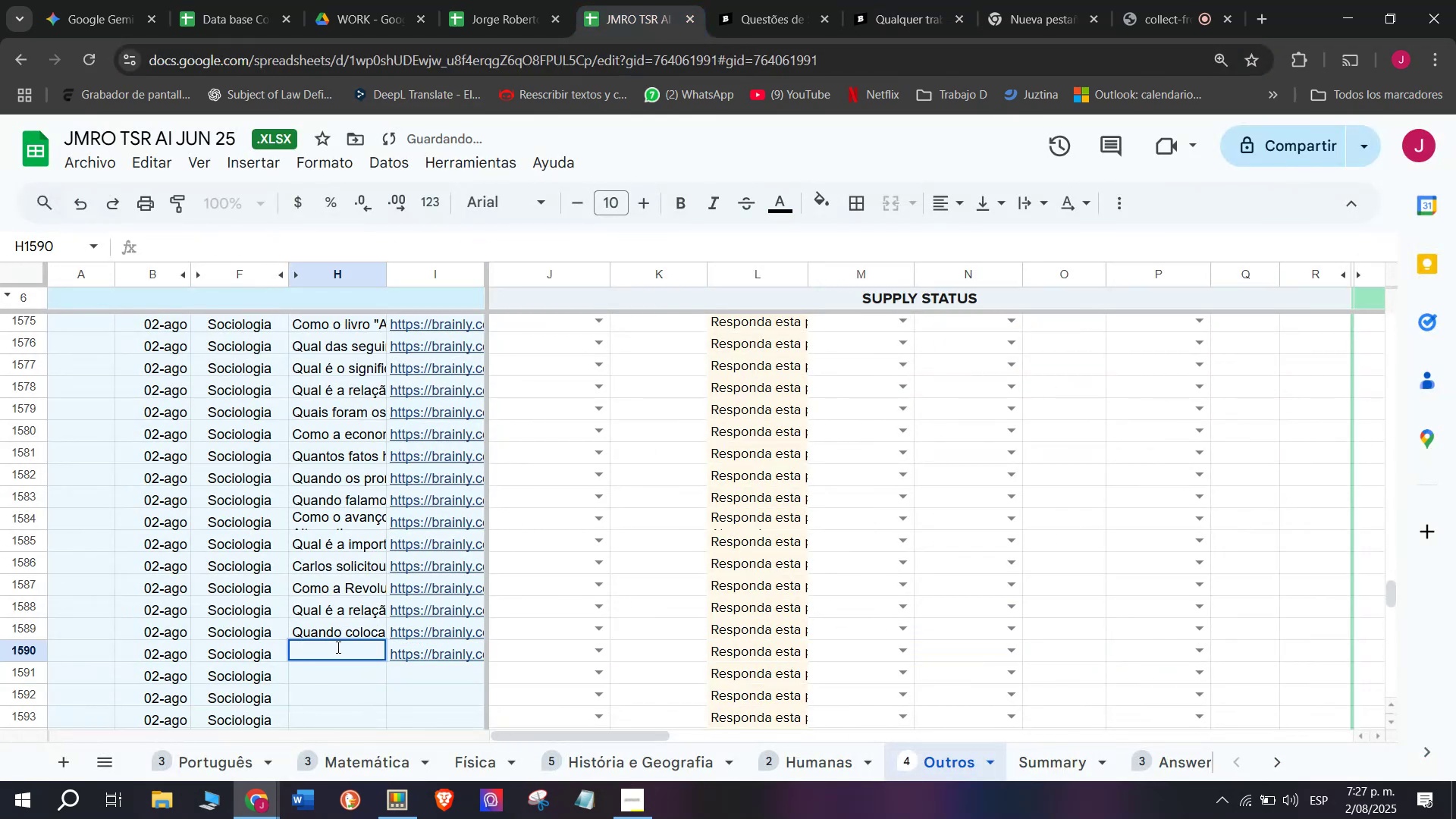 
key(Meta+V)
 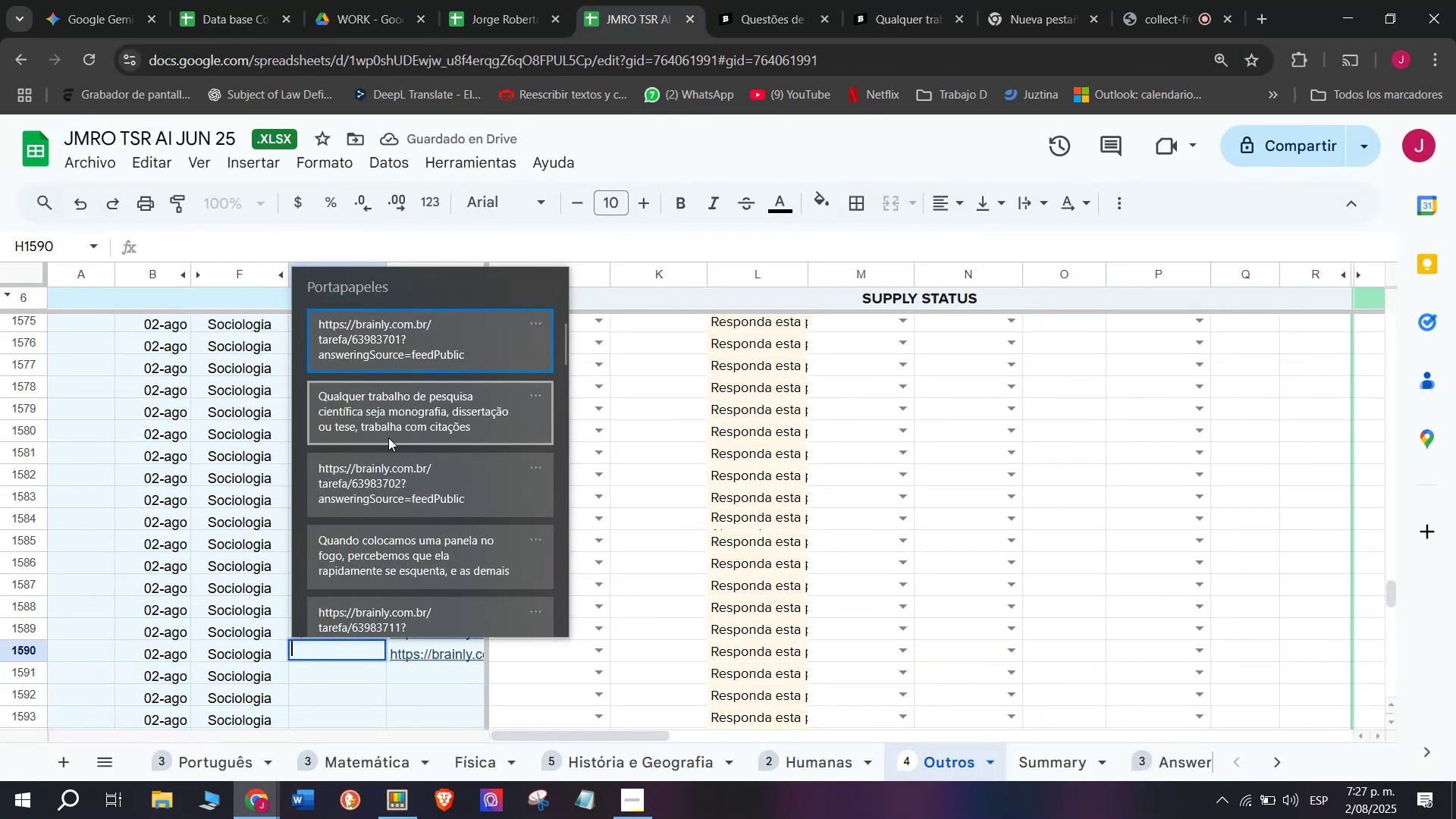 
left_click([388, 434])
 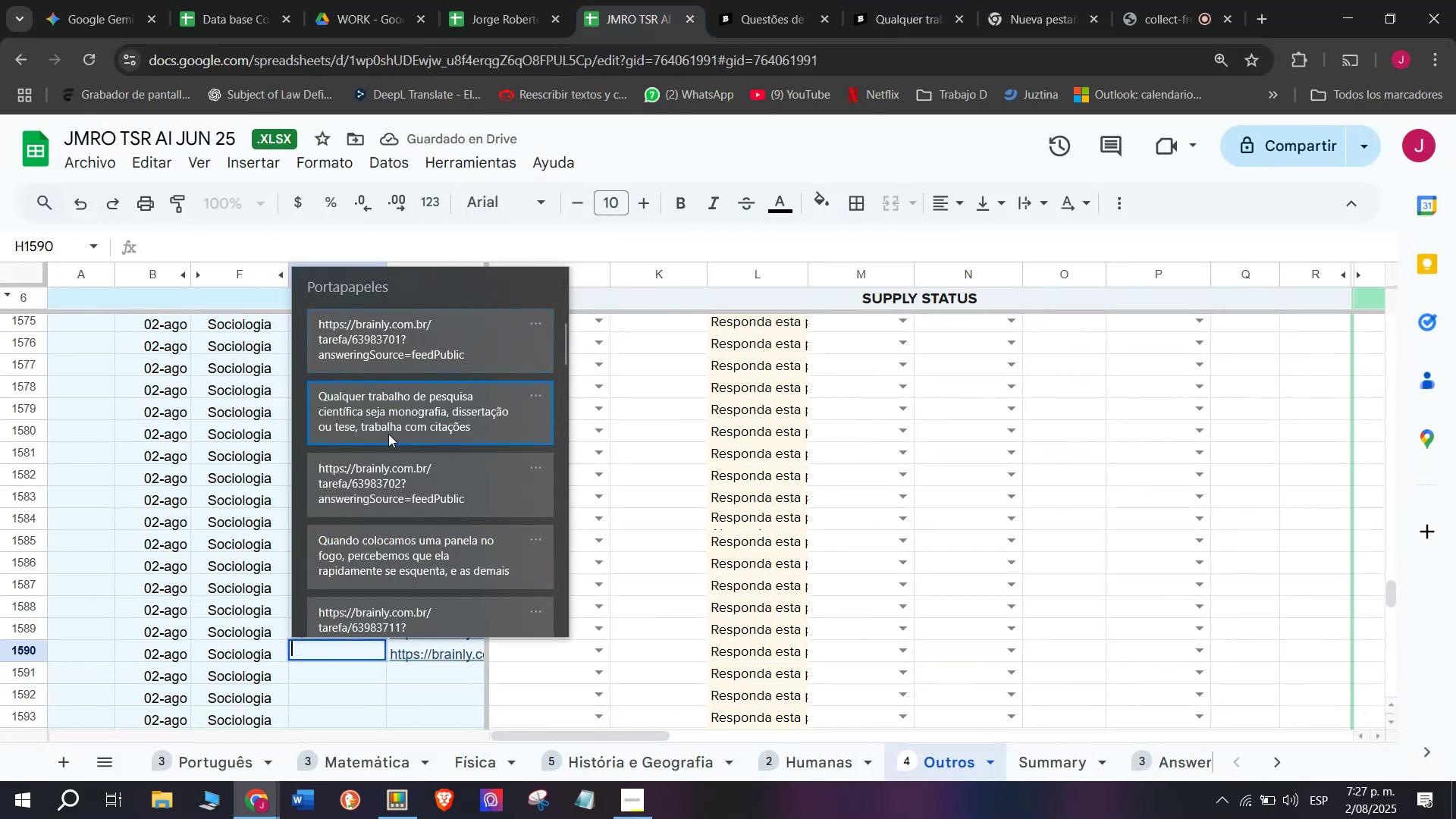 
key(Control+ControlLeft)
 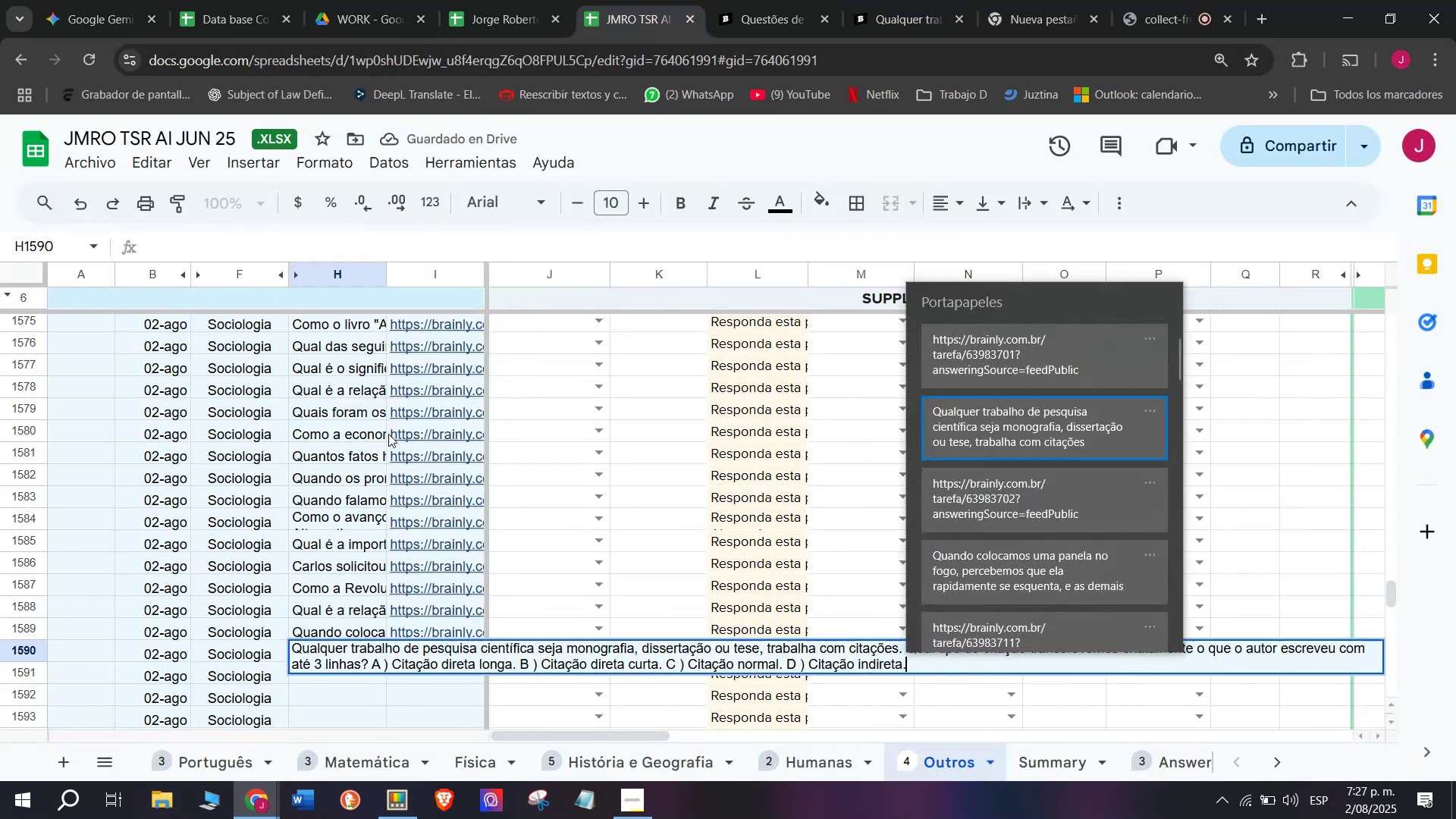 
key(Control+V)
 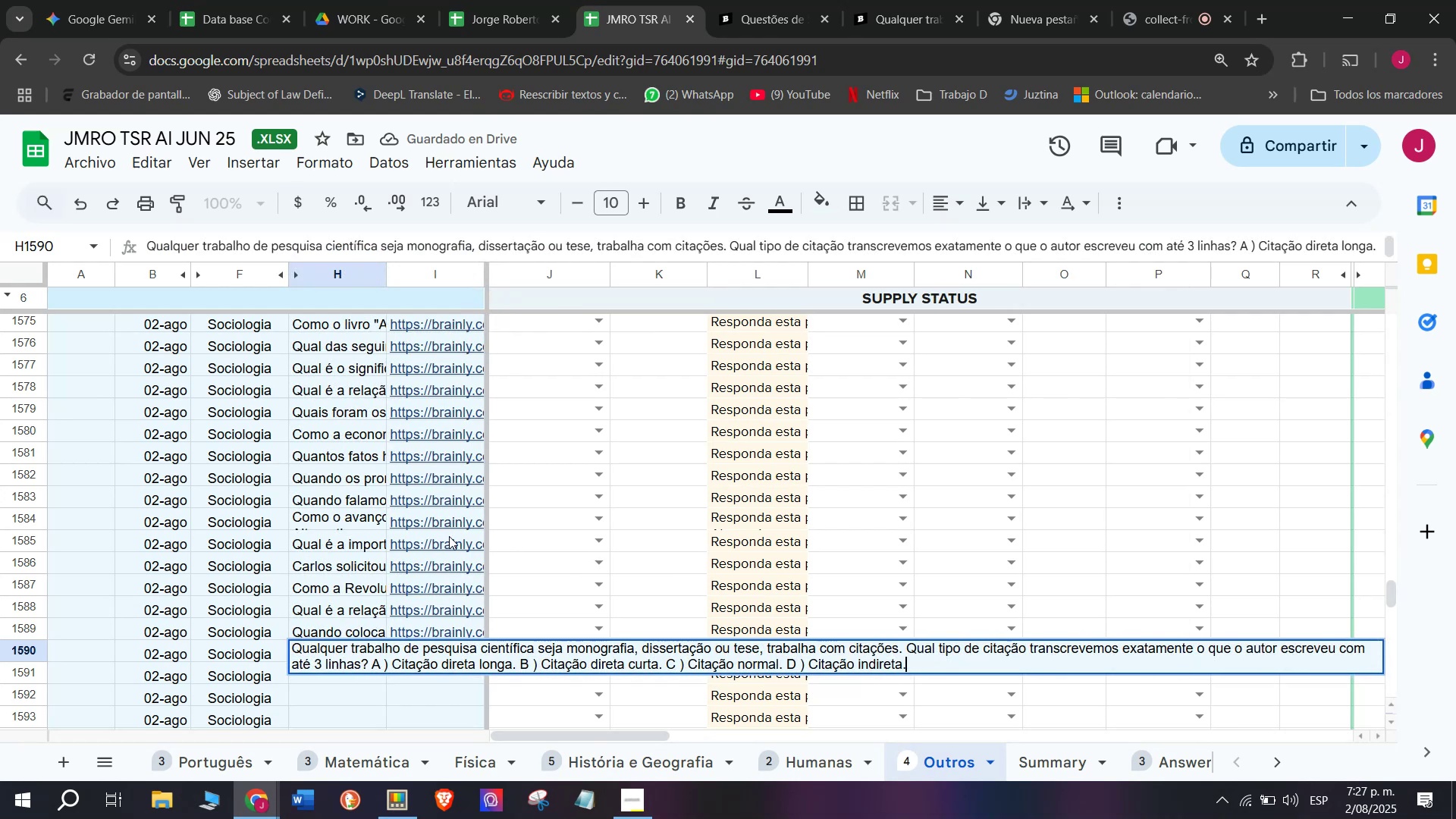 
key(Enter)
 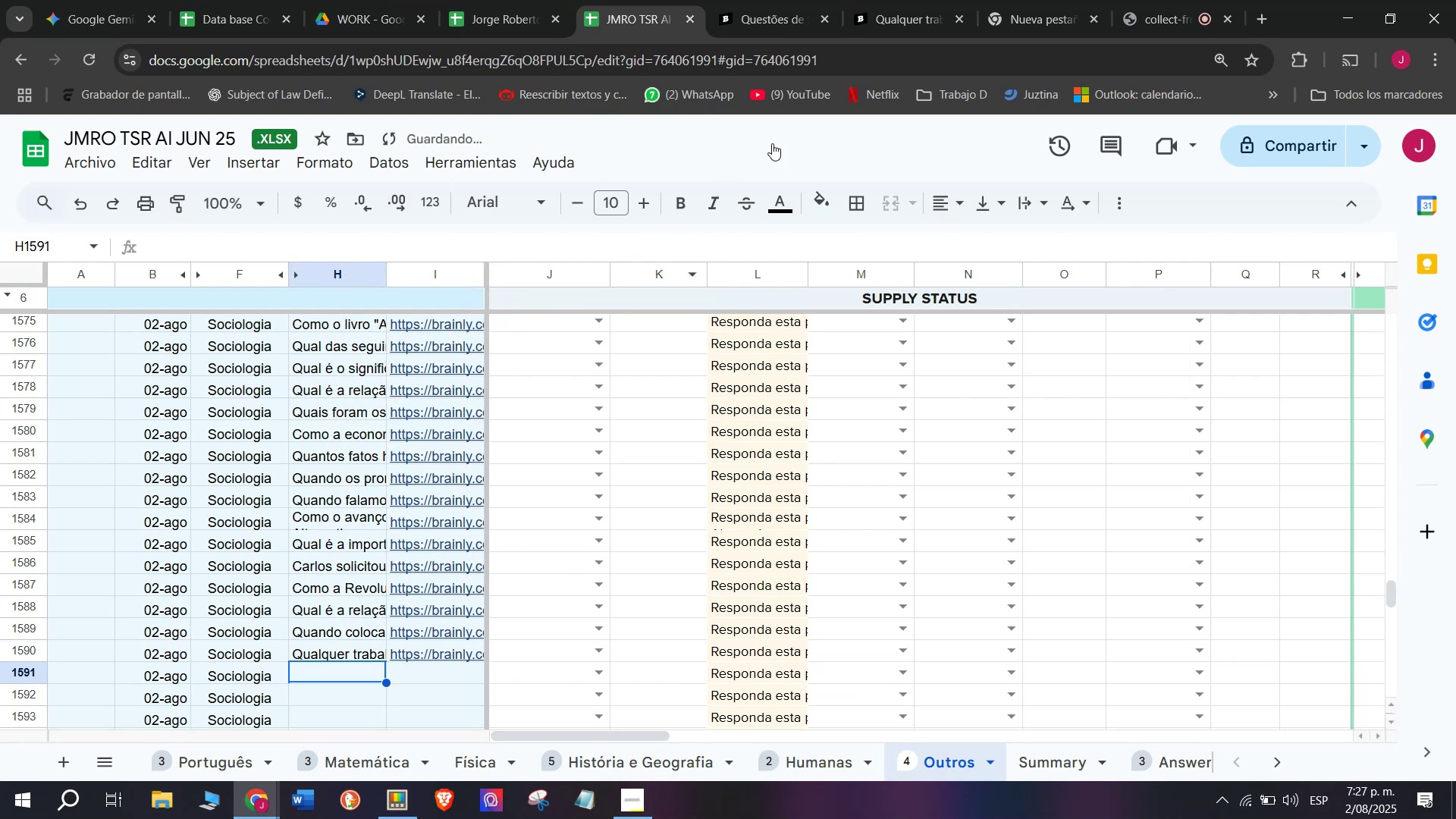 
left_click([911, 0])
 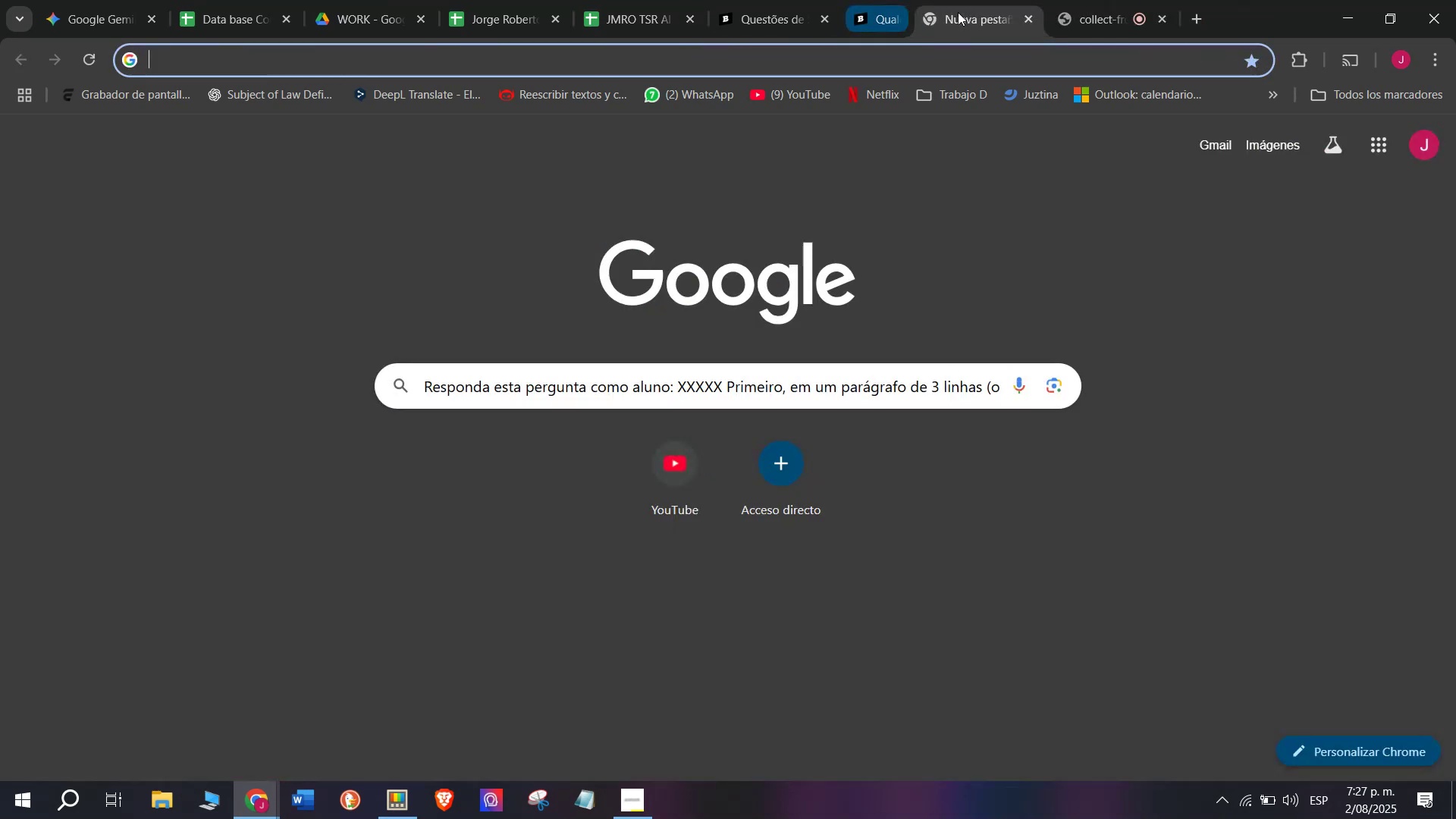 
left_click([795, 0])
 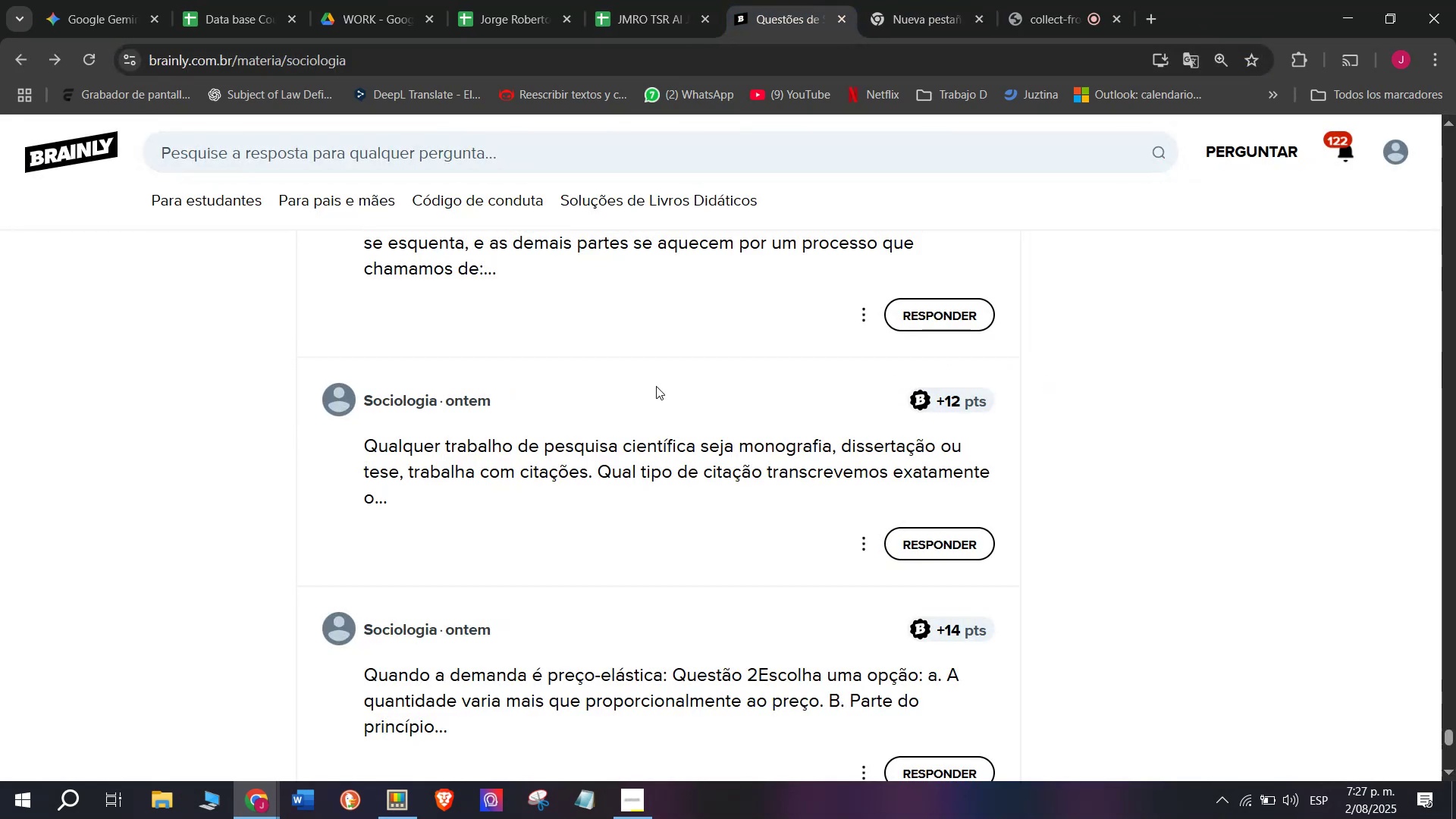 
scroll: coordinate [658, 387], scroll_direction: down, amount: 1.0
 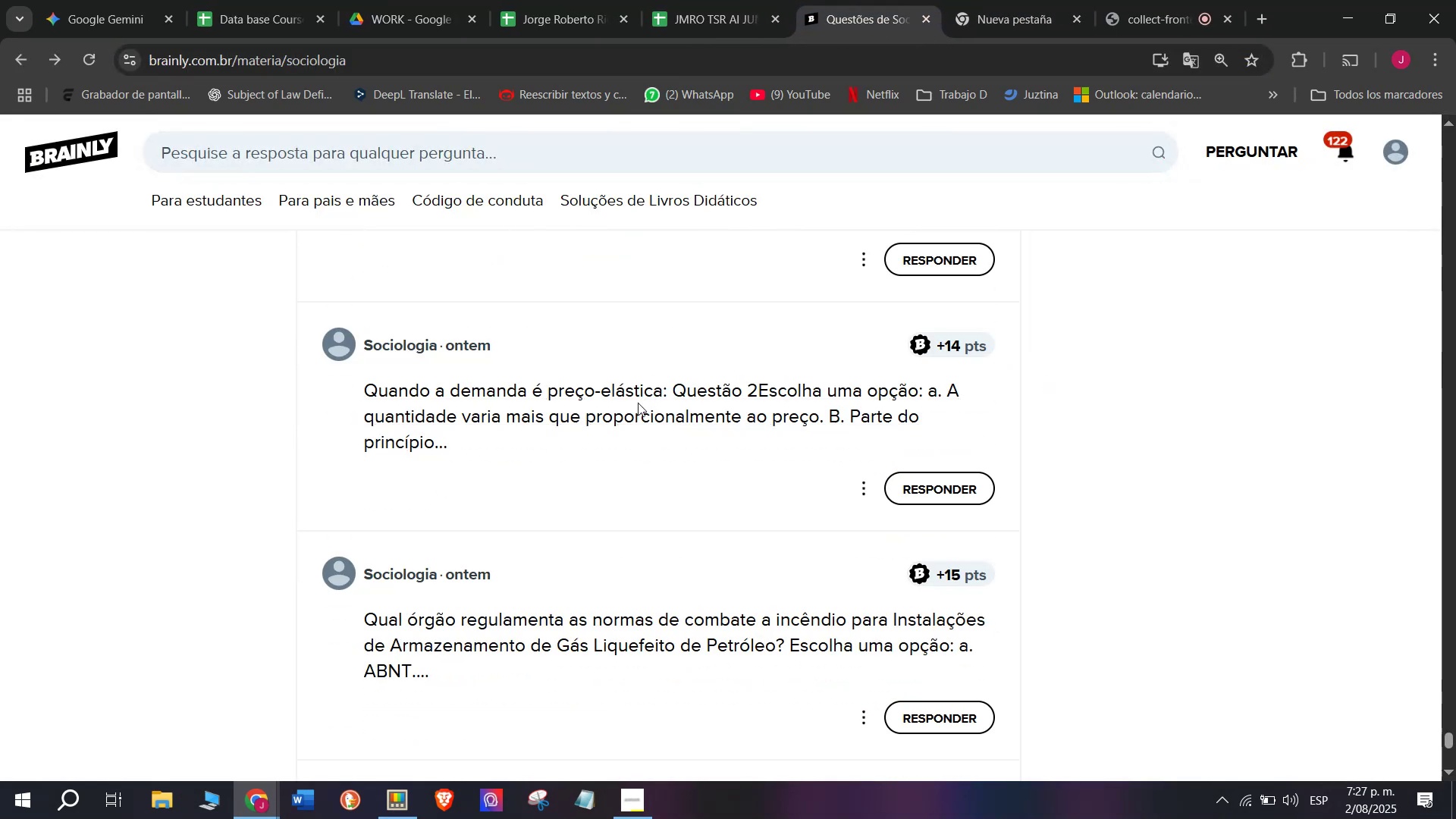 
right_click([638, 403])
 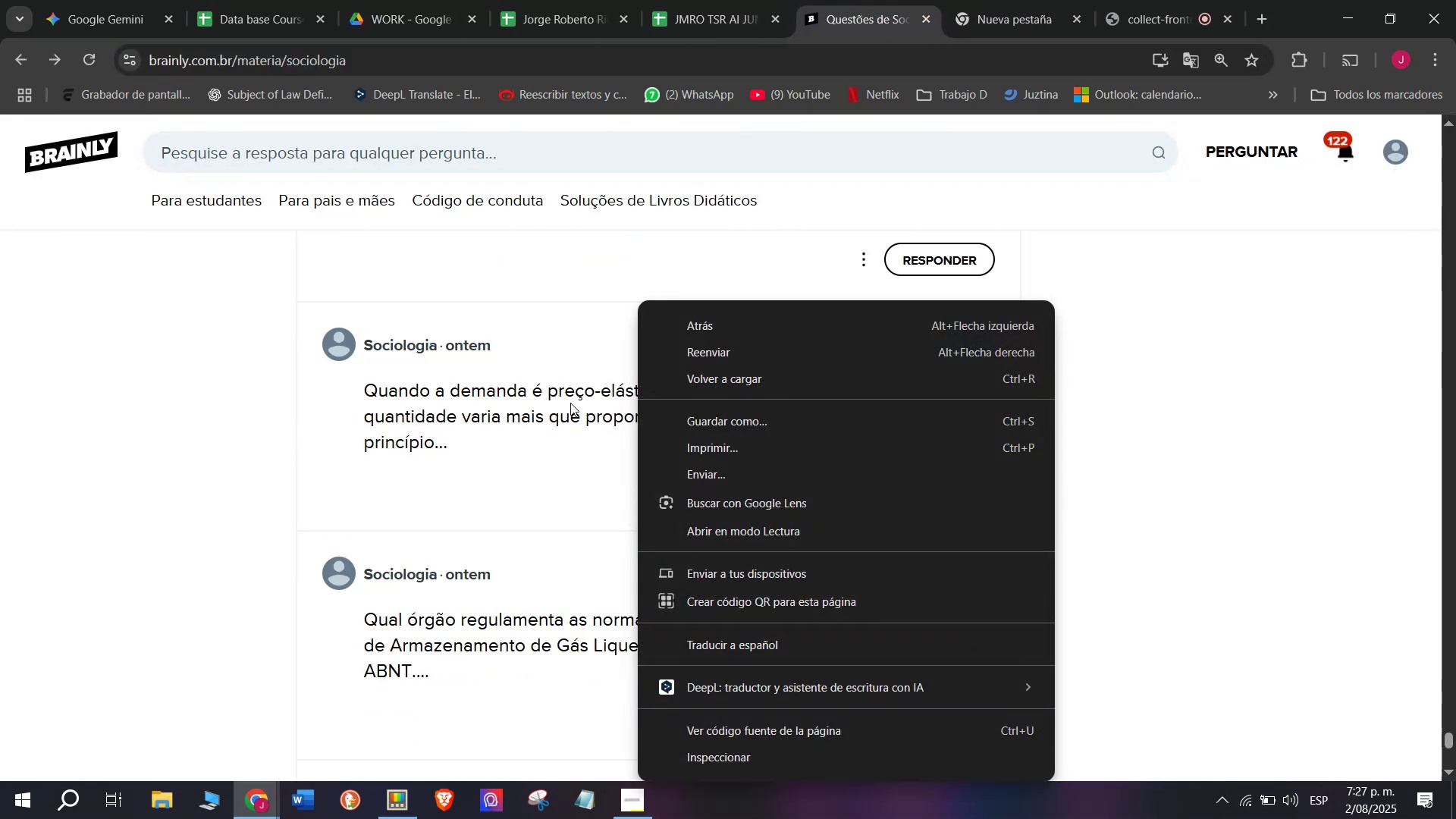 
right_click([570, 403])
 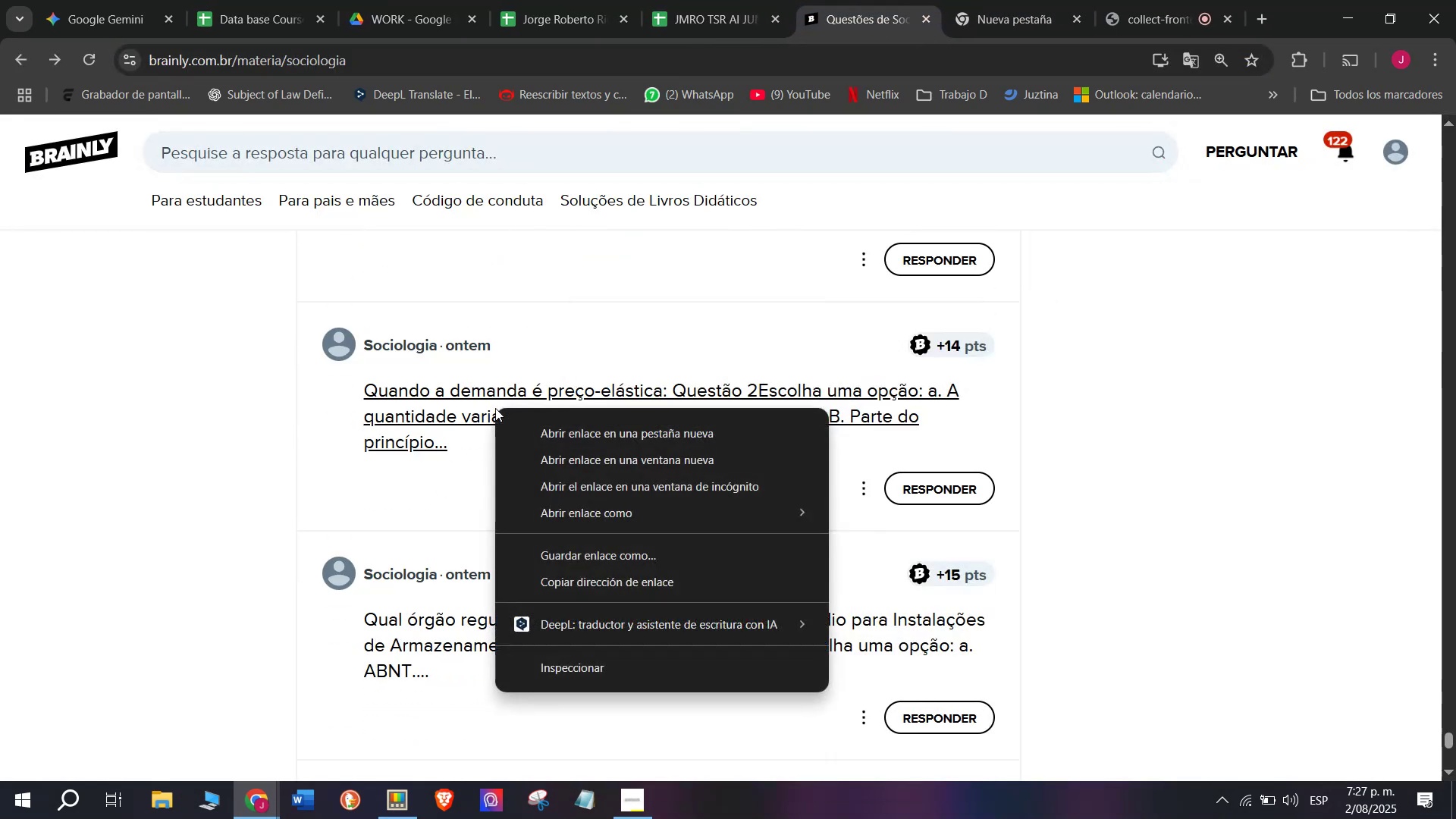 
left_click([530, 425])
 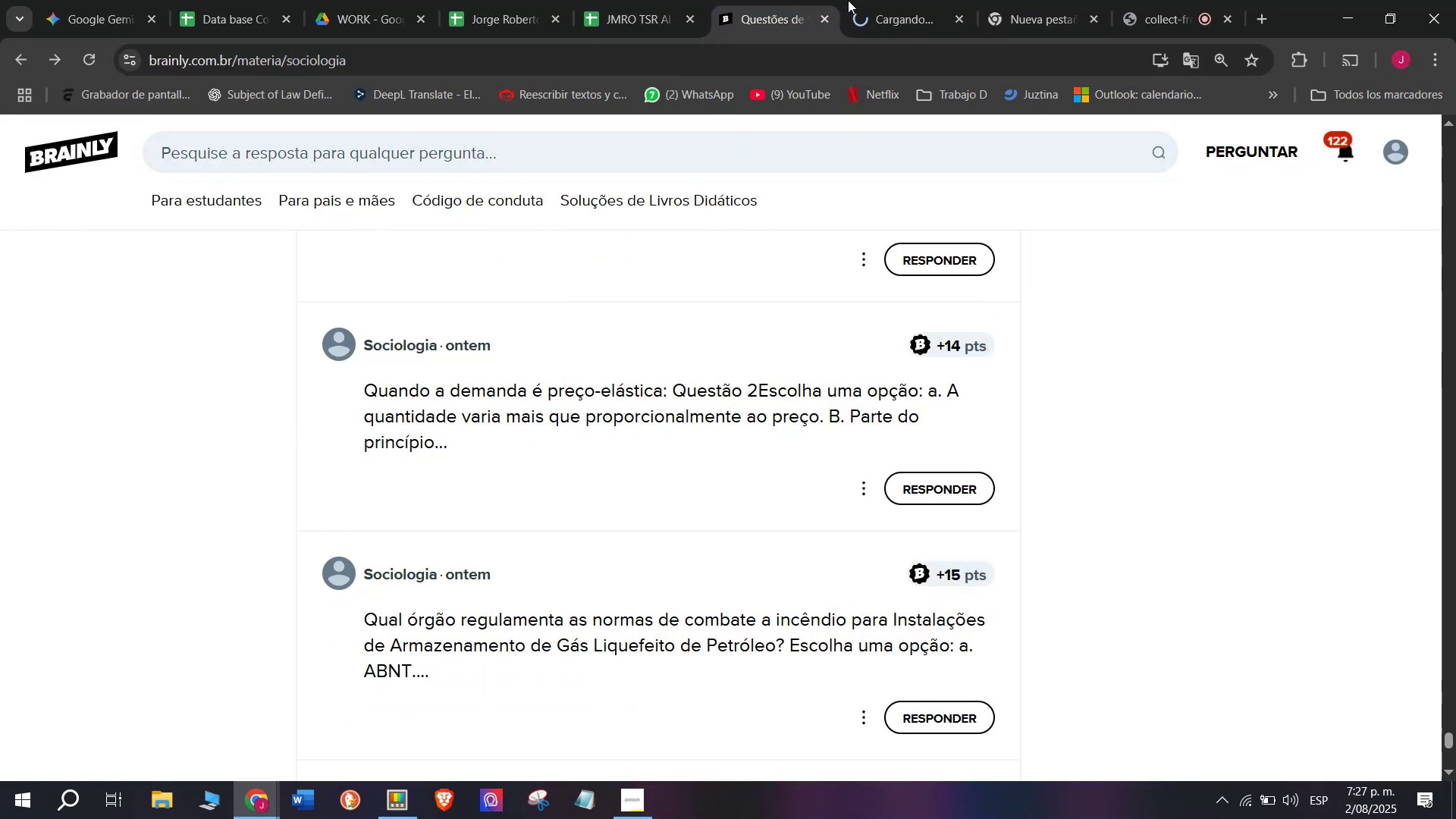 
left_click([850, 0])
 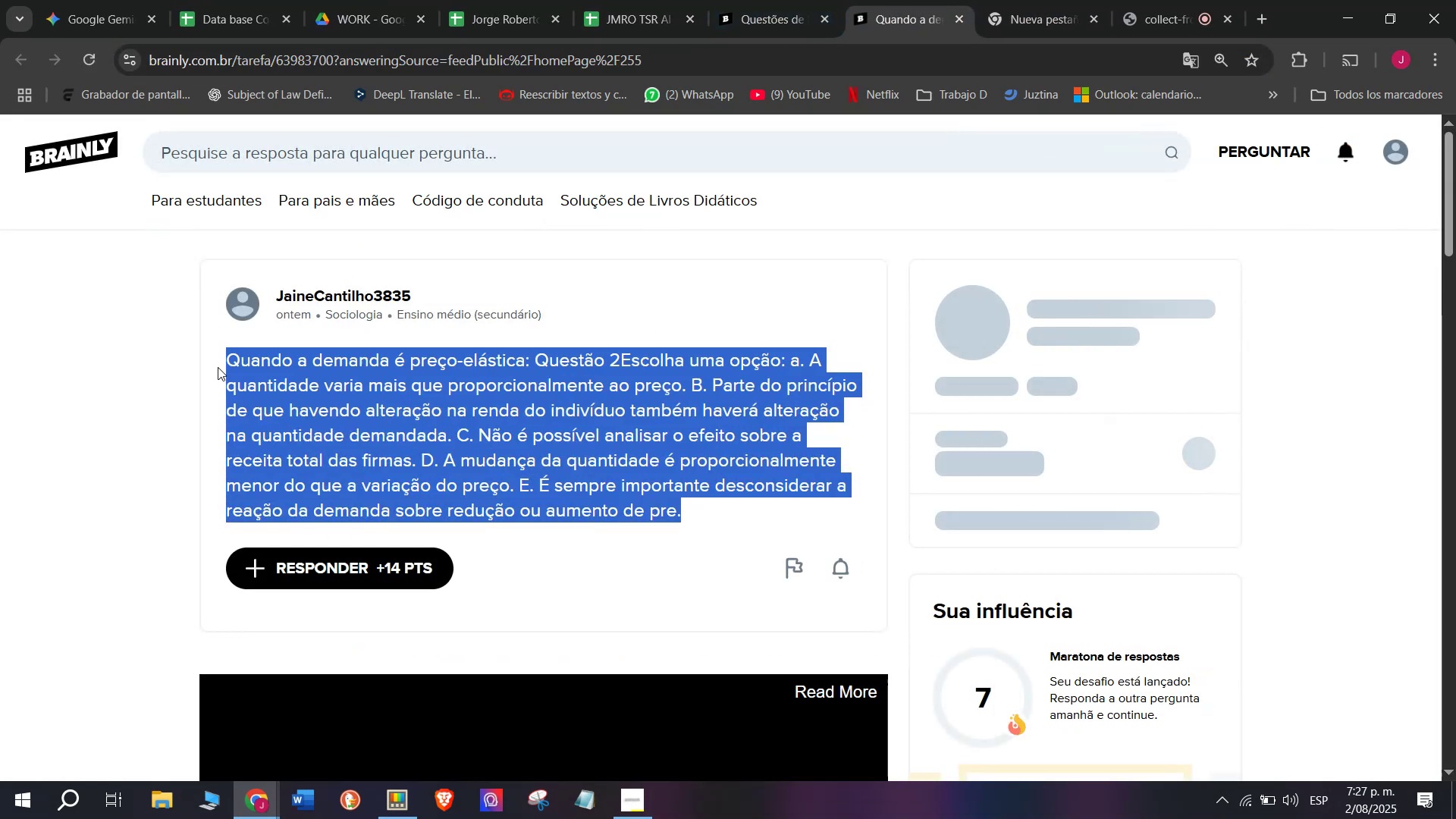 
key(Control+C)
 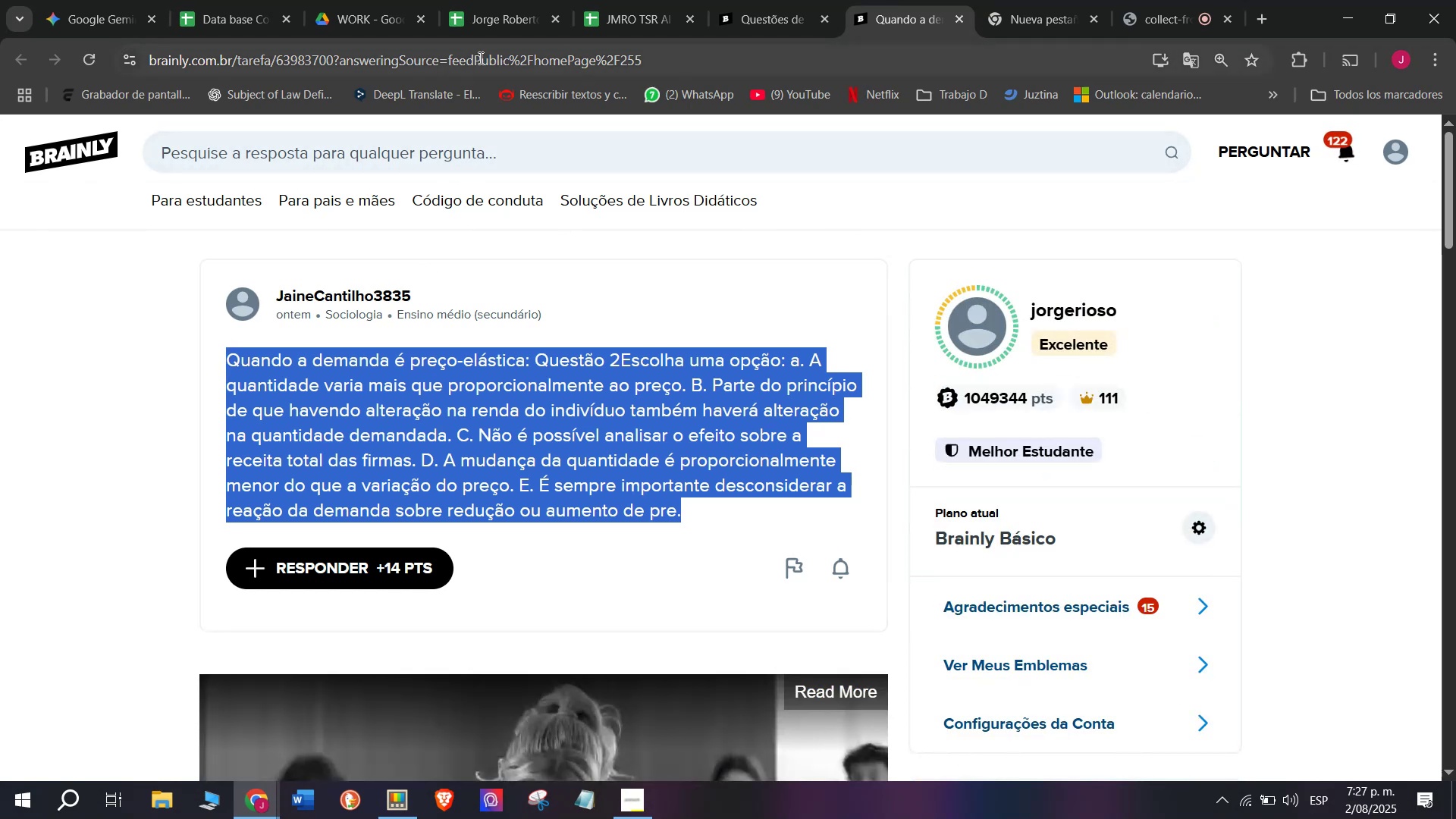 
double_click([479, 58])
 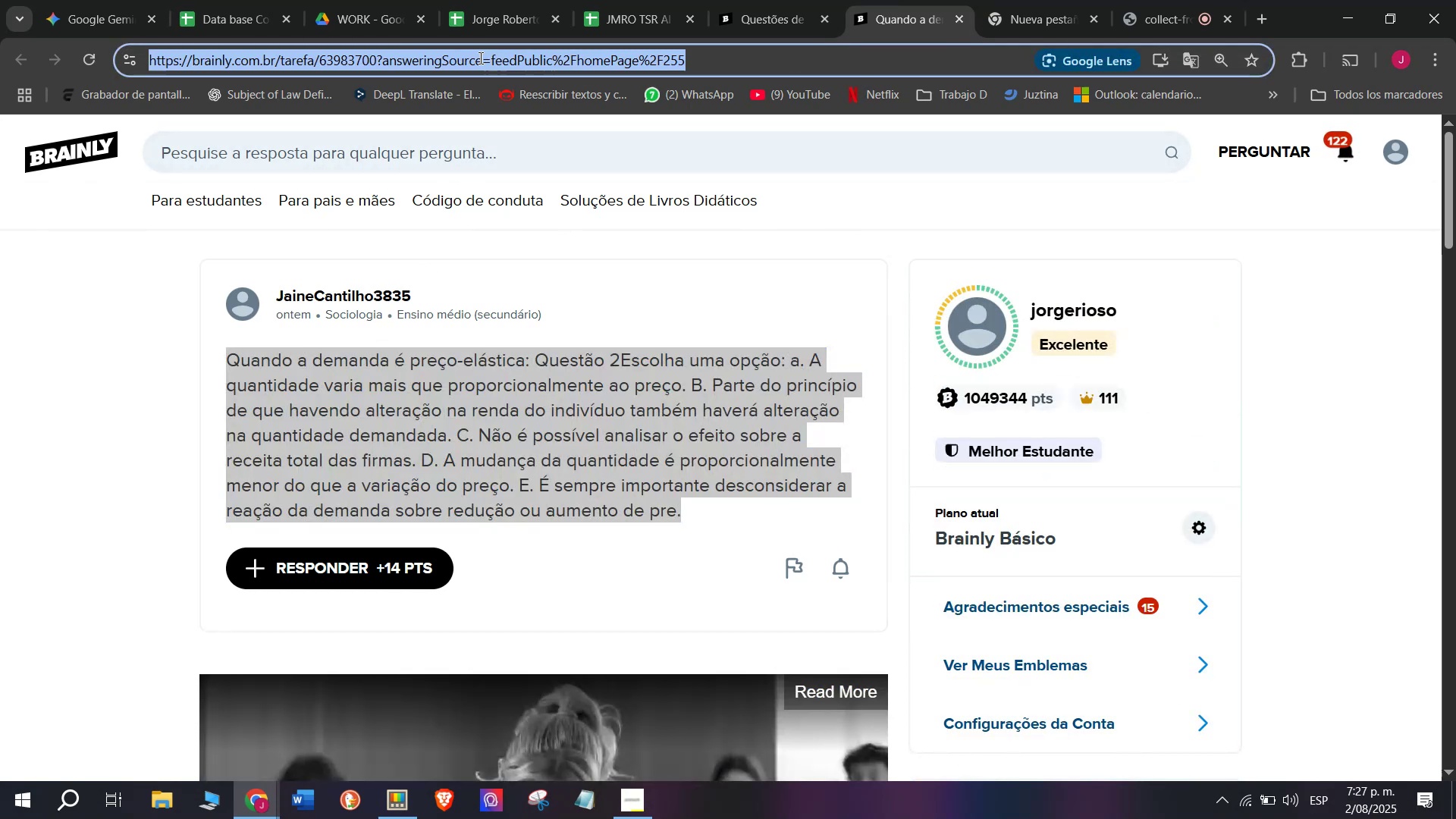 
triple_click([479, 58])
 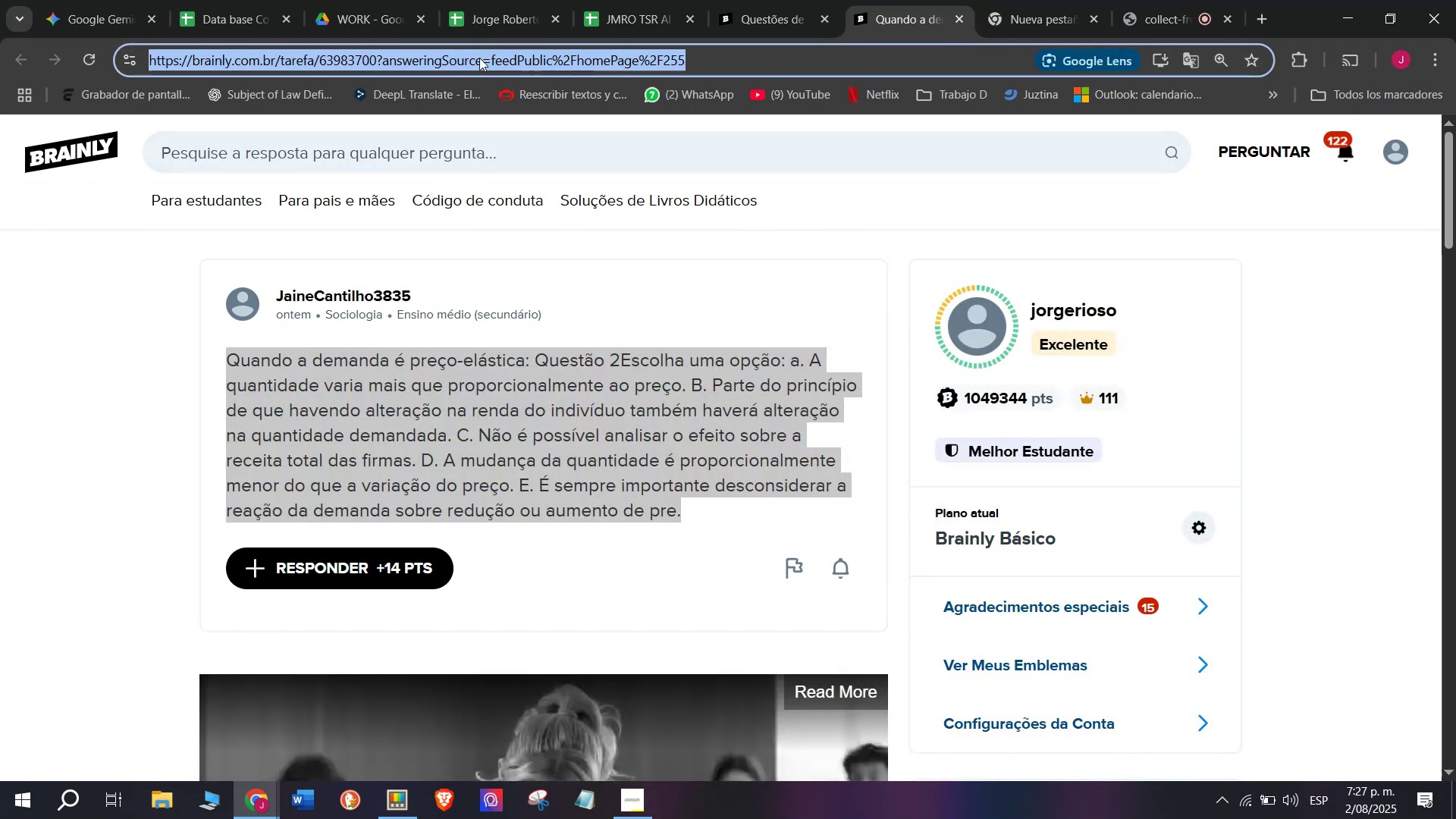 
key(Control+C)
 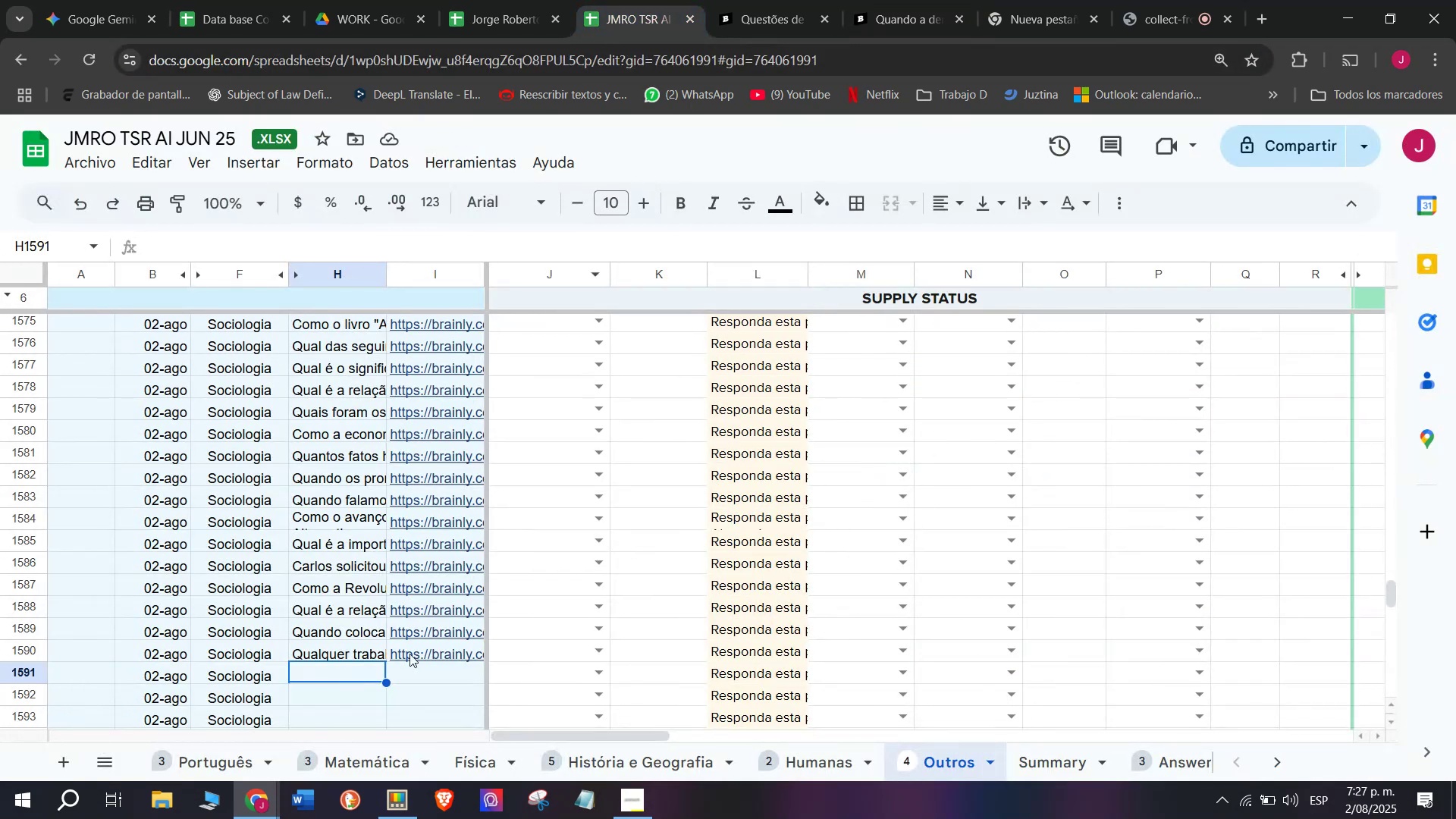 
double_click([422, 674])
 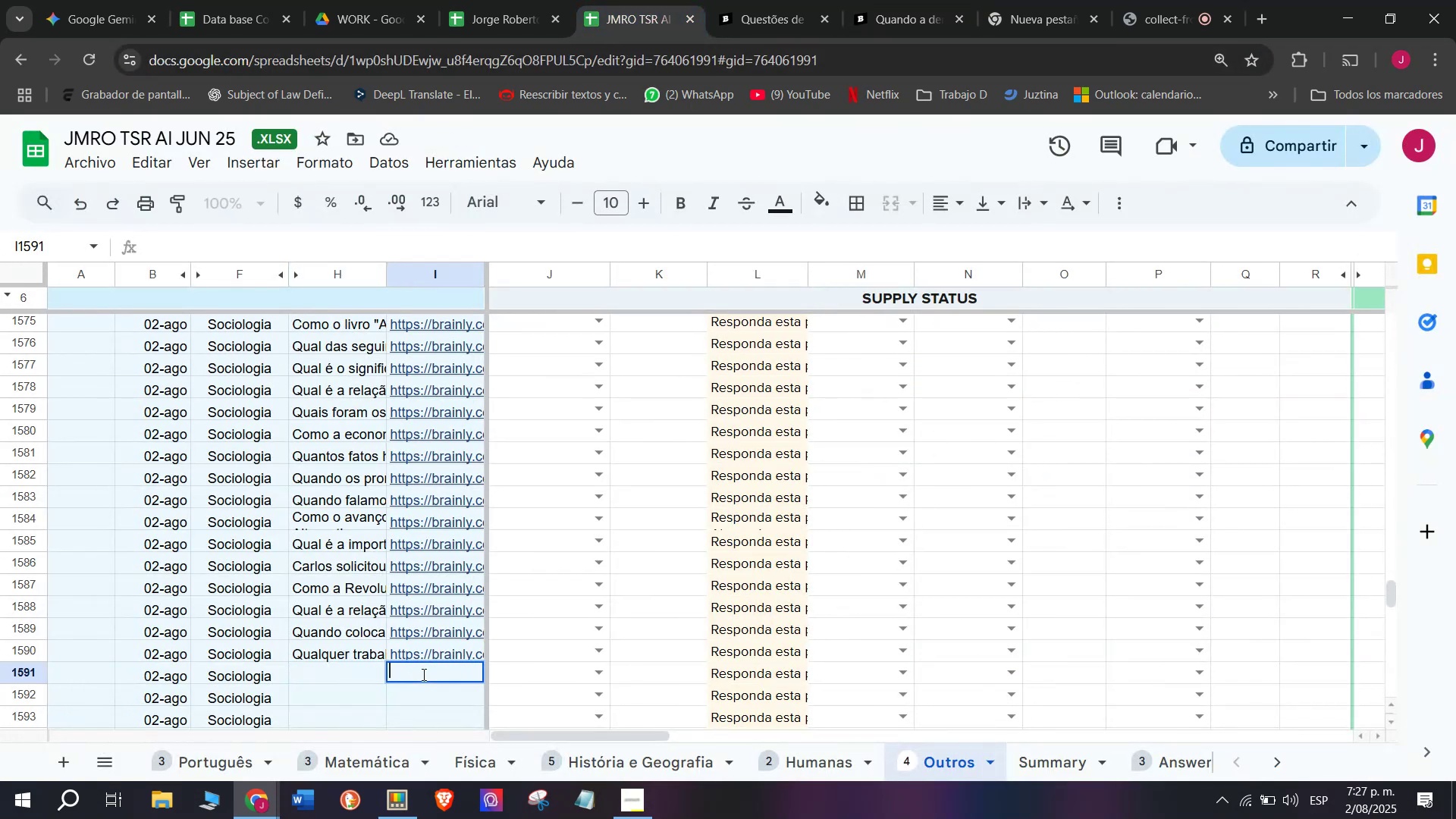 
key(Control+V)
 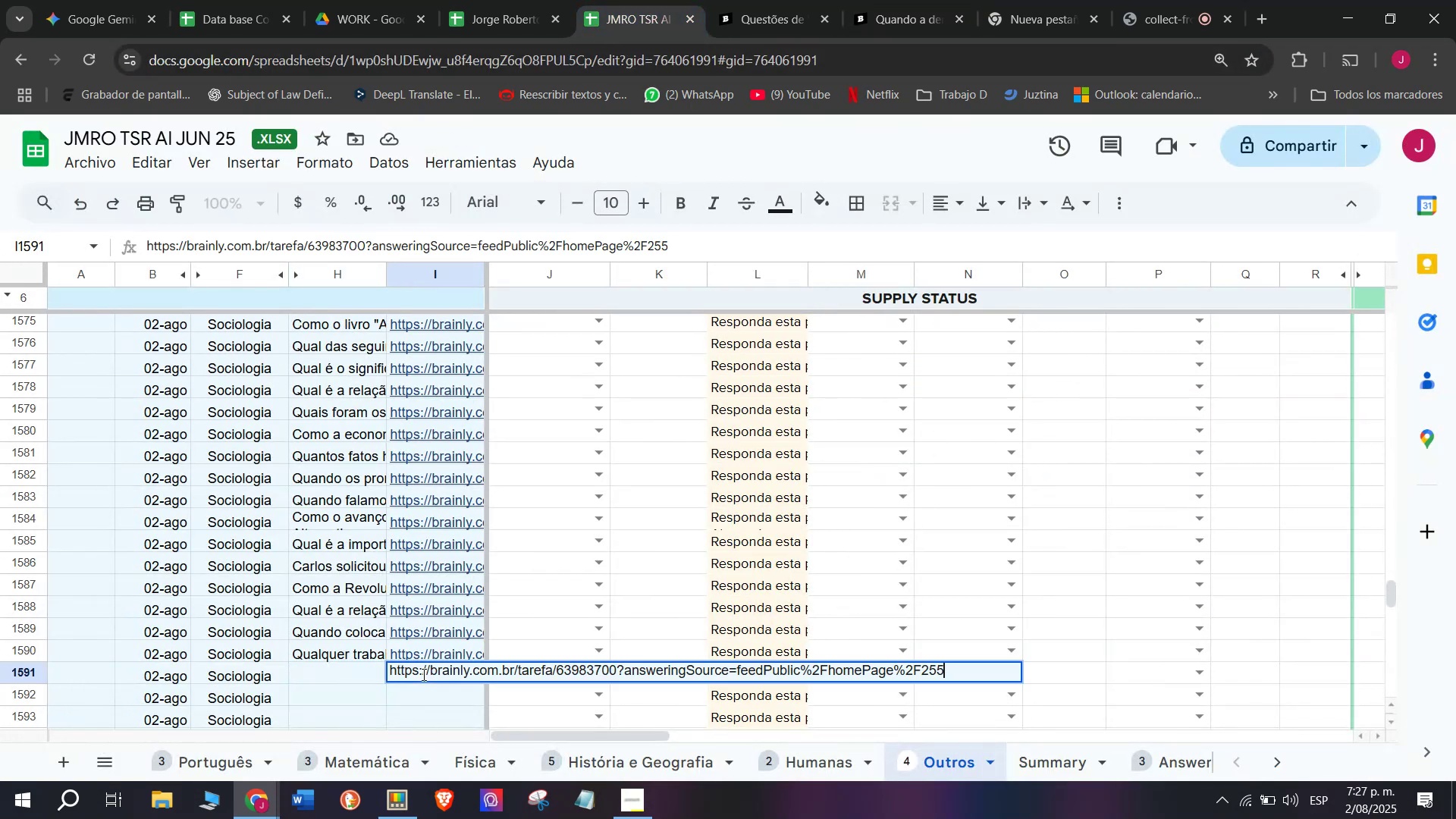 
key(Enter)
 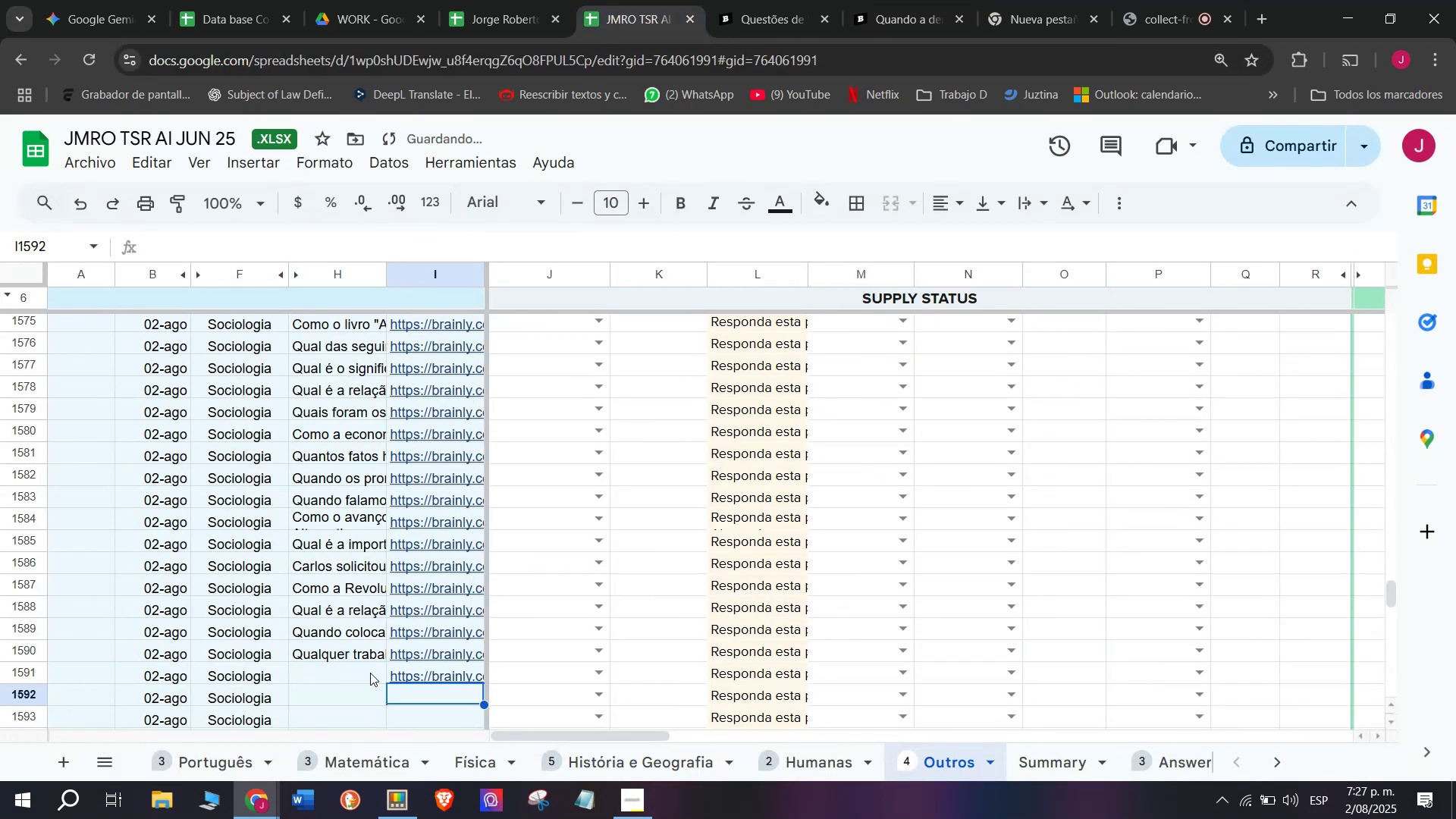 
double_click([370, 673])
 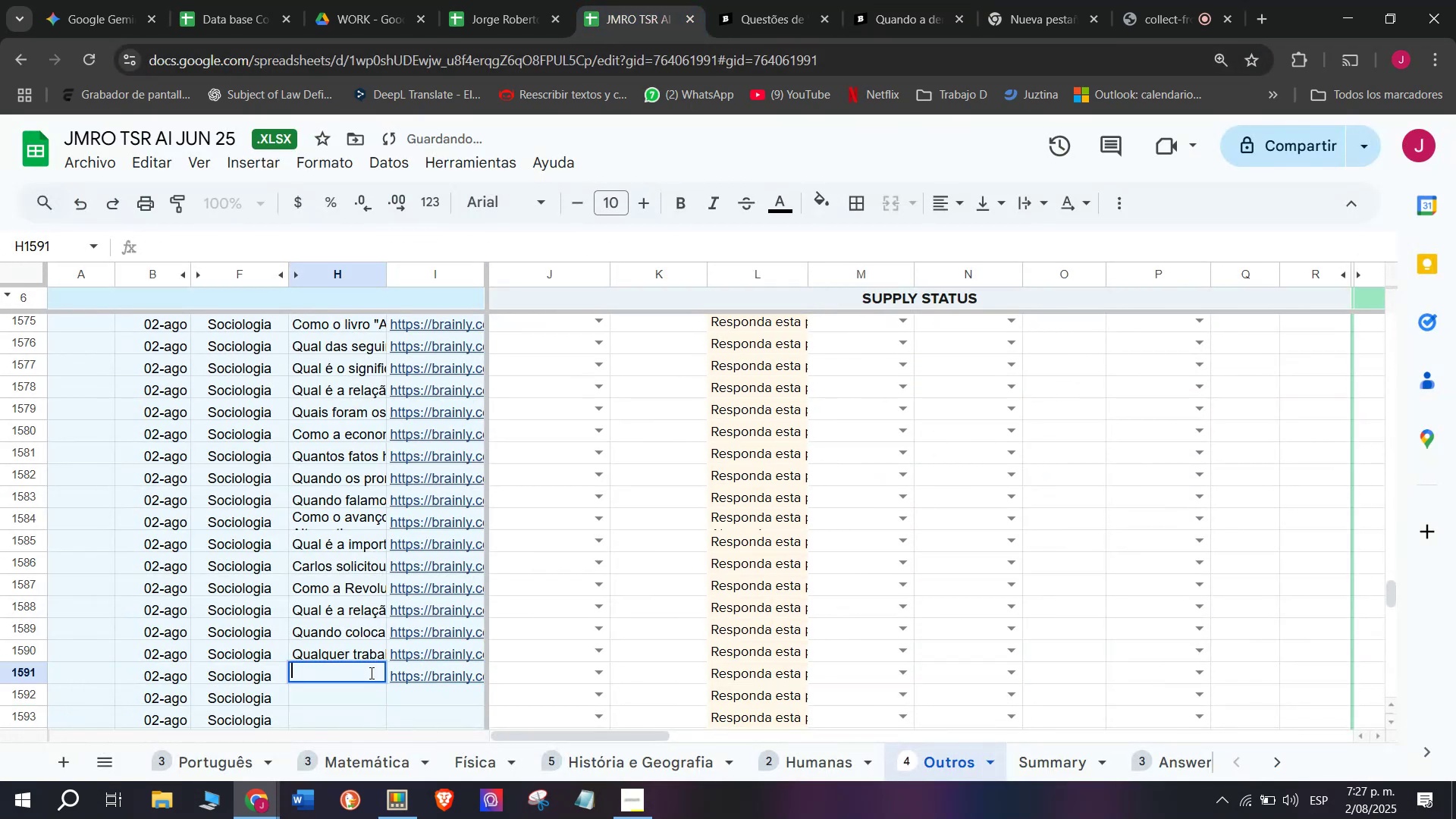 
key(Meta+MetaLeft)
 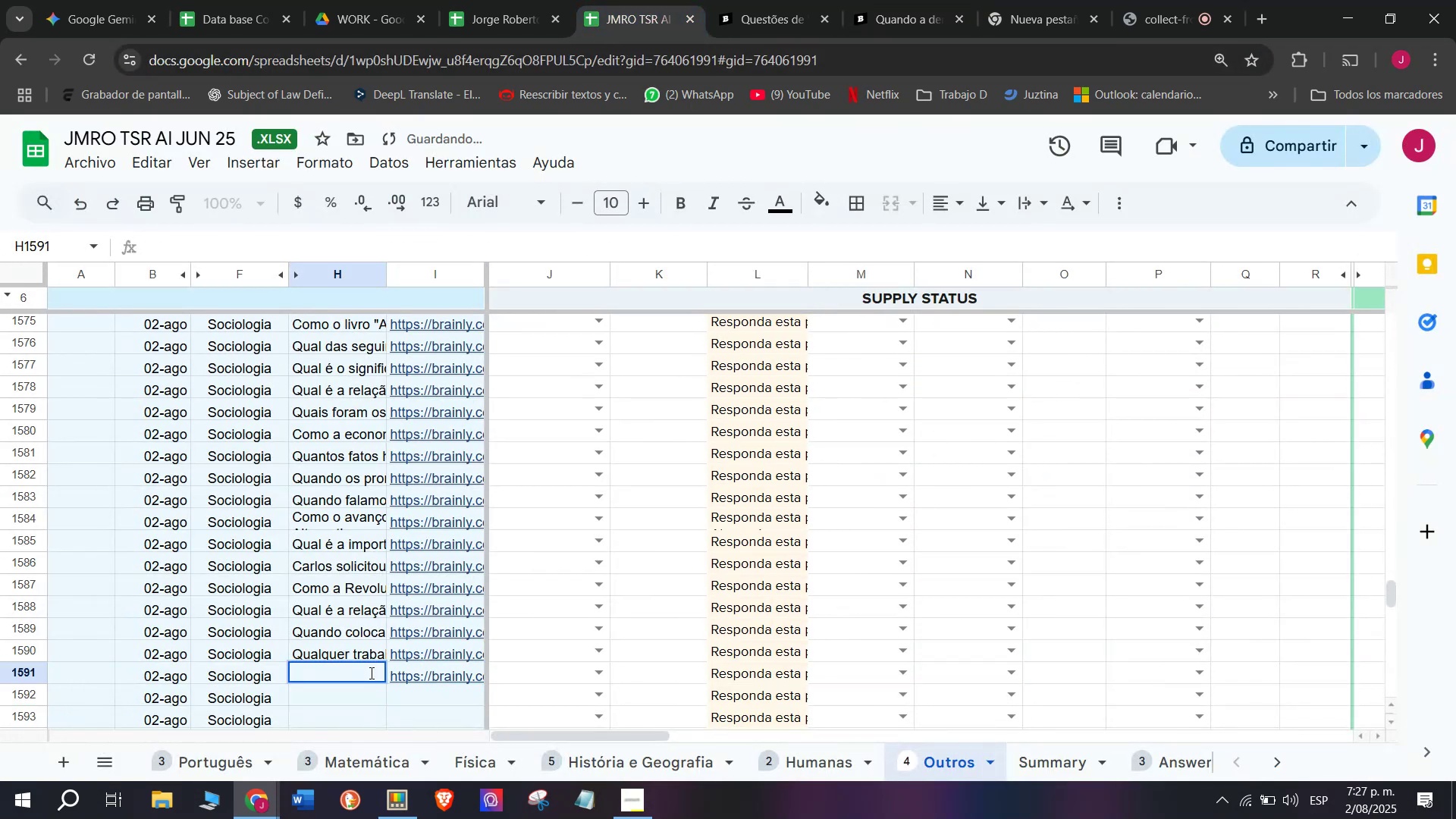 
key(Meta+V)
 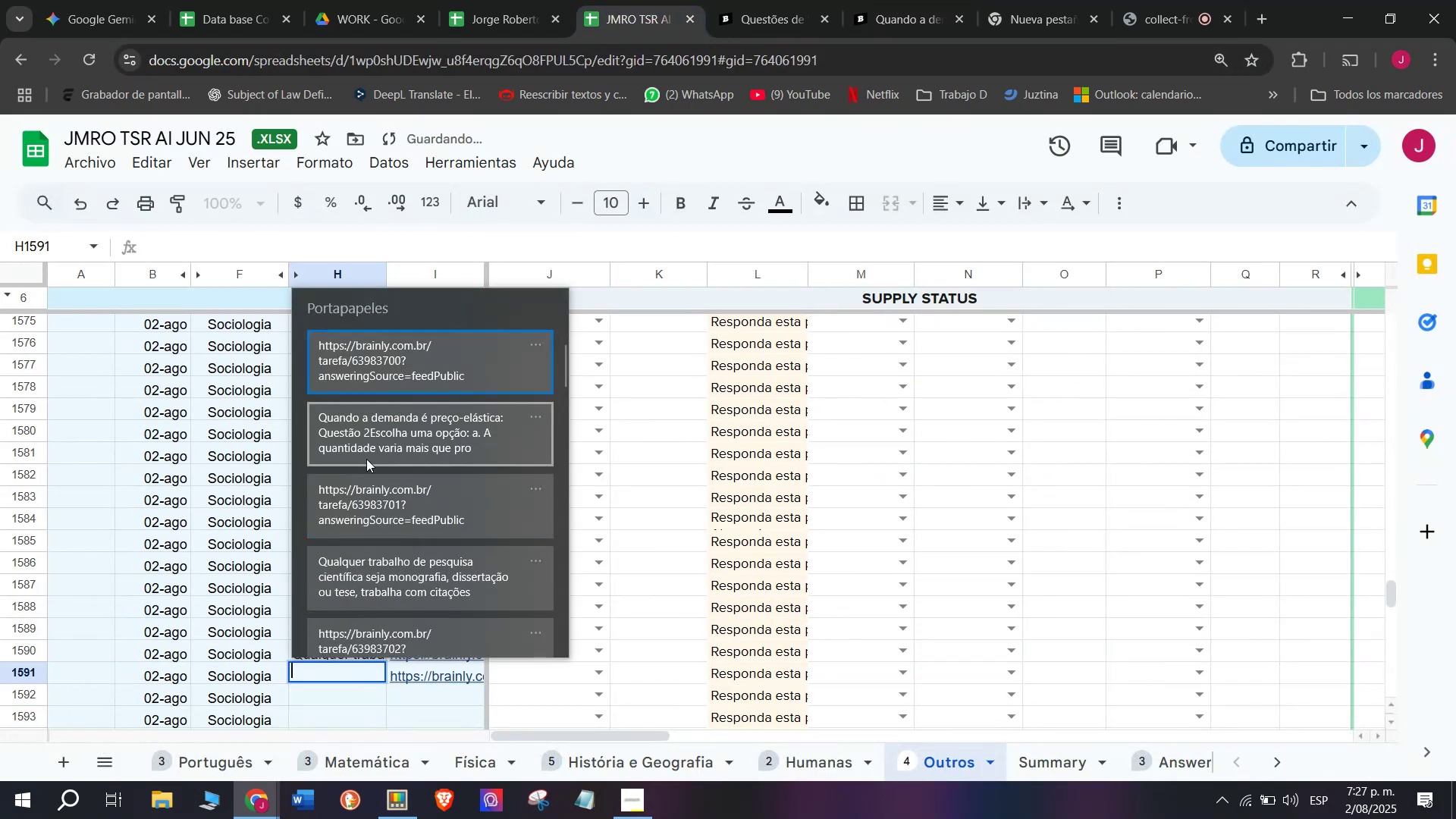 
left_click([364, 436])
 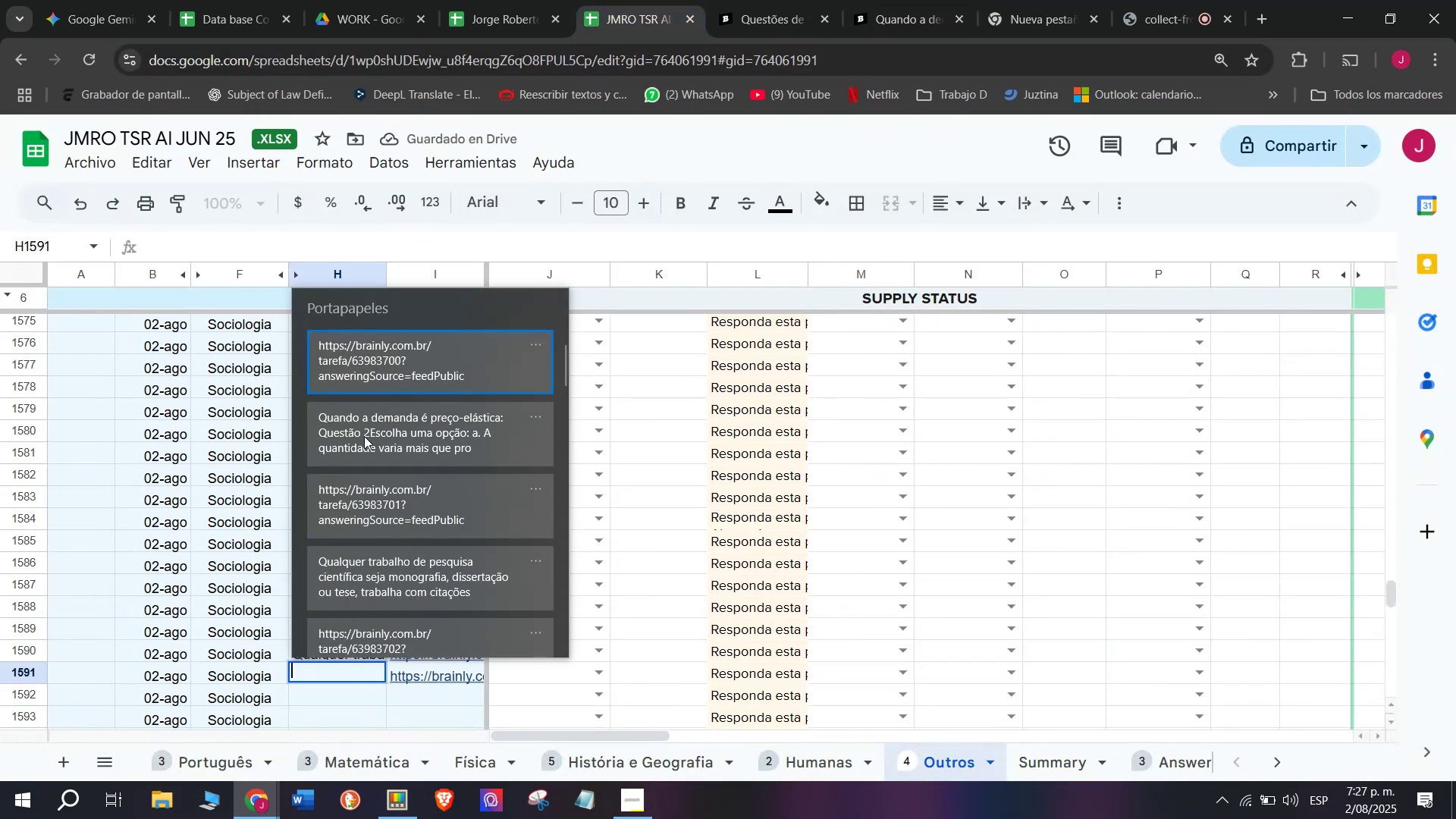 
key(Control+ControlLeft)
 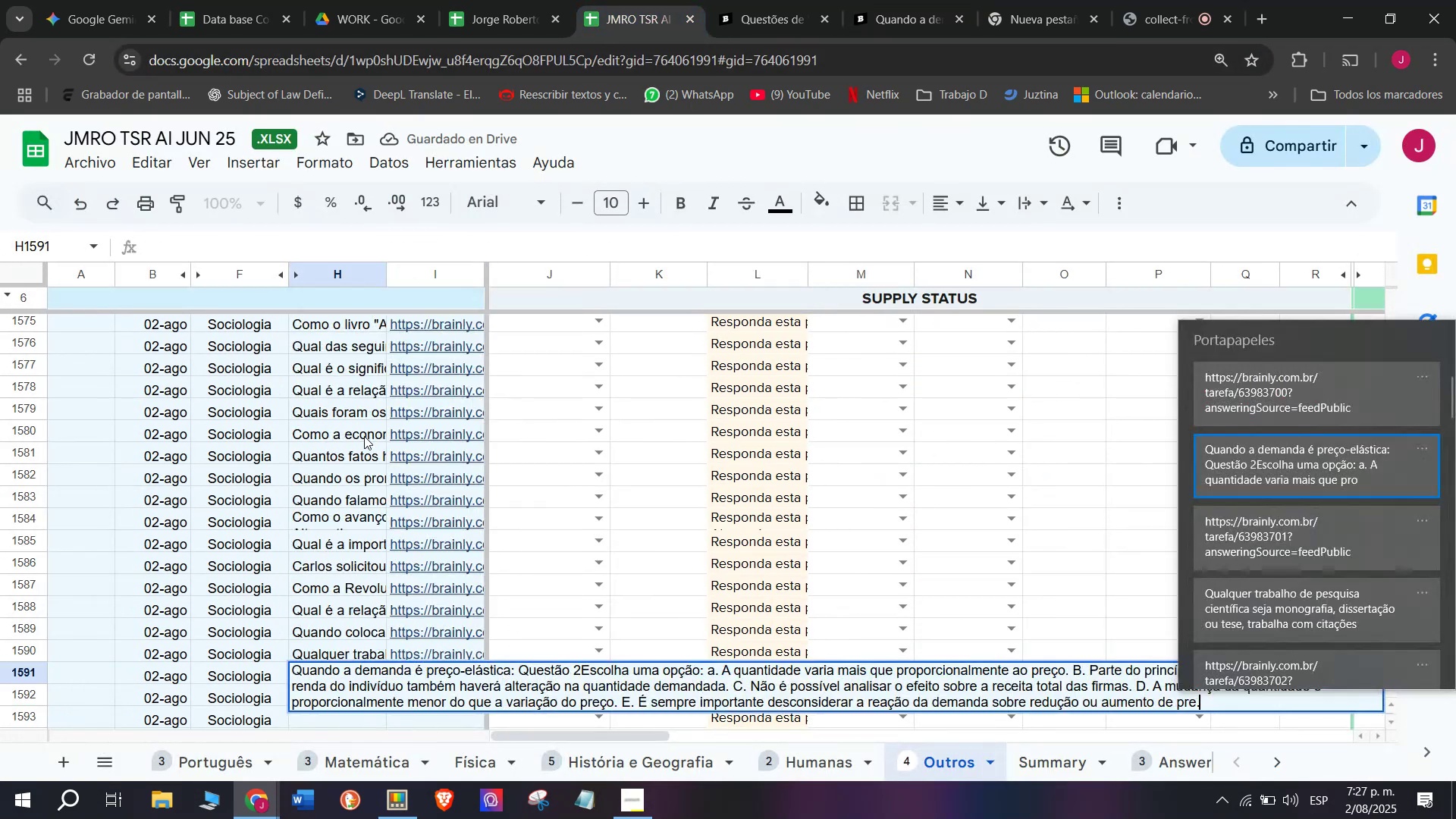 
hold_key(key=V, duration=16.14)
 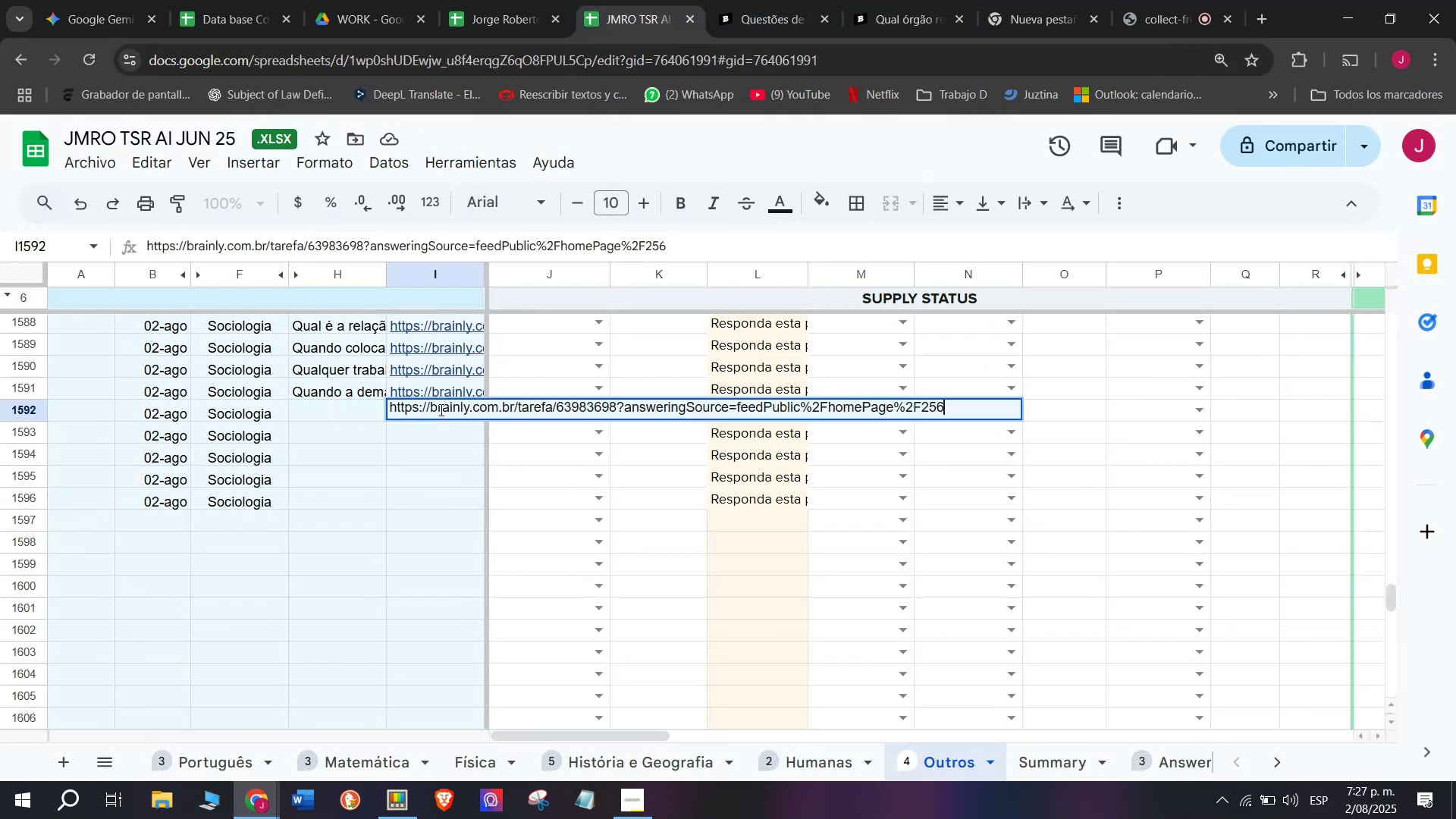 
key(Enter)
 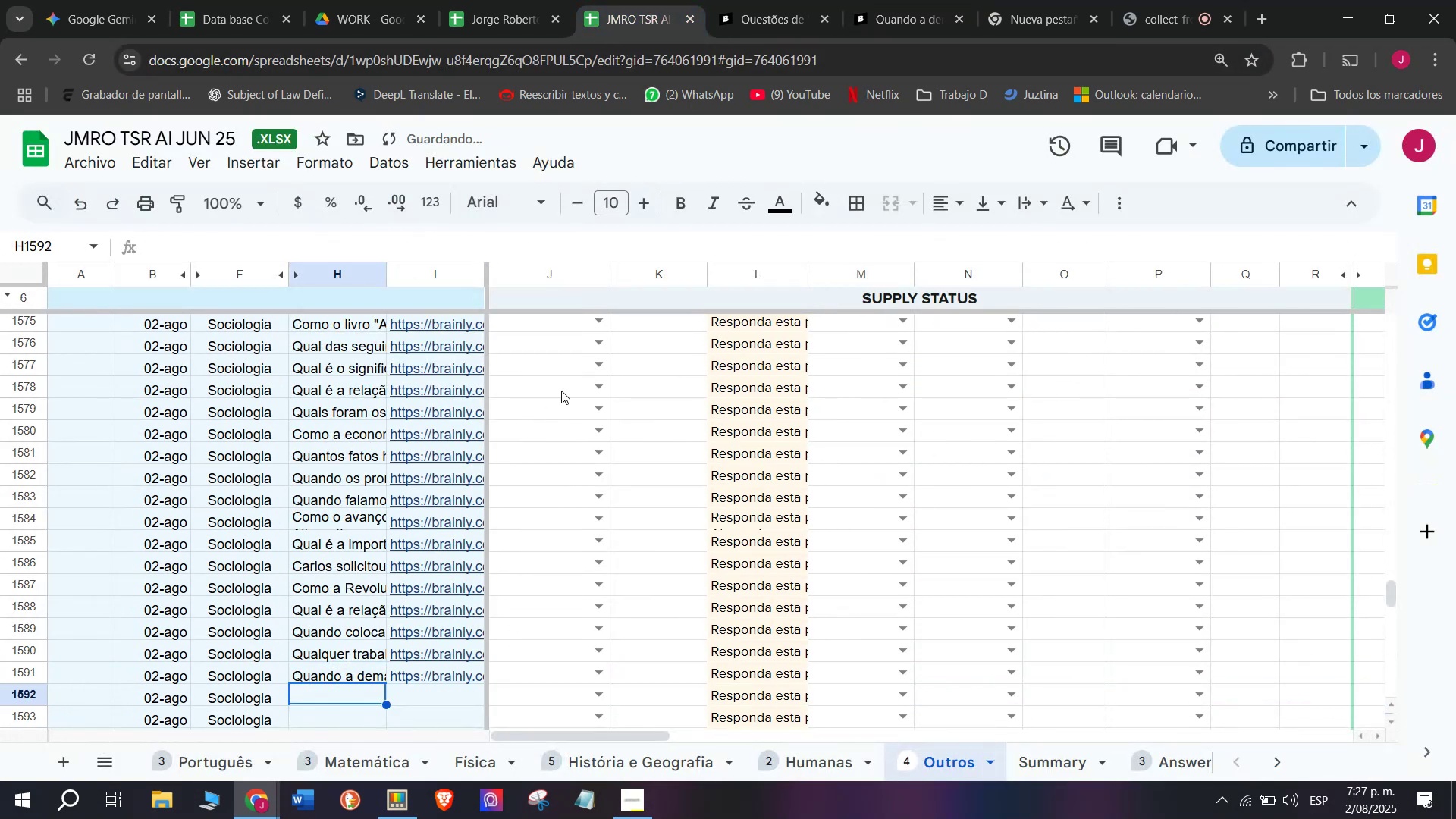 
scroll: coordinate [567, 384], scroll_direction: down, amount: 1.0
 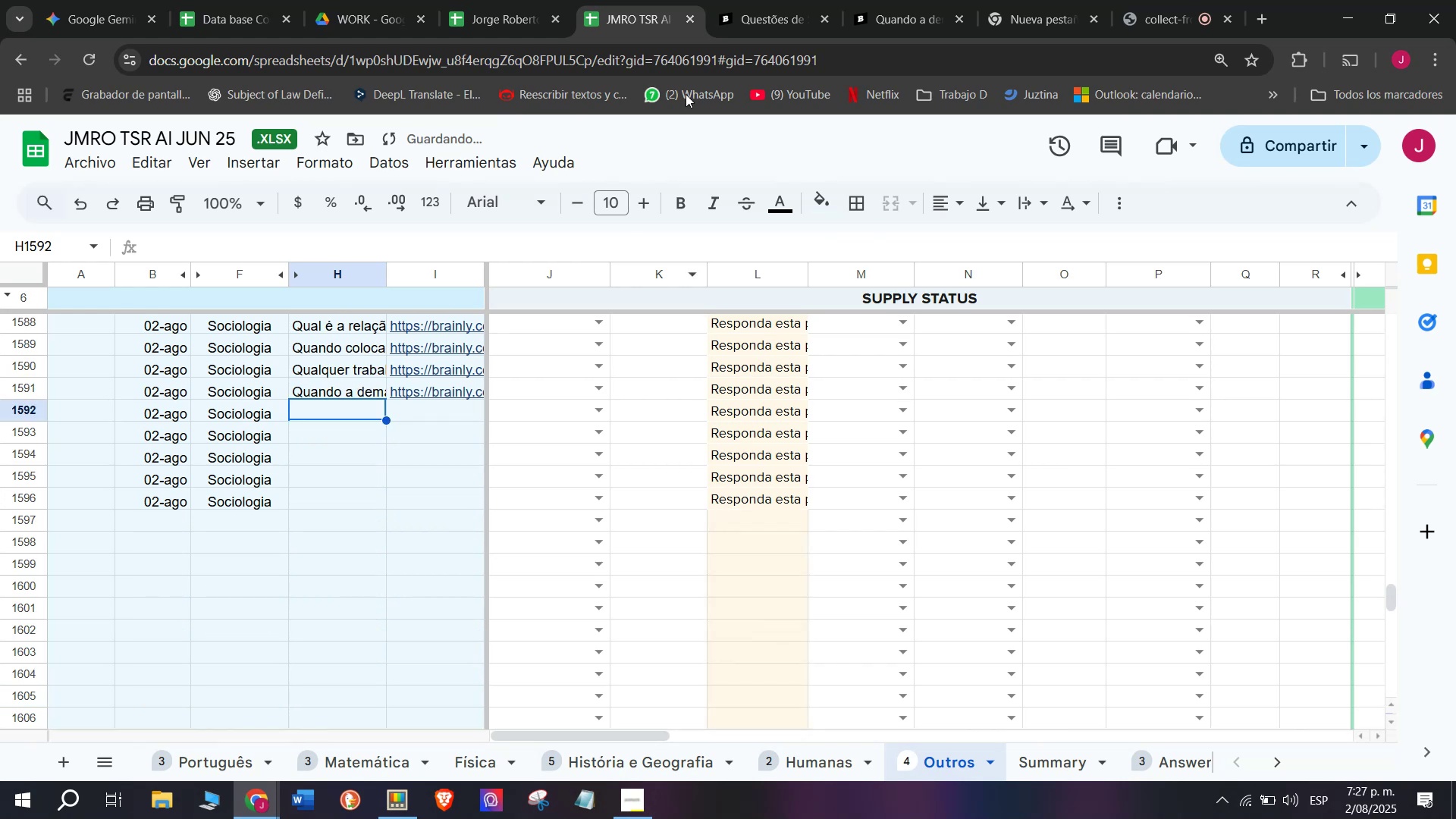 
left_click([772, 0])
 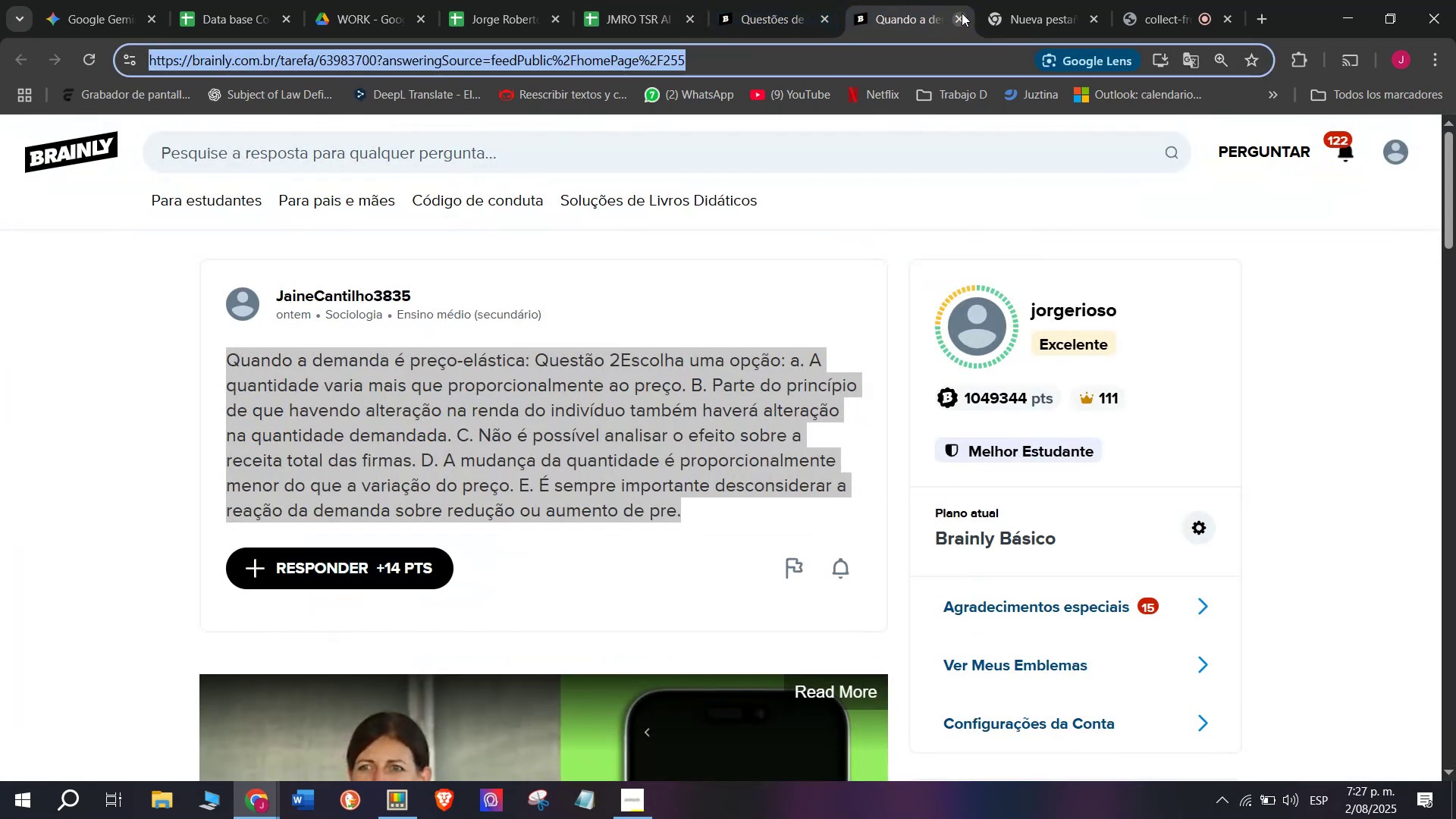 
double_click([777, 0])
 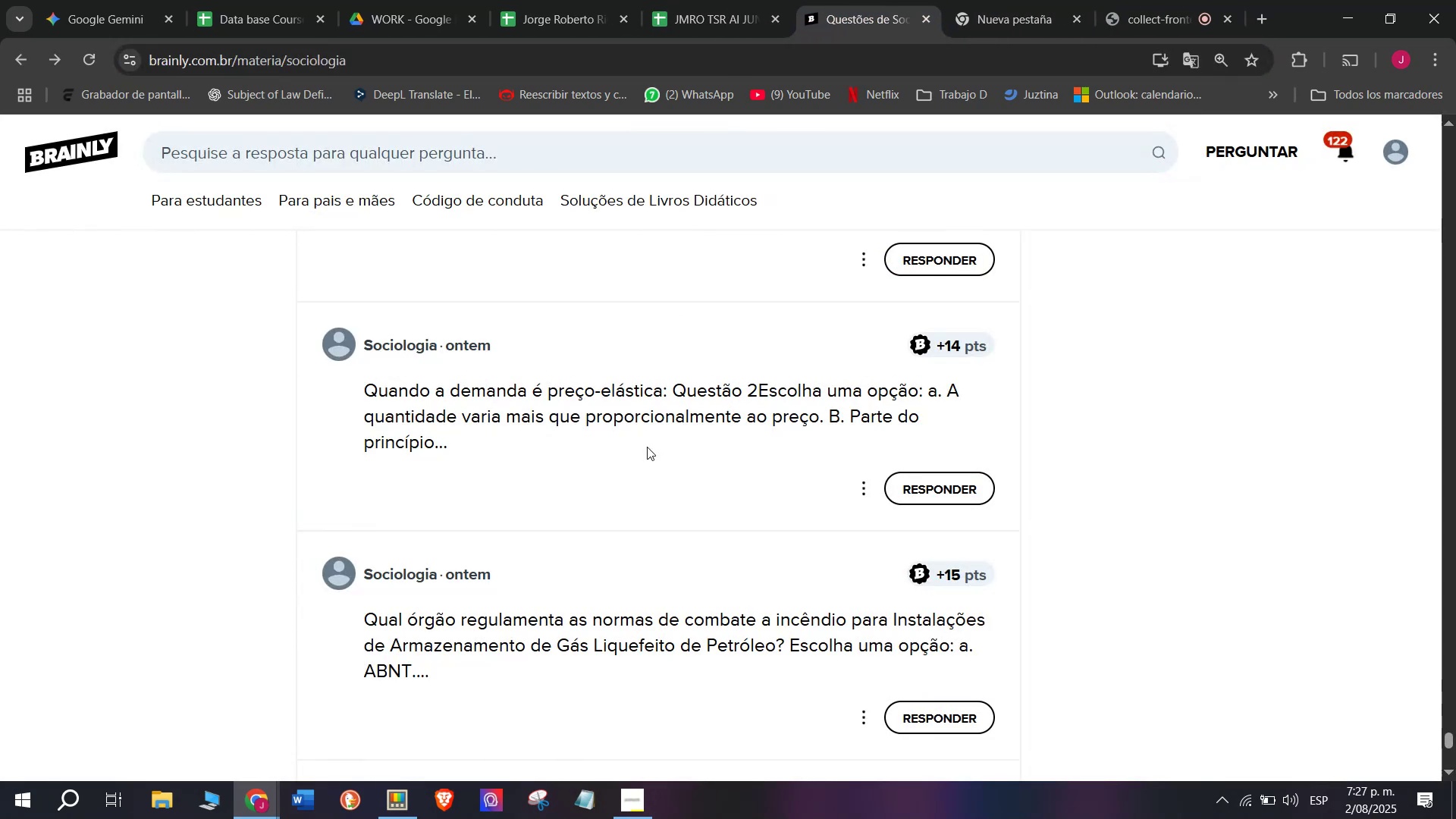 
scroll: coordinate [647, 450], scroll_direction: down, amount: 1.0
 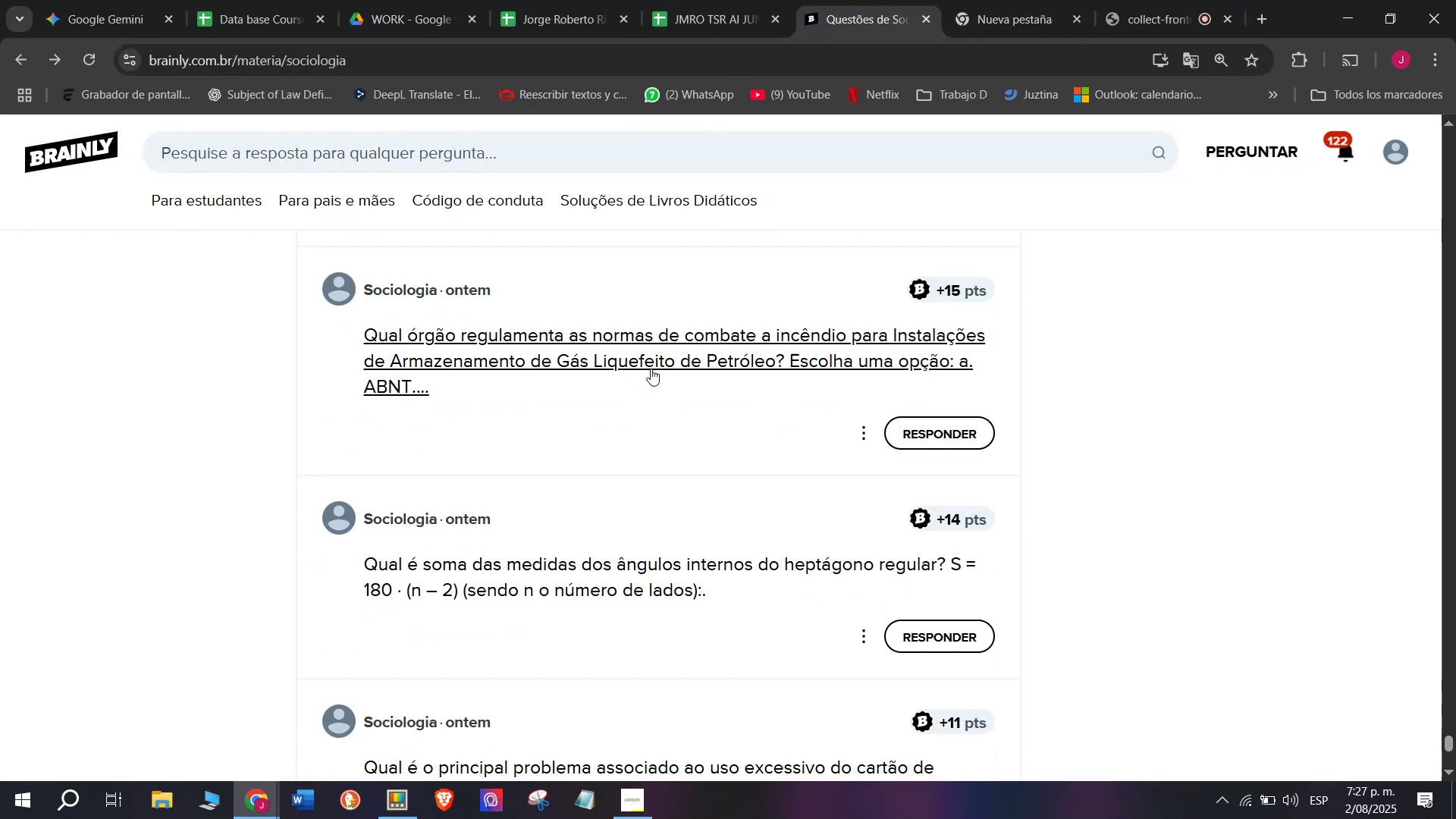 
right_click([654, 356])
 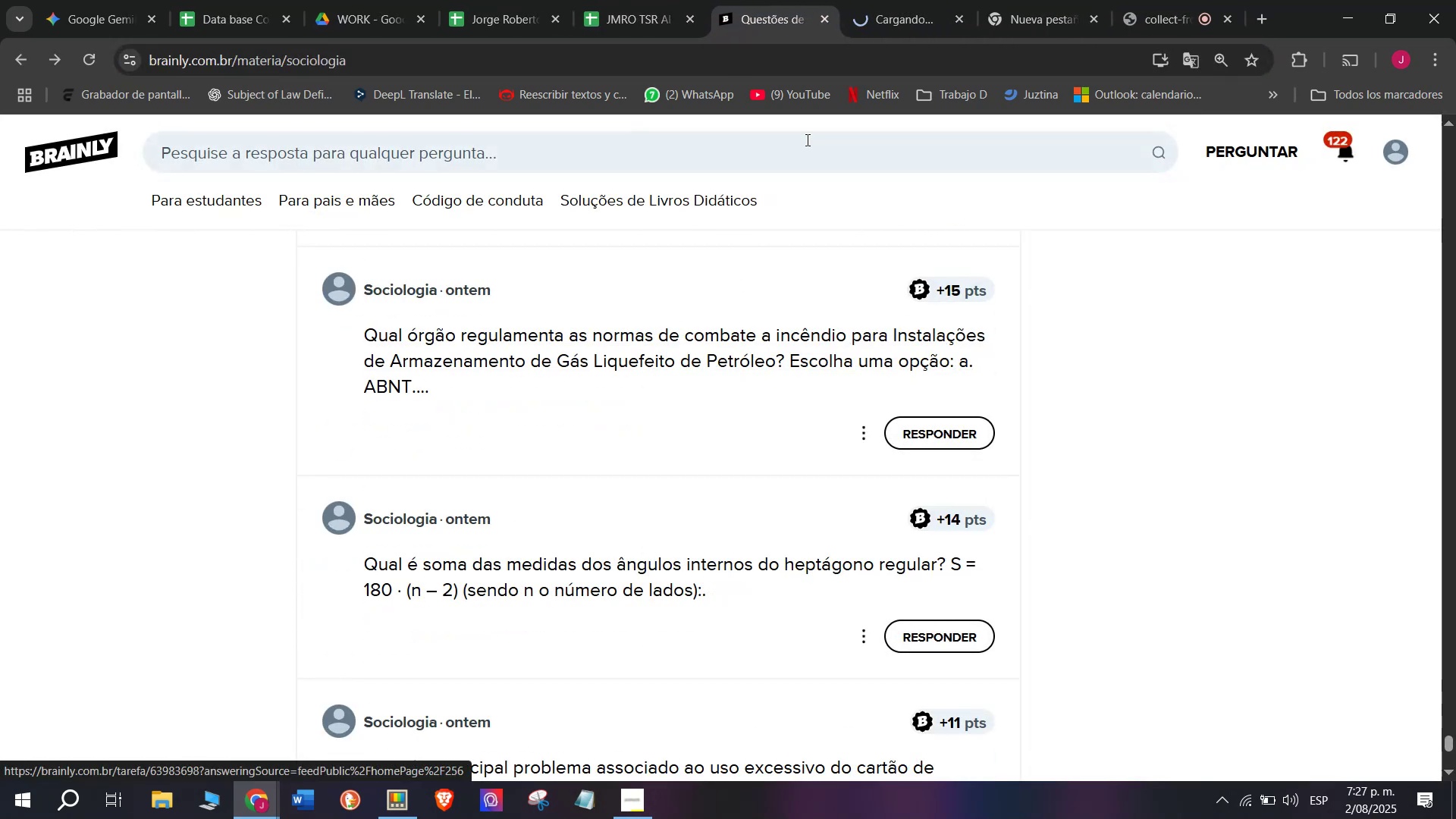 
left_click([881, 0])
 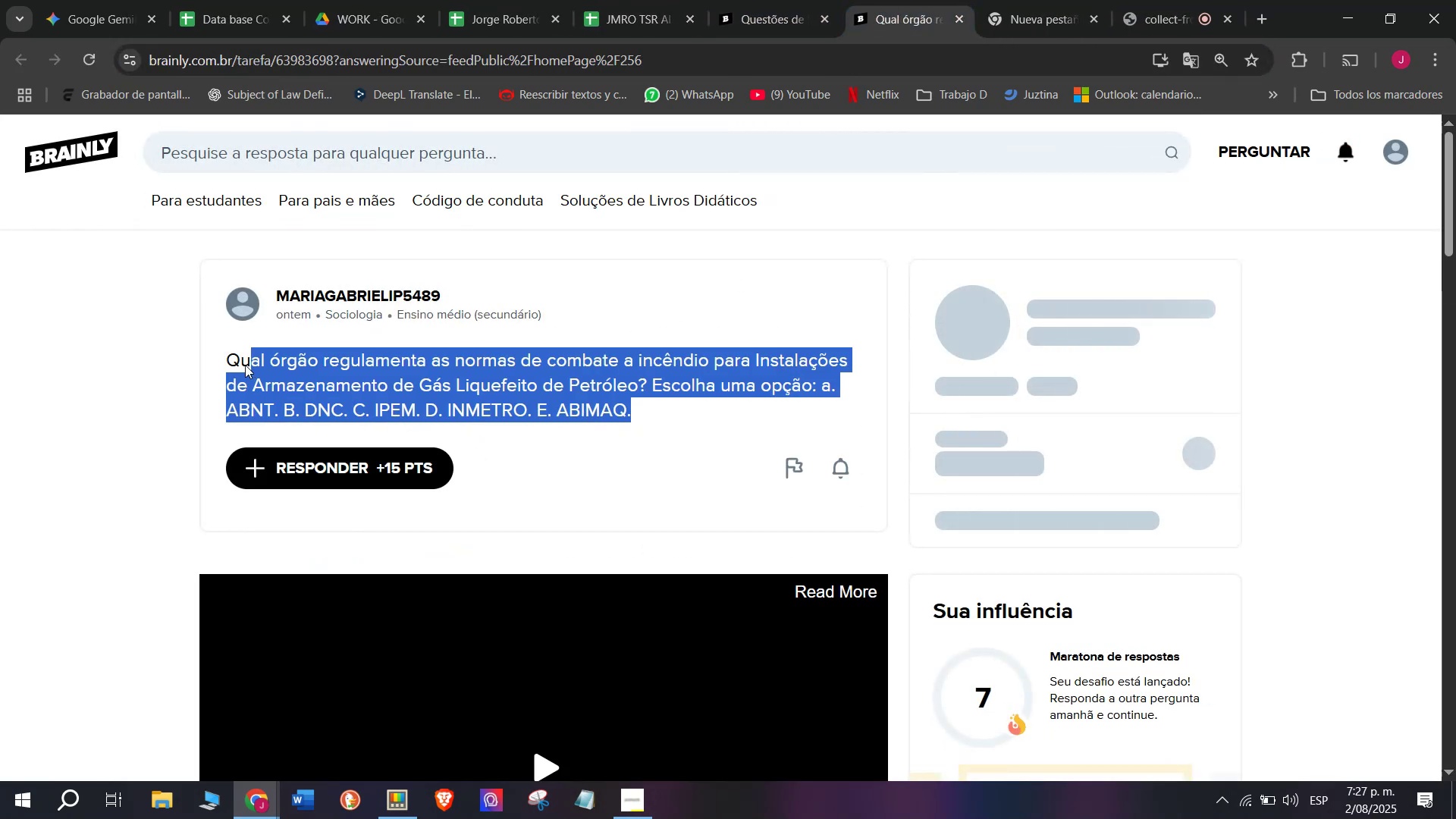 
key(Control+C)
 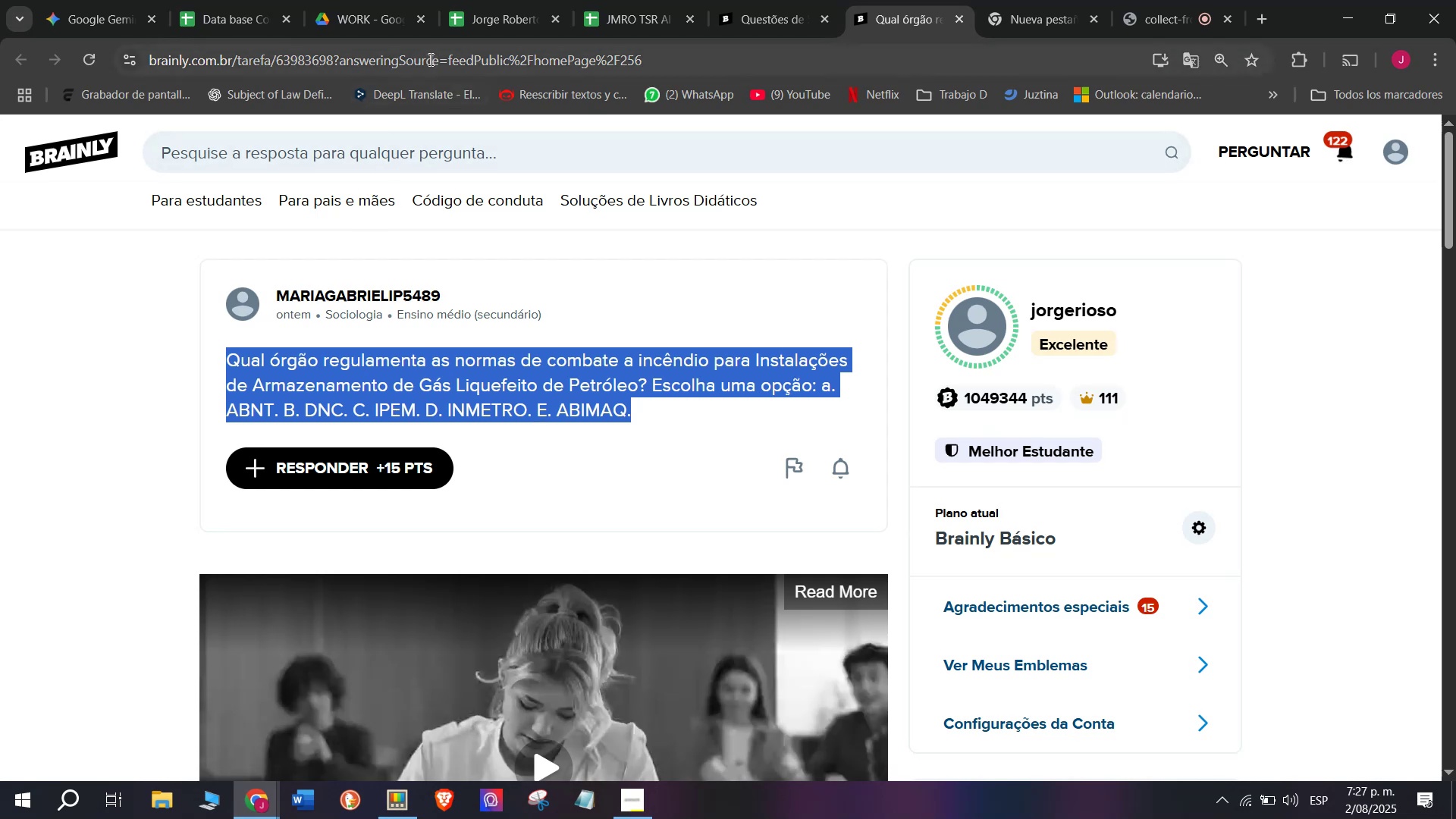 
double_click([429, 58])
 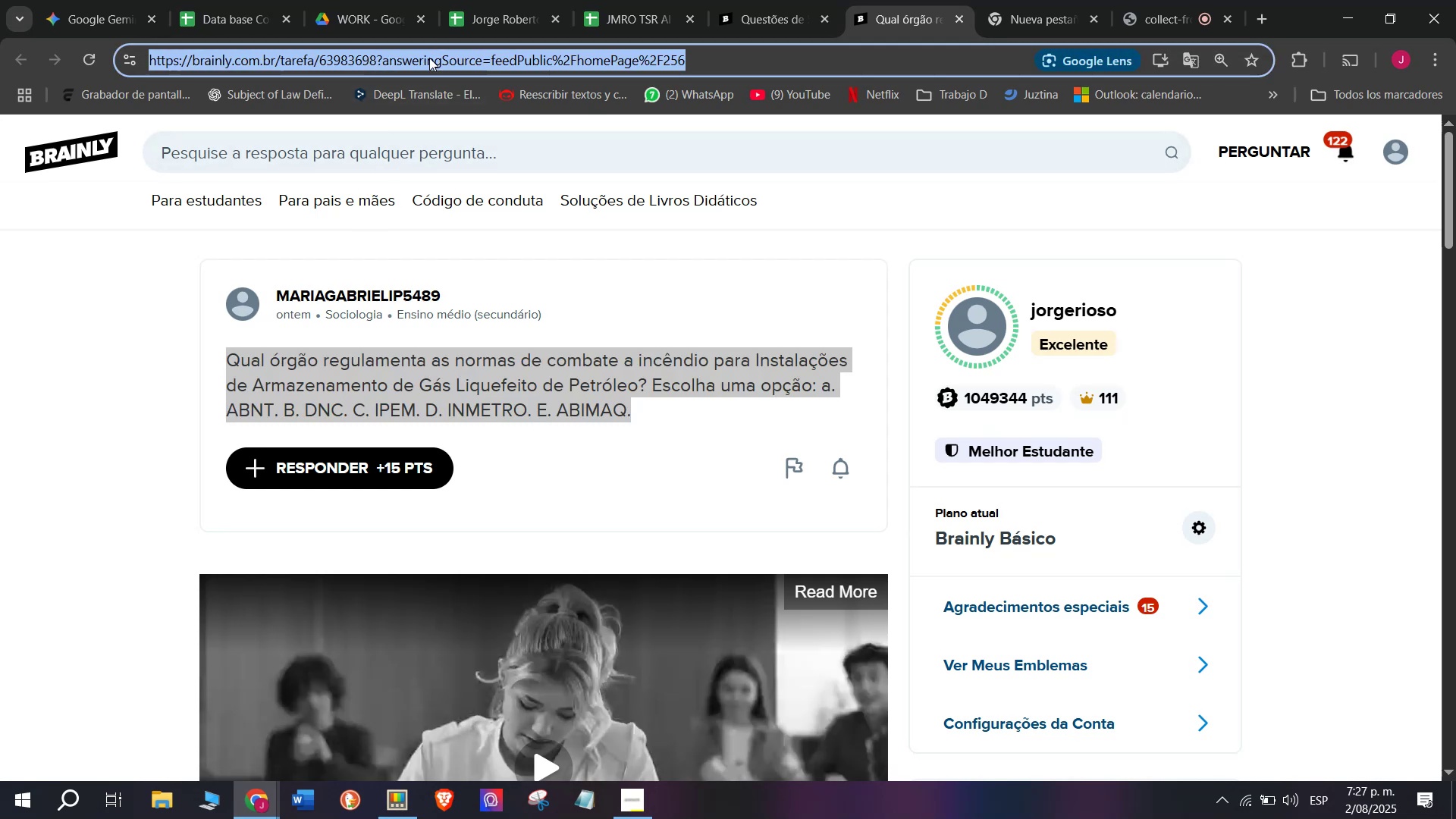 
triple_click([429, 58])
 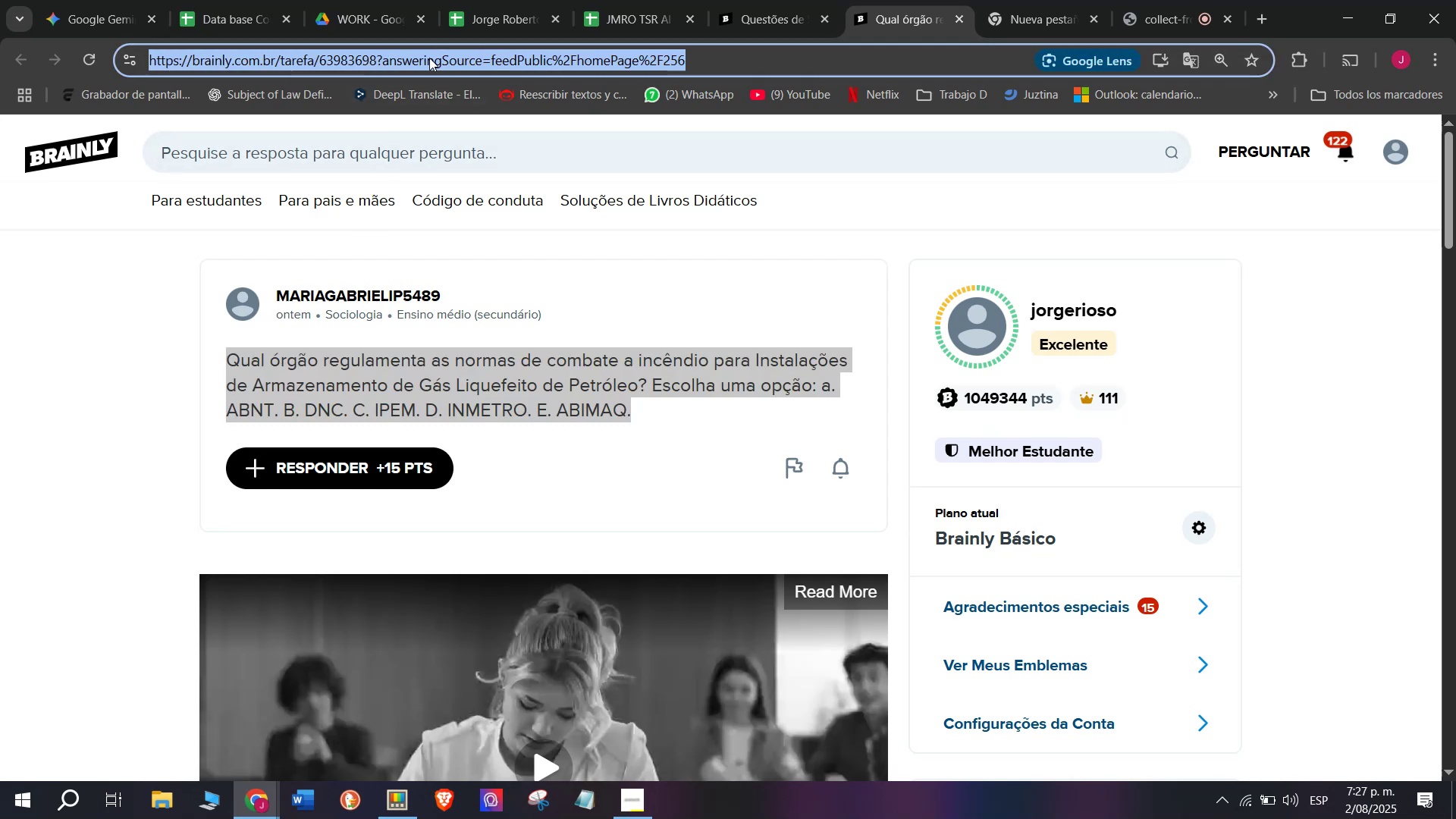 
key(Control+C)
 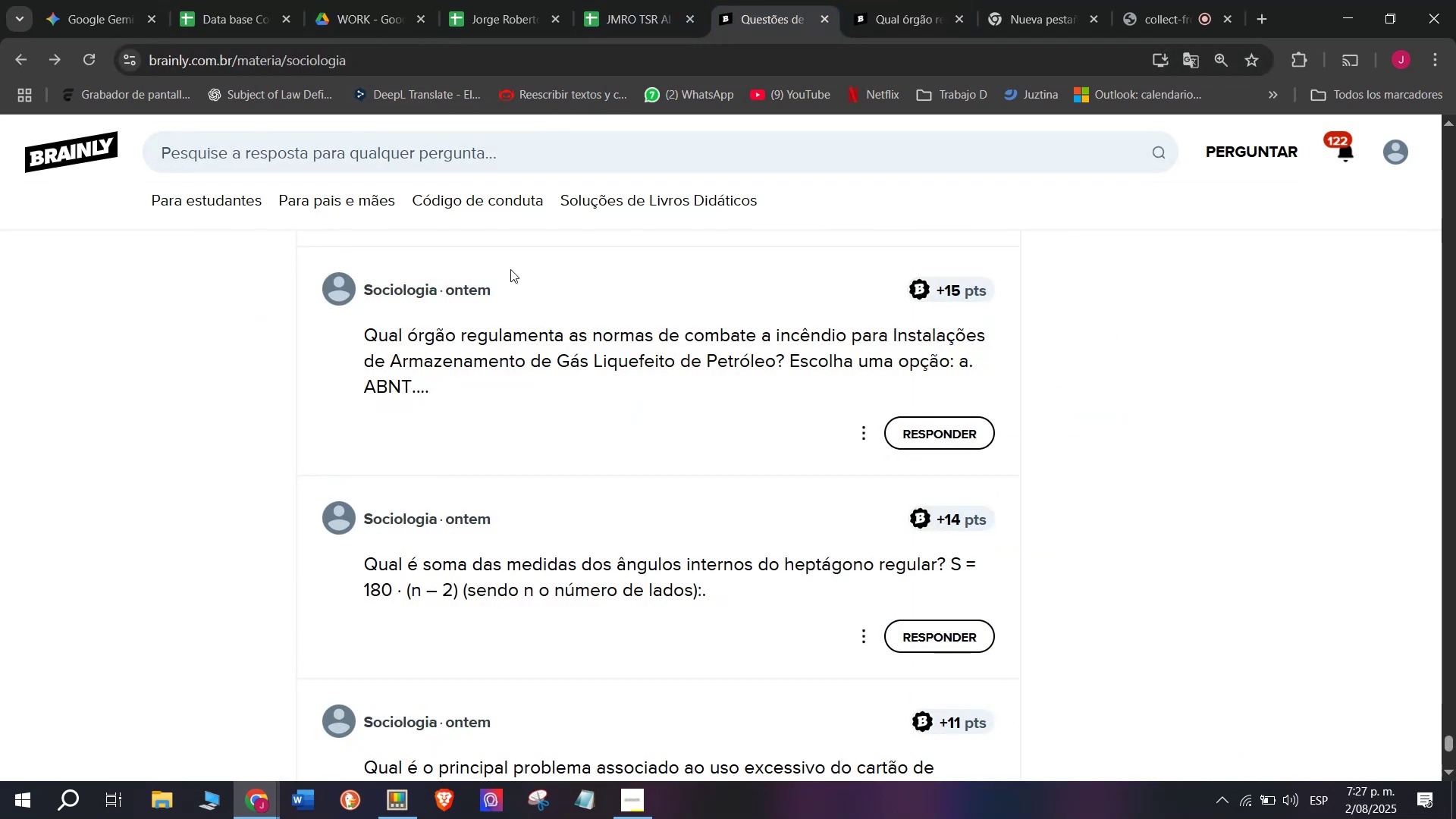 
left_click([623, 0])
 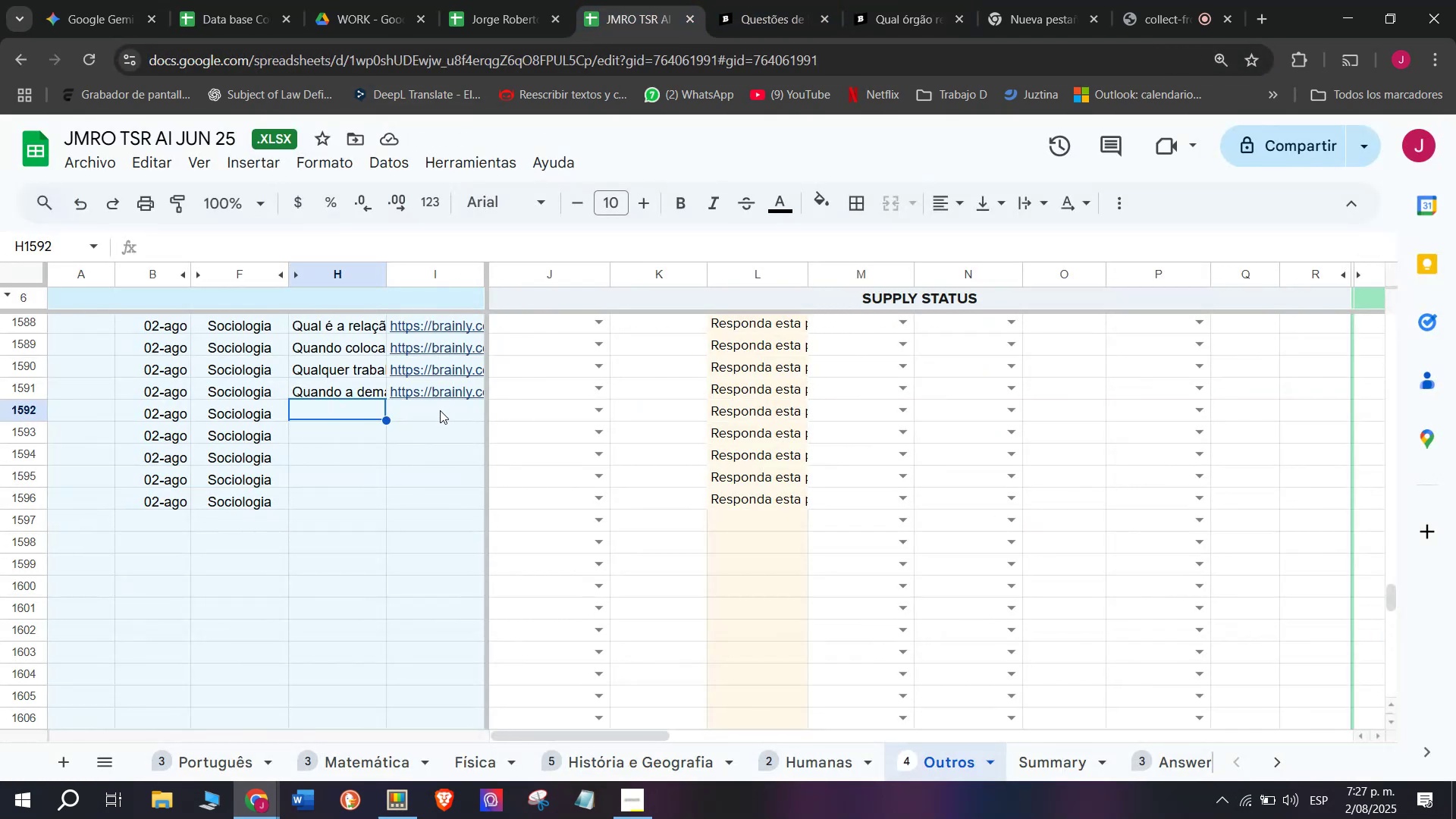 
double_click([440, 410])
 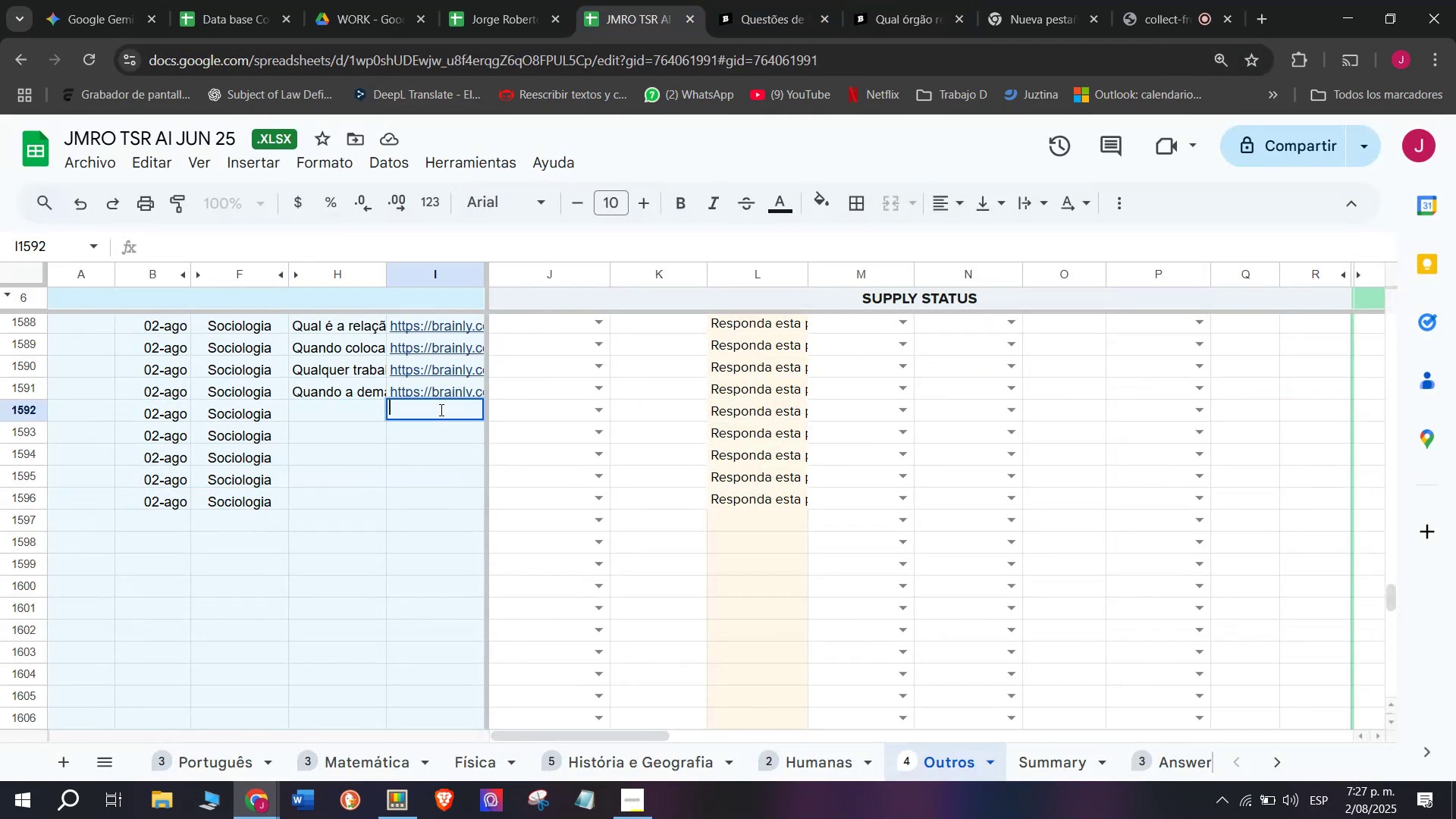 
hold_key(key=ControlLeft, duration=0.33)
 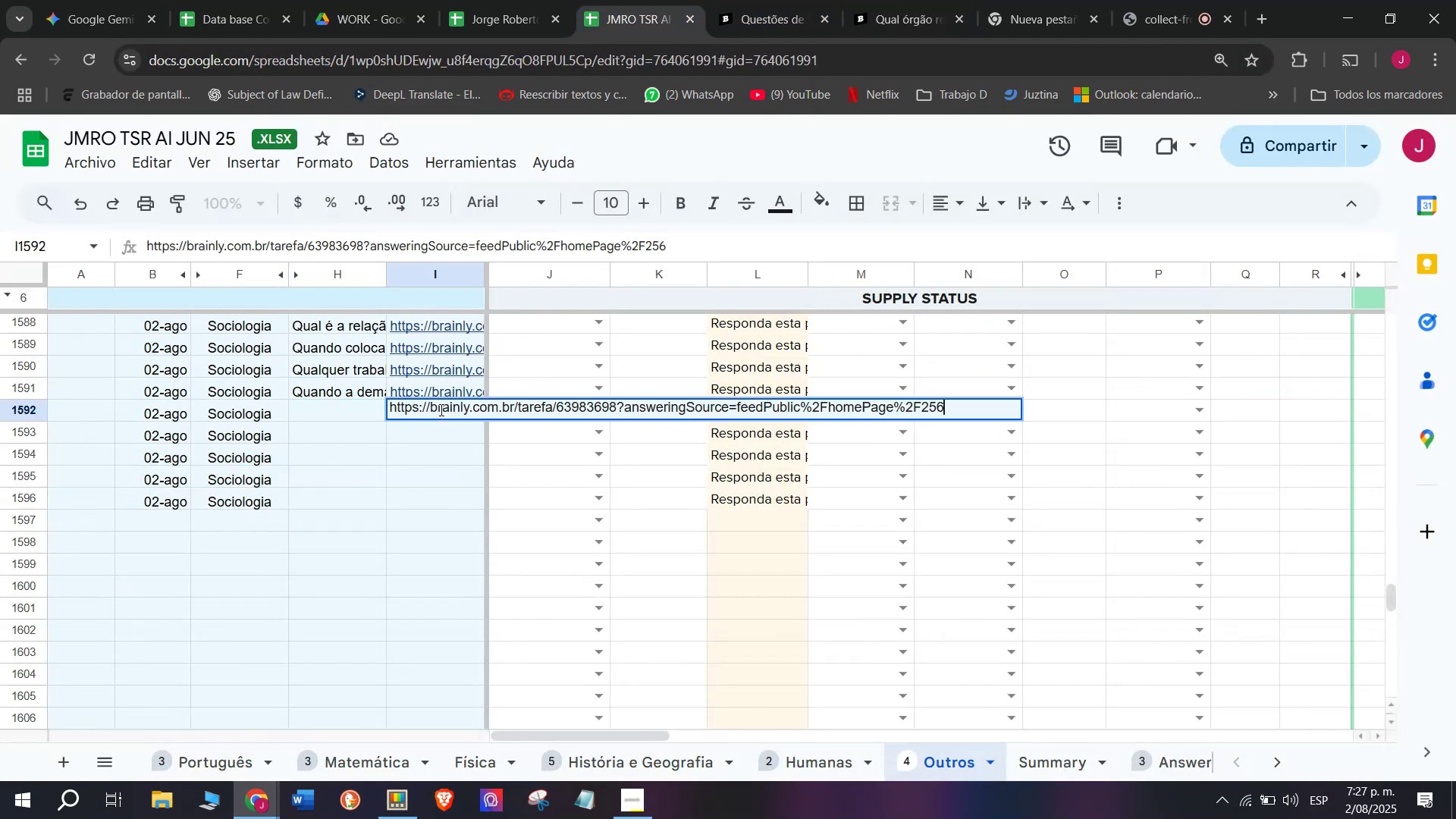 
key(Enter)
 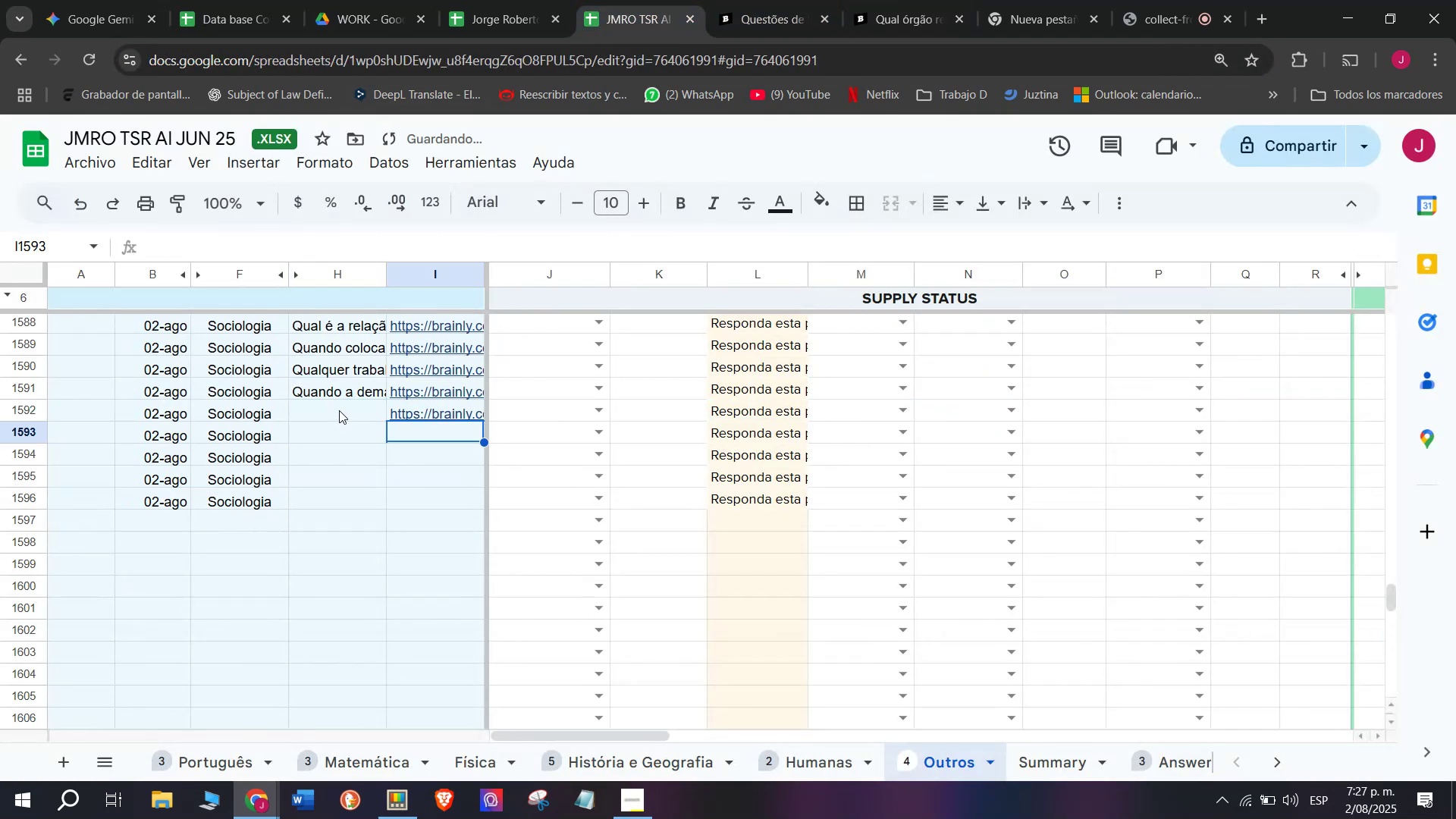 
double_click([339, 410])
 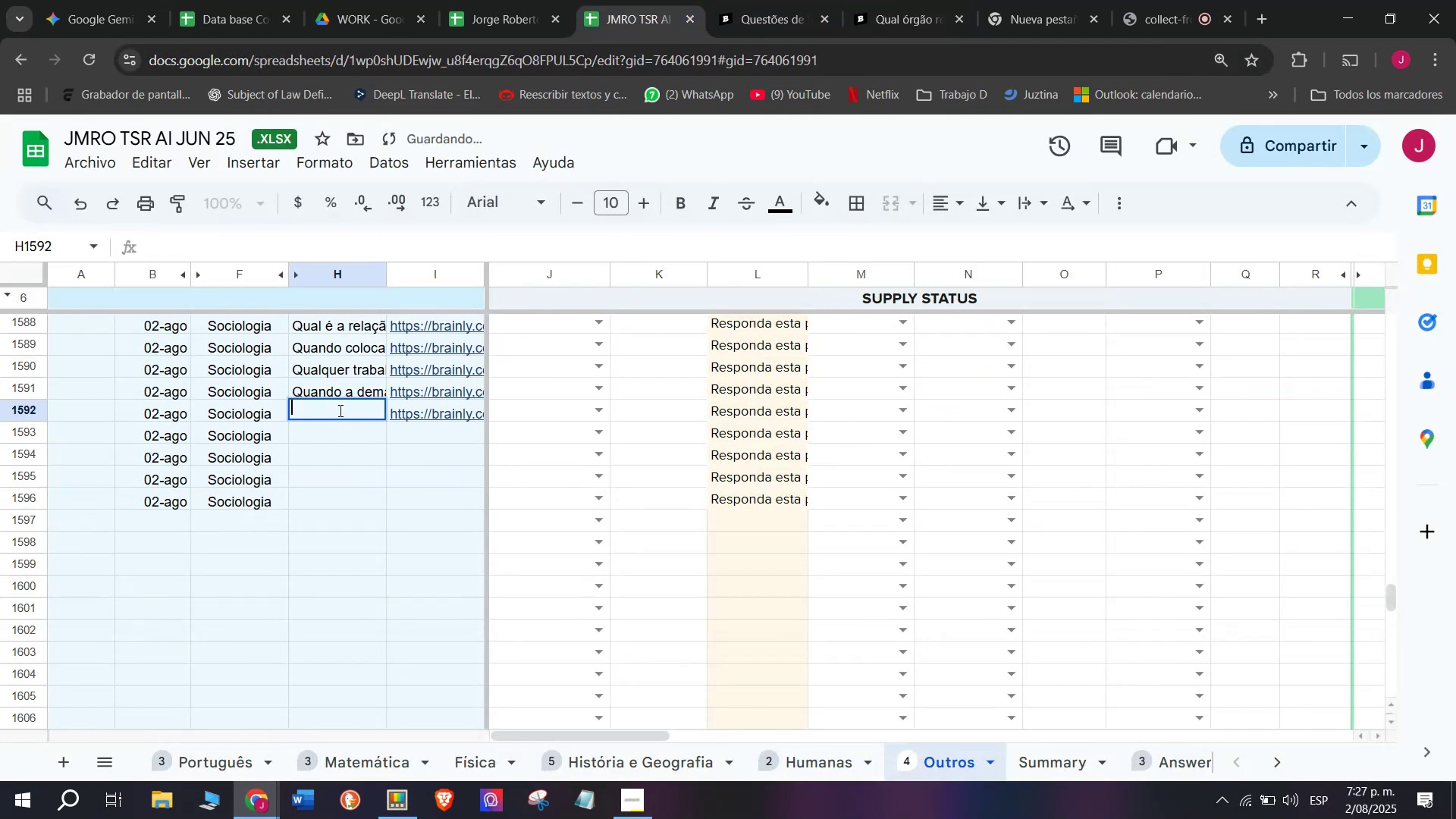 
key(Meta+MetaLeft)
 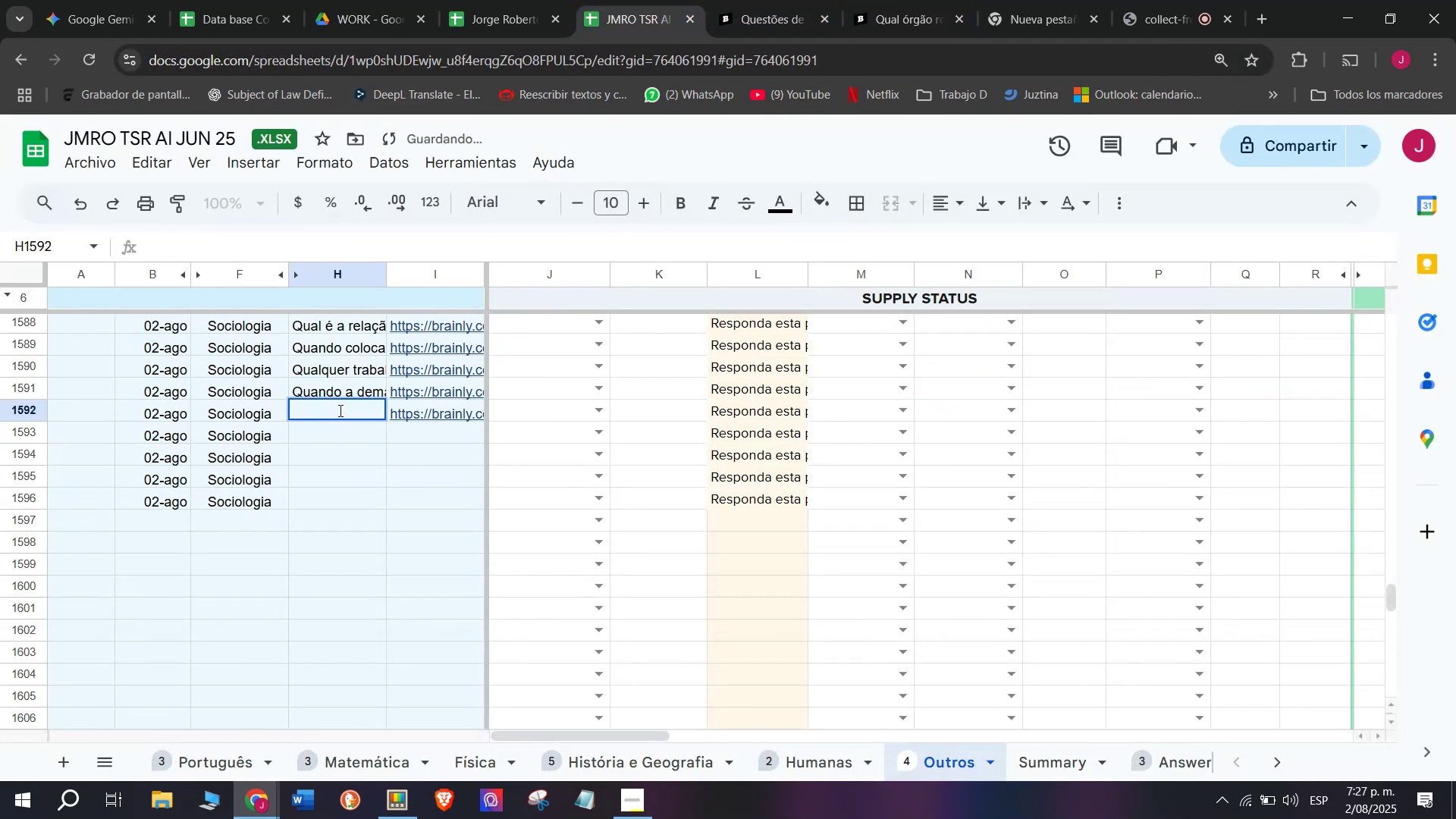 
key(Meta+V)
 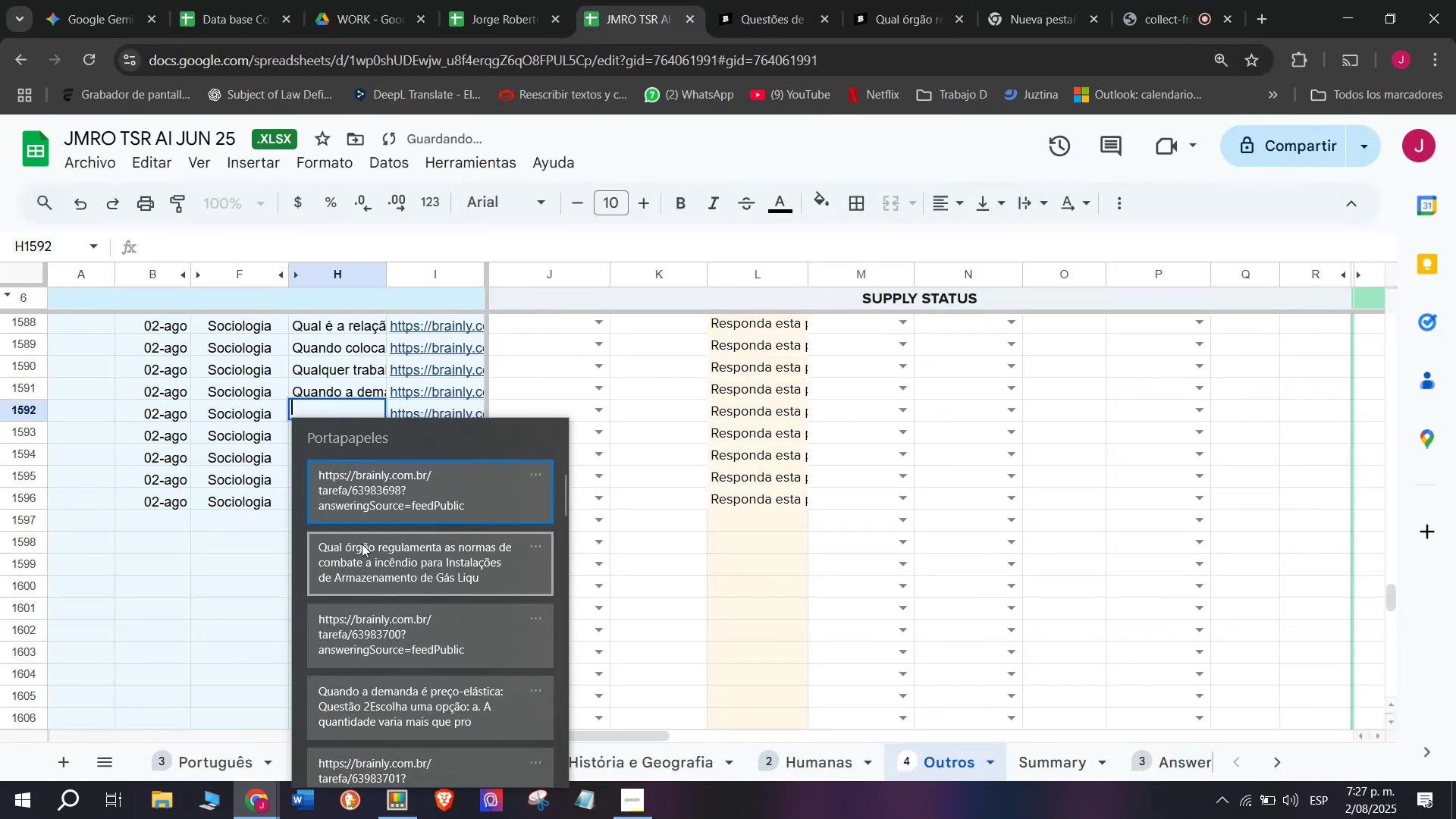 
left_click([363, 557])
 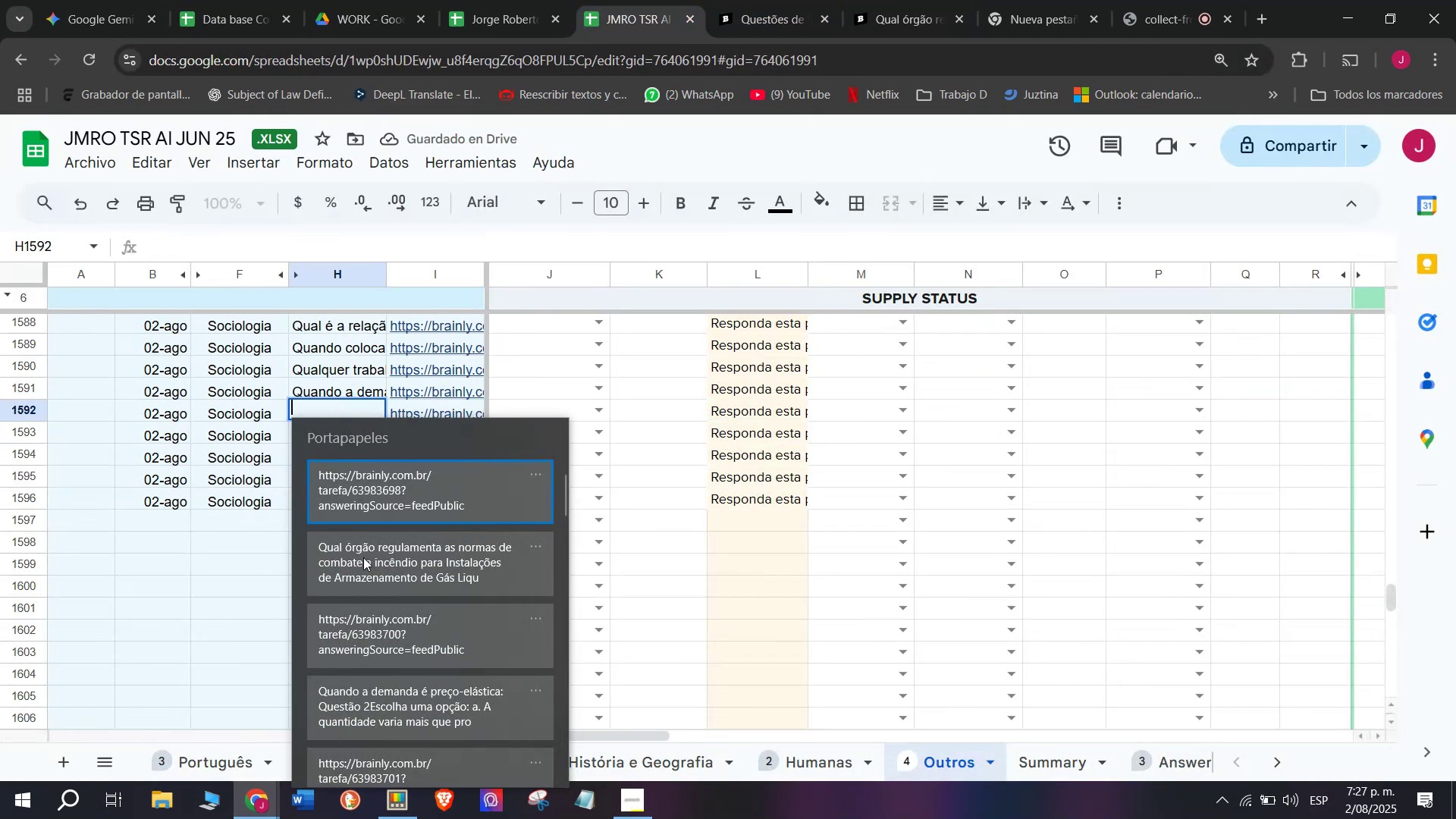 
key(Control+ControlLeft)
 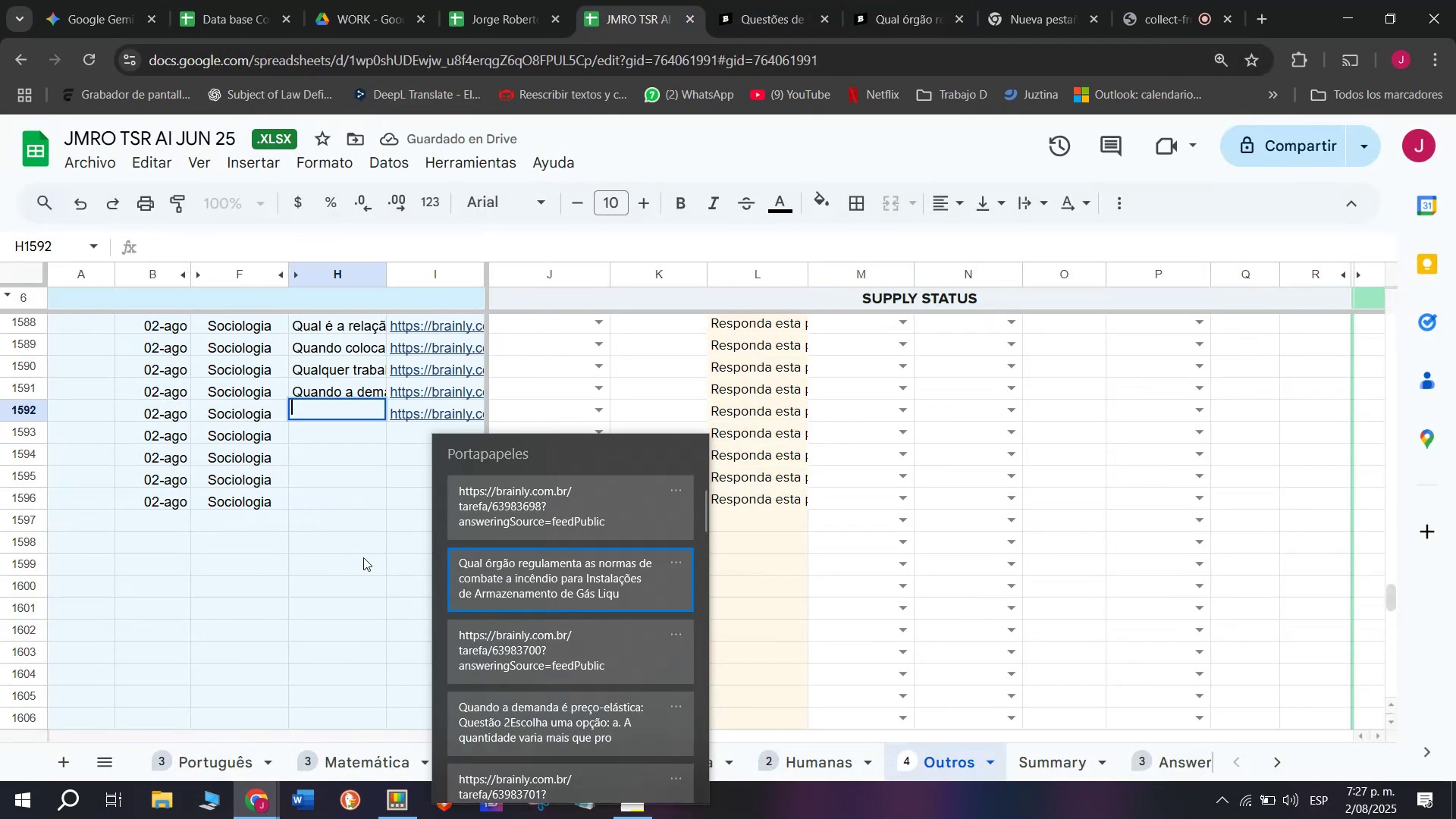 
key(Control+V)
 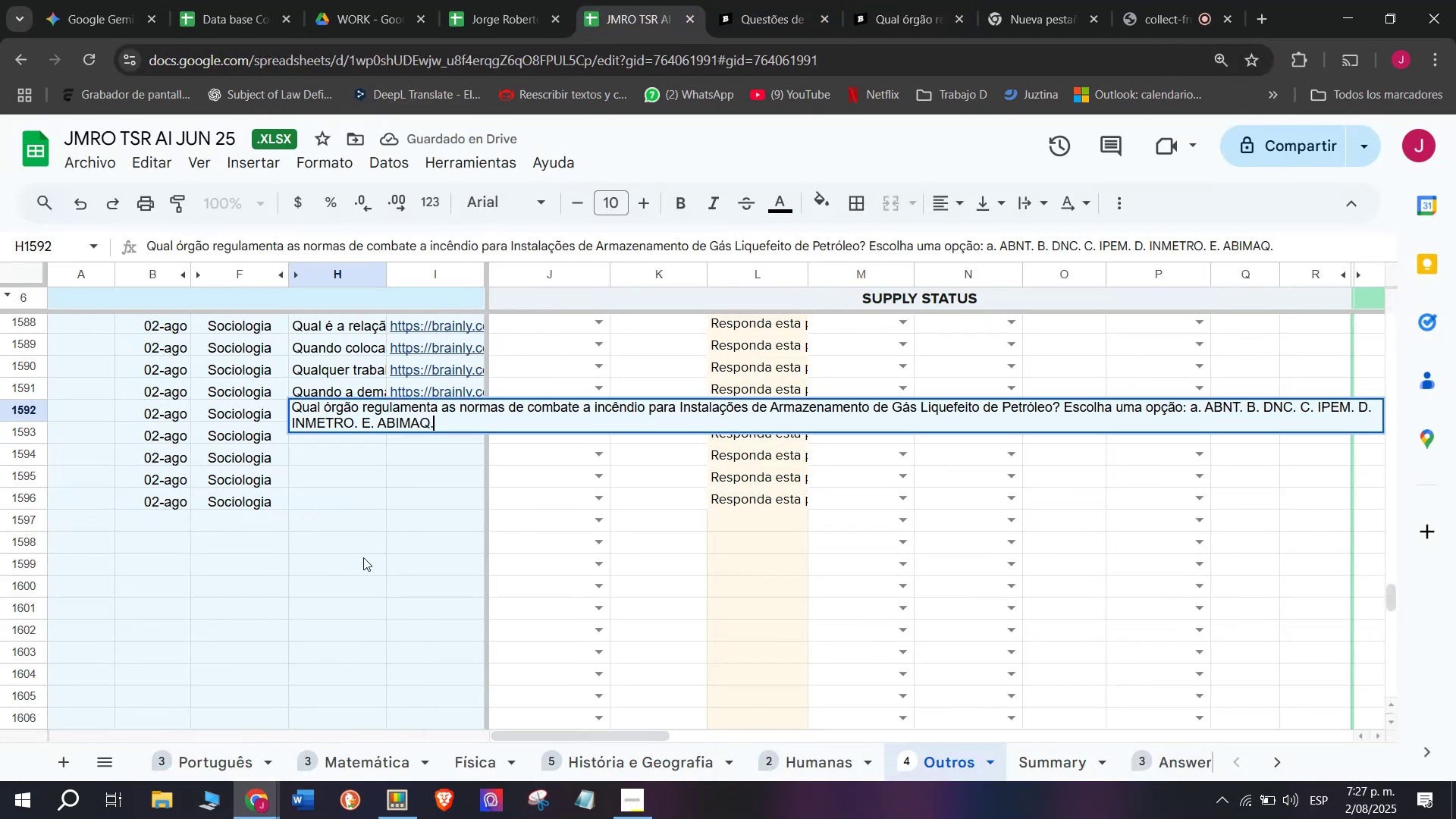 
key(Enter)
 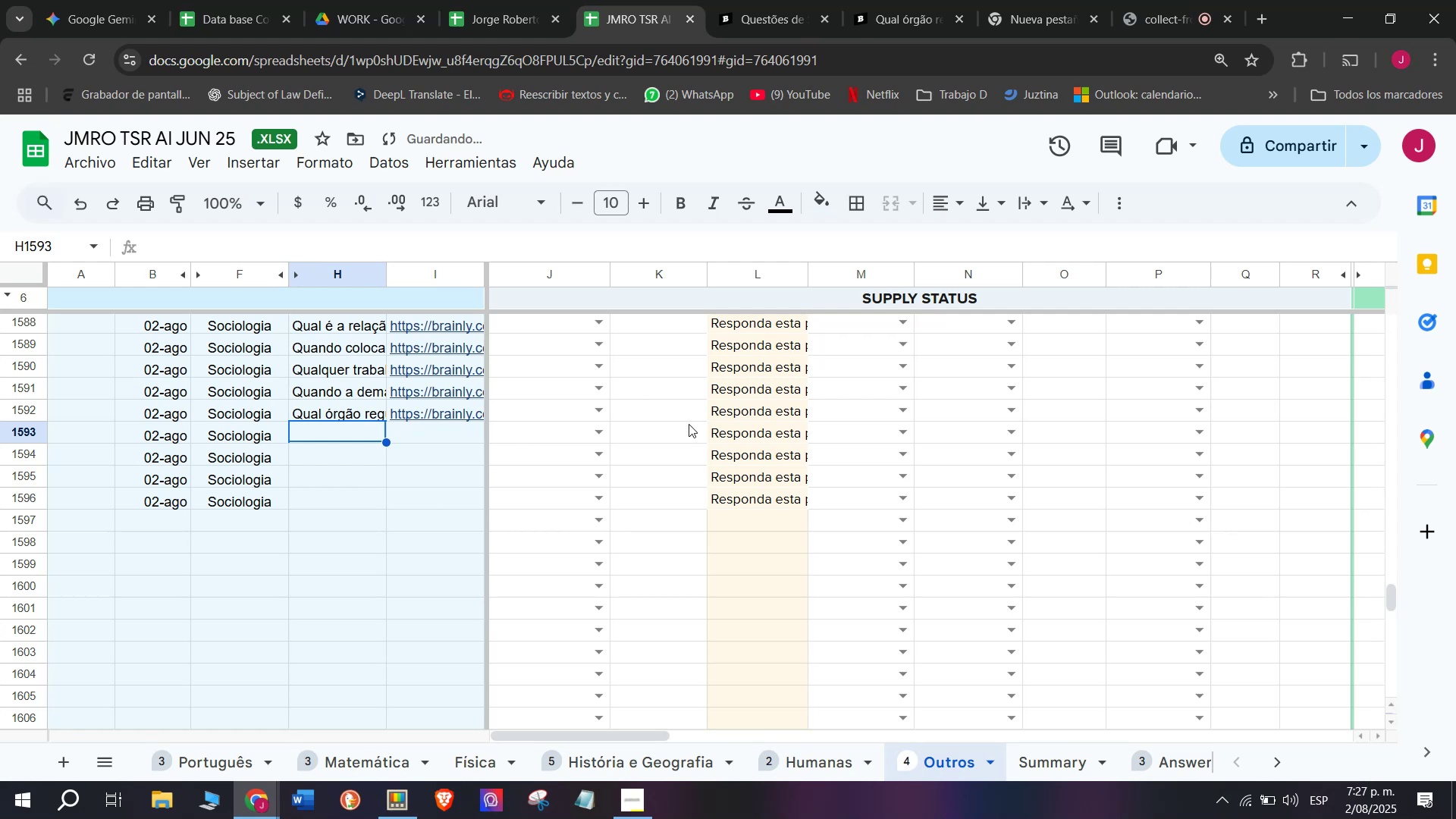 
left_click([884, 0])
 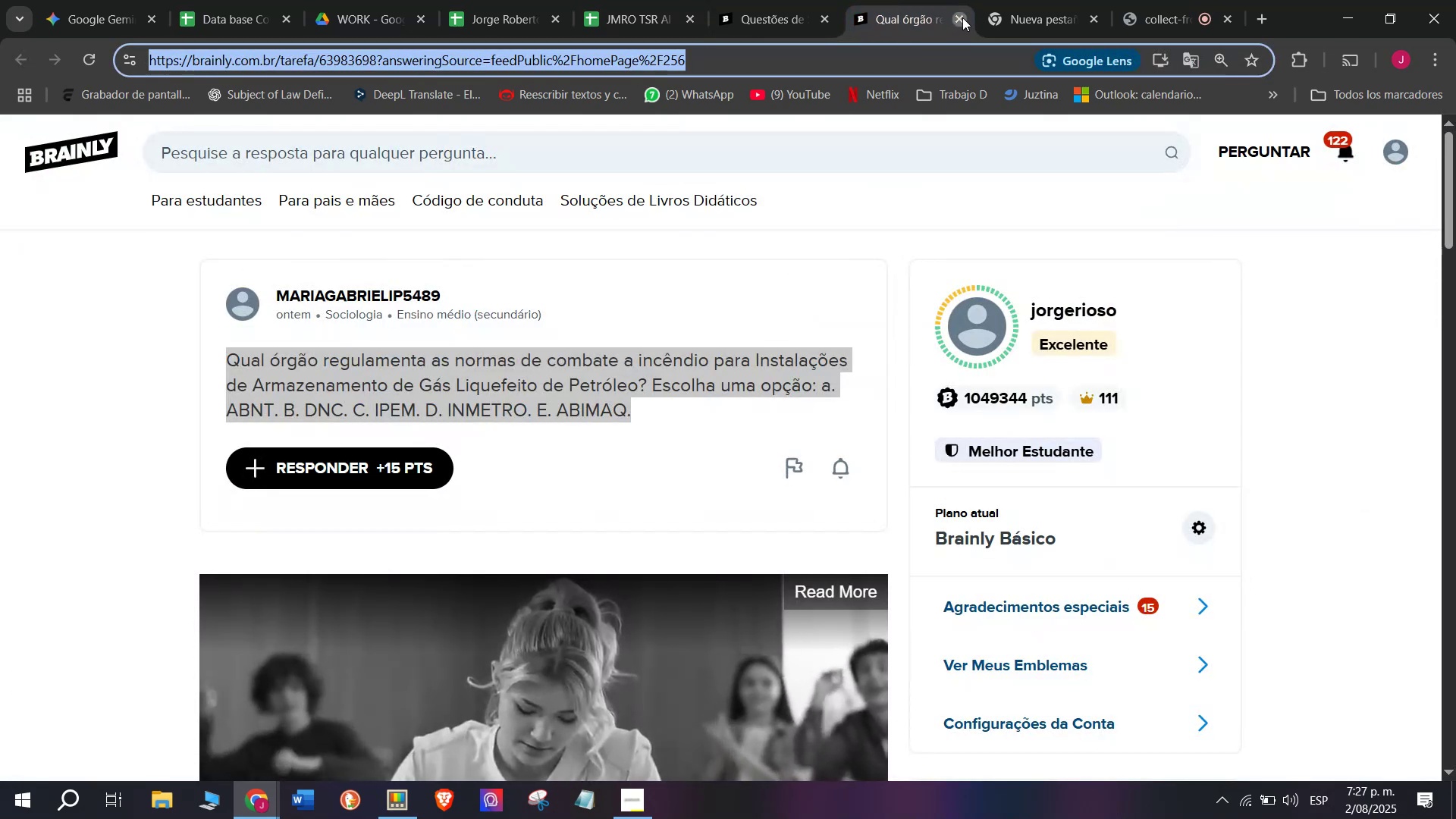 
double_click([799, 0])
 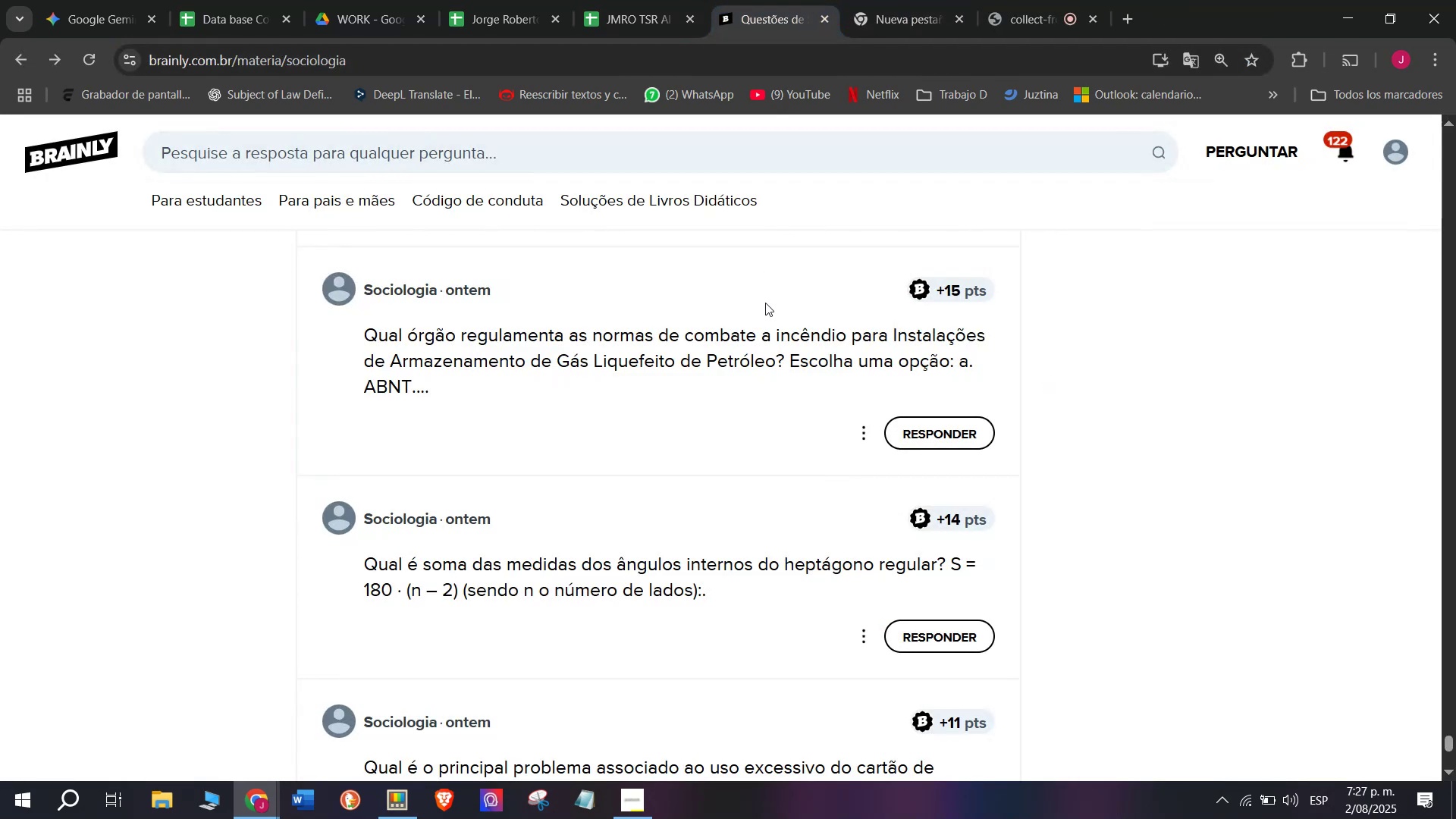 
scroll: coordinate [767, 312], scroll_direction: down, amount: 1.0
 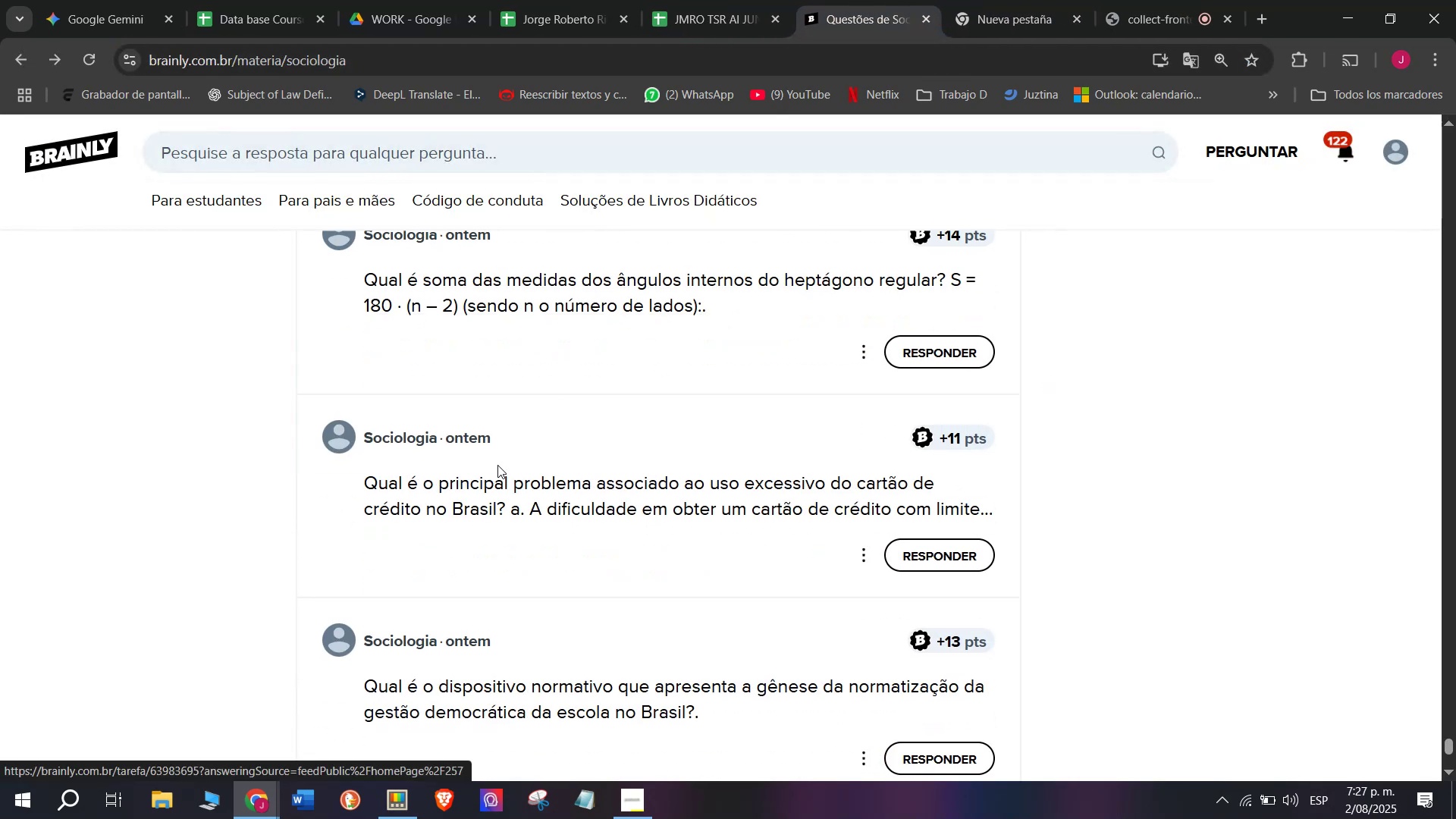 
right_click([494, 481])
 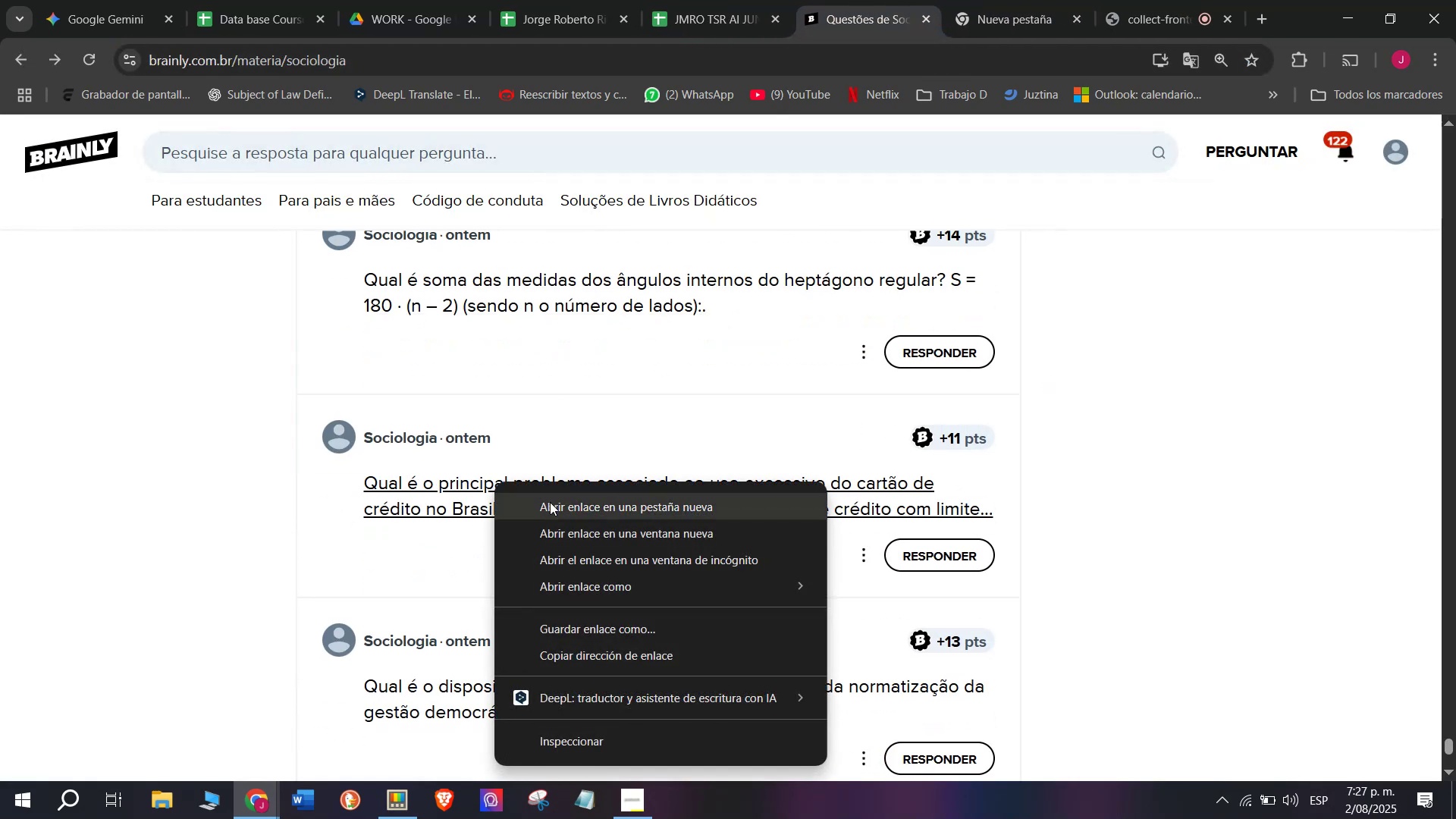 
left_click([548, 503])
 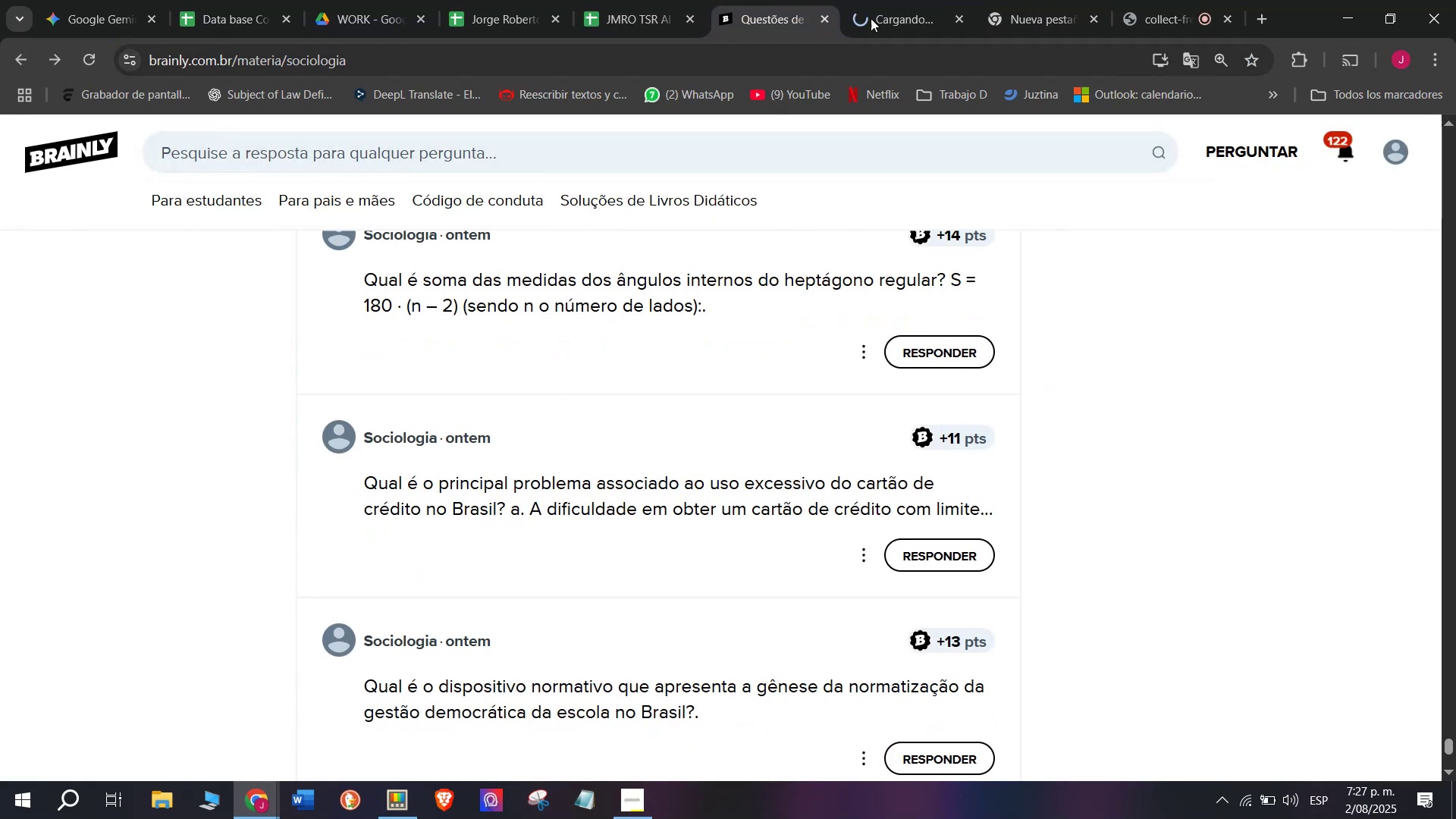 
left_click([911, 0])
 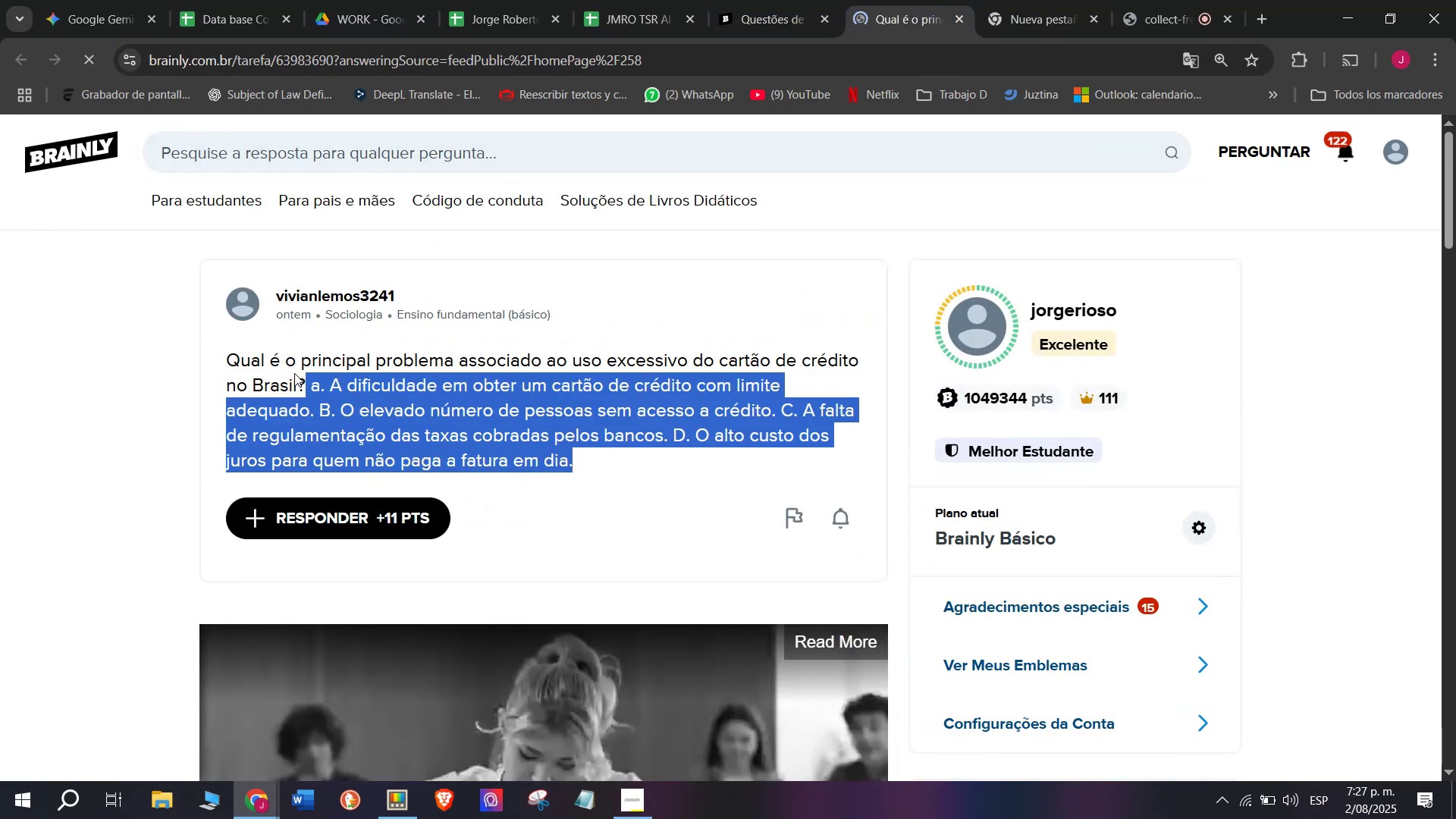 
key(Control+C)
 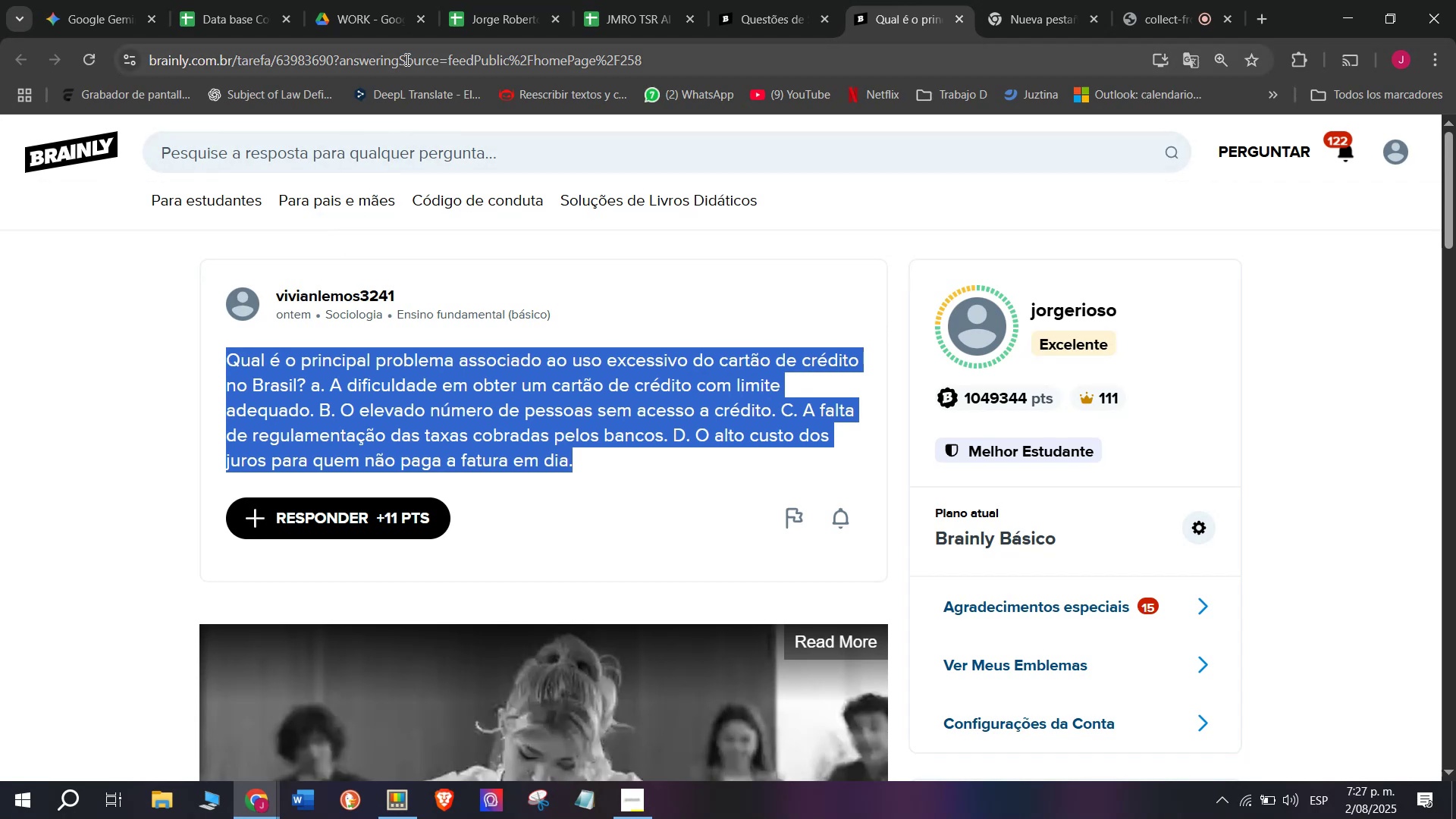 
double_click([406, 59])
 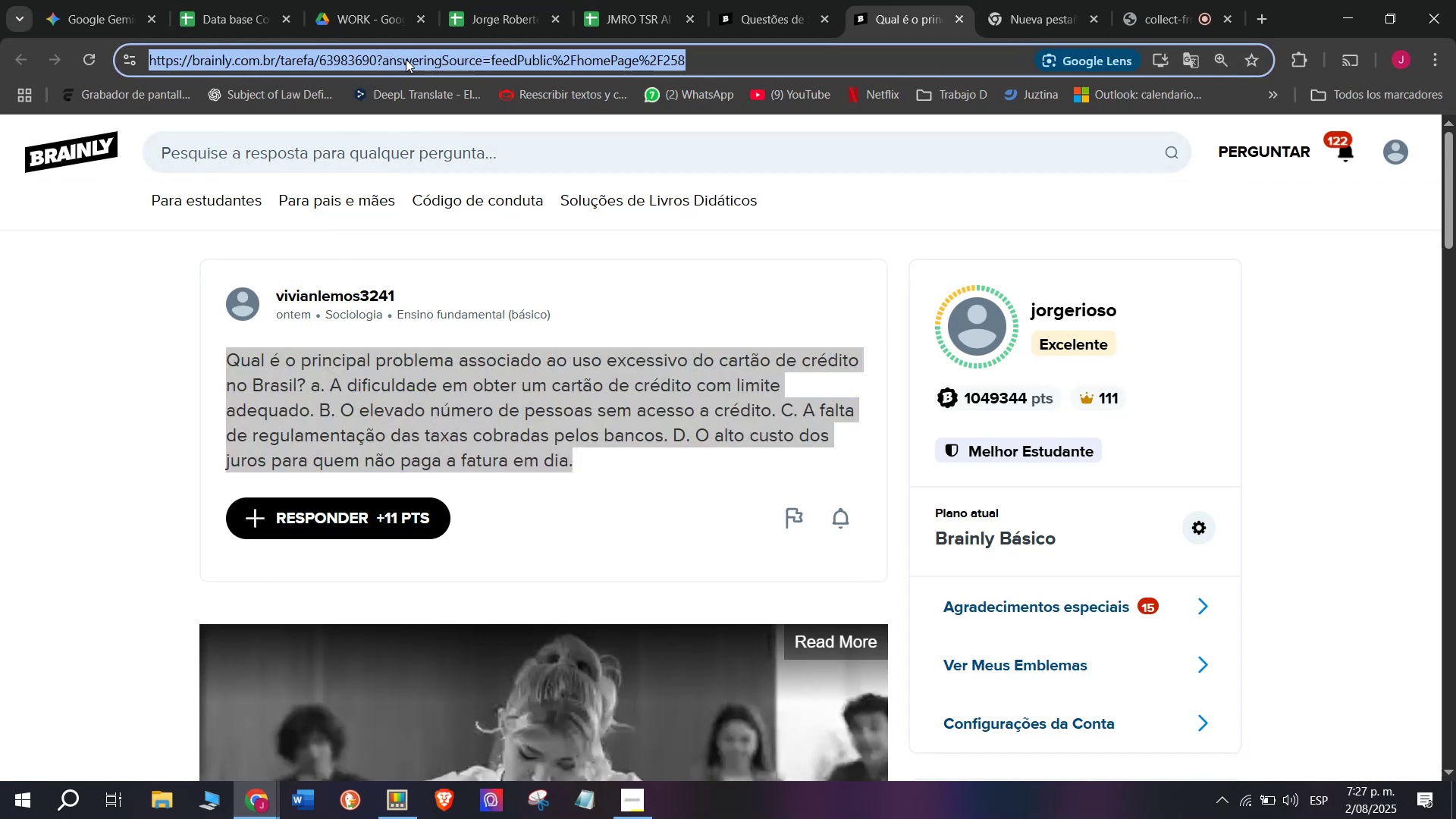 
triple_click([406, 59])
 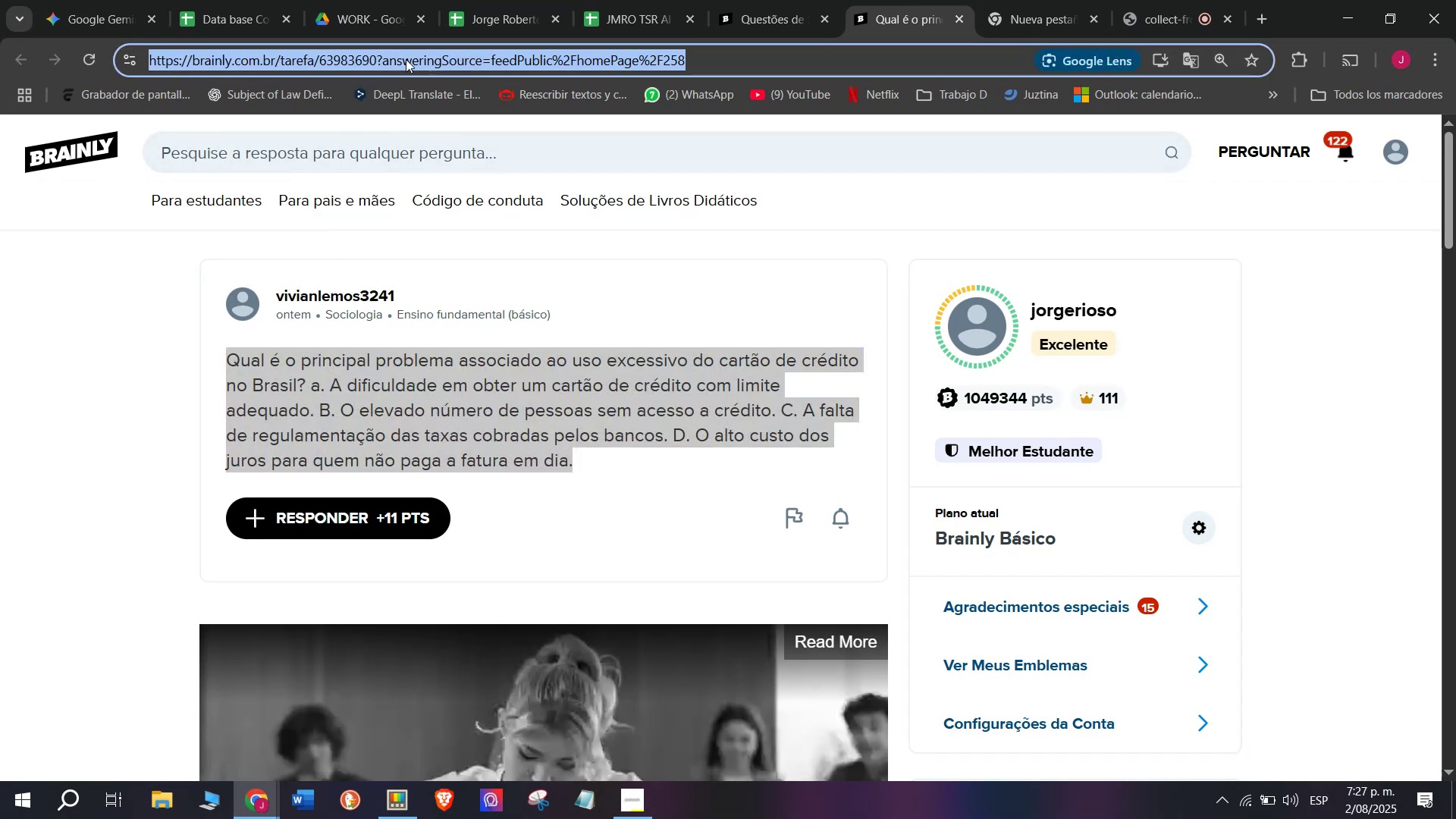 
key(Control+C)
 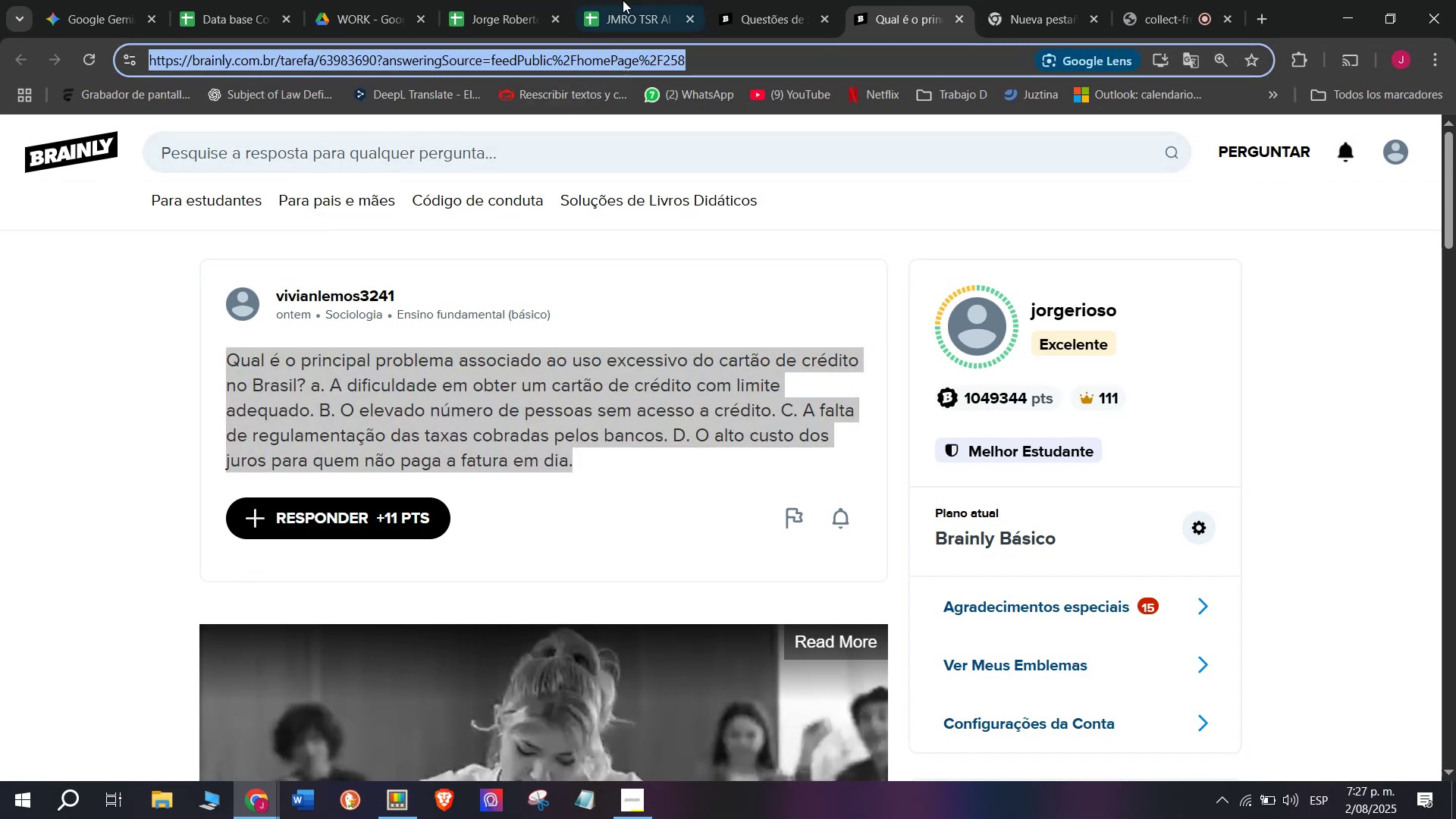 
left_click([639, 0])
 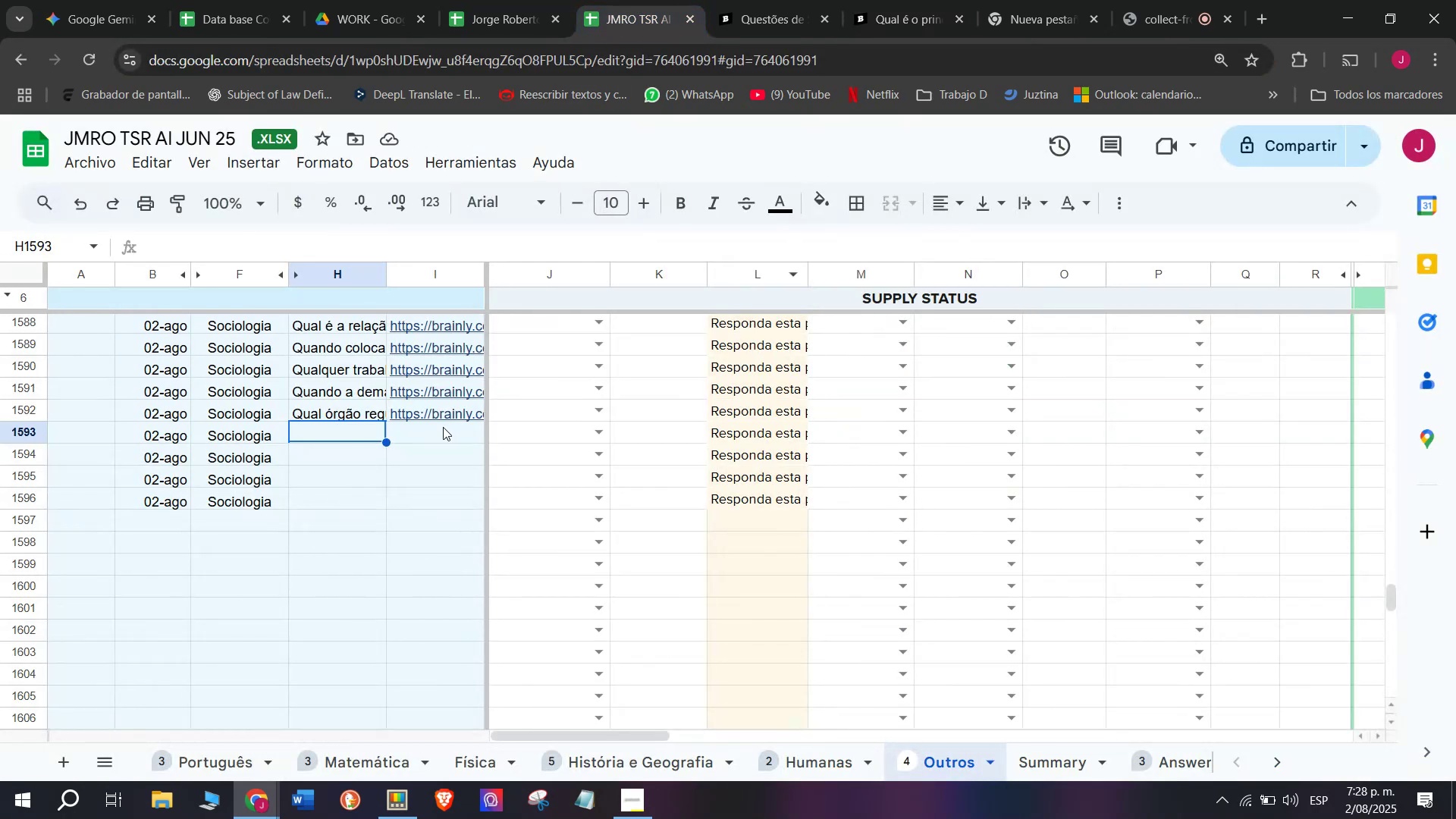 
double_click([443, 427])
 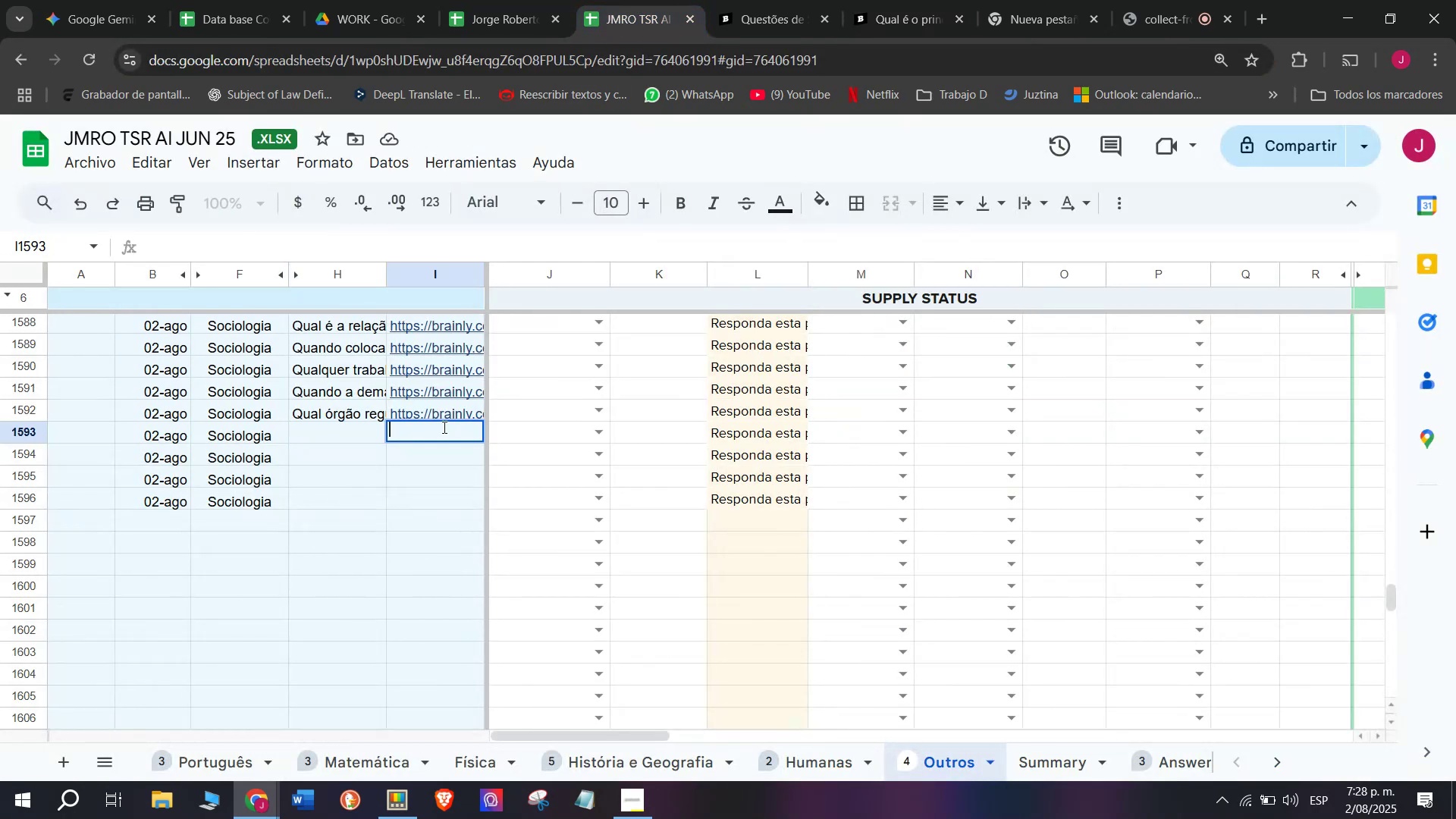 
key(Control+V)
 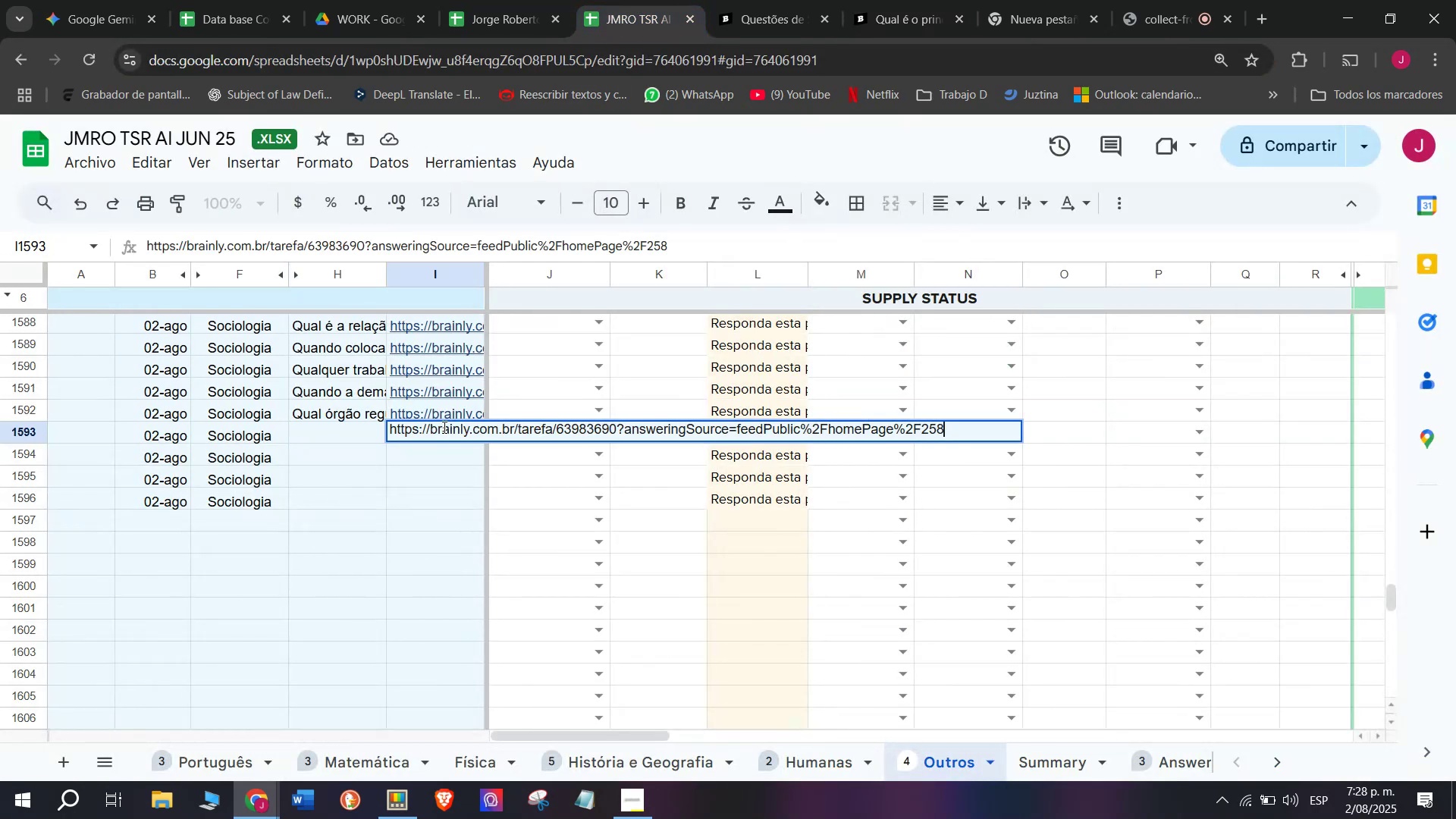 
key(Enter)
 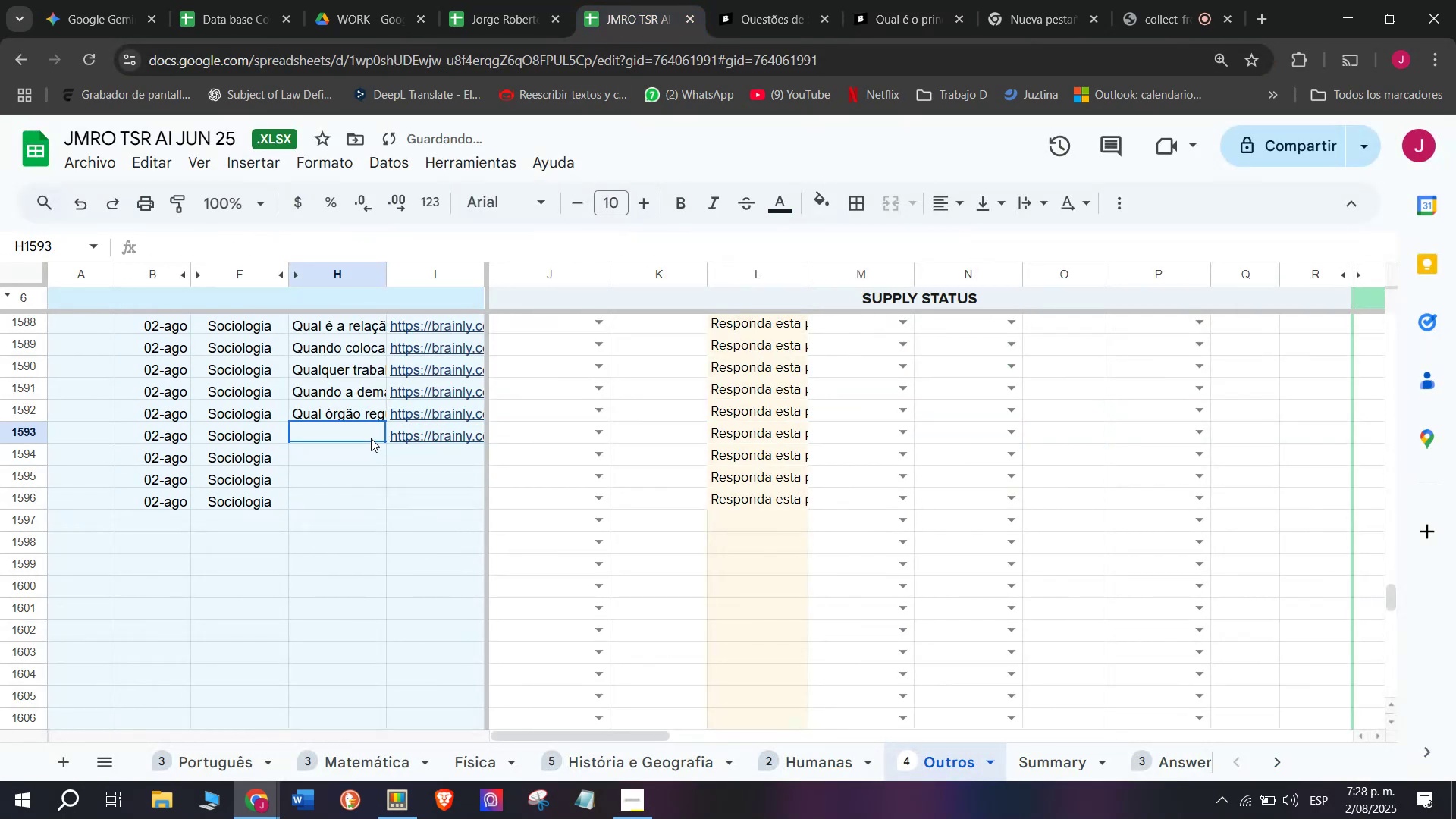 
double_click([371, 438])
 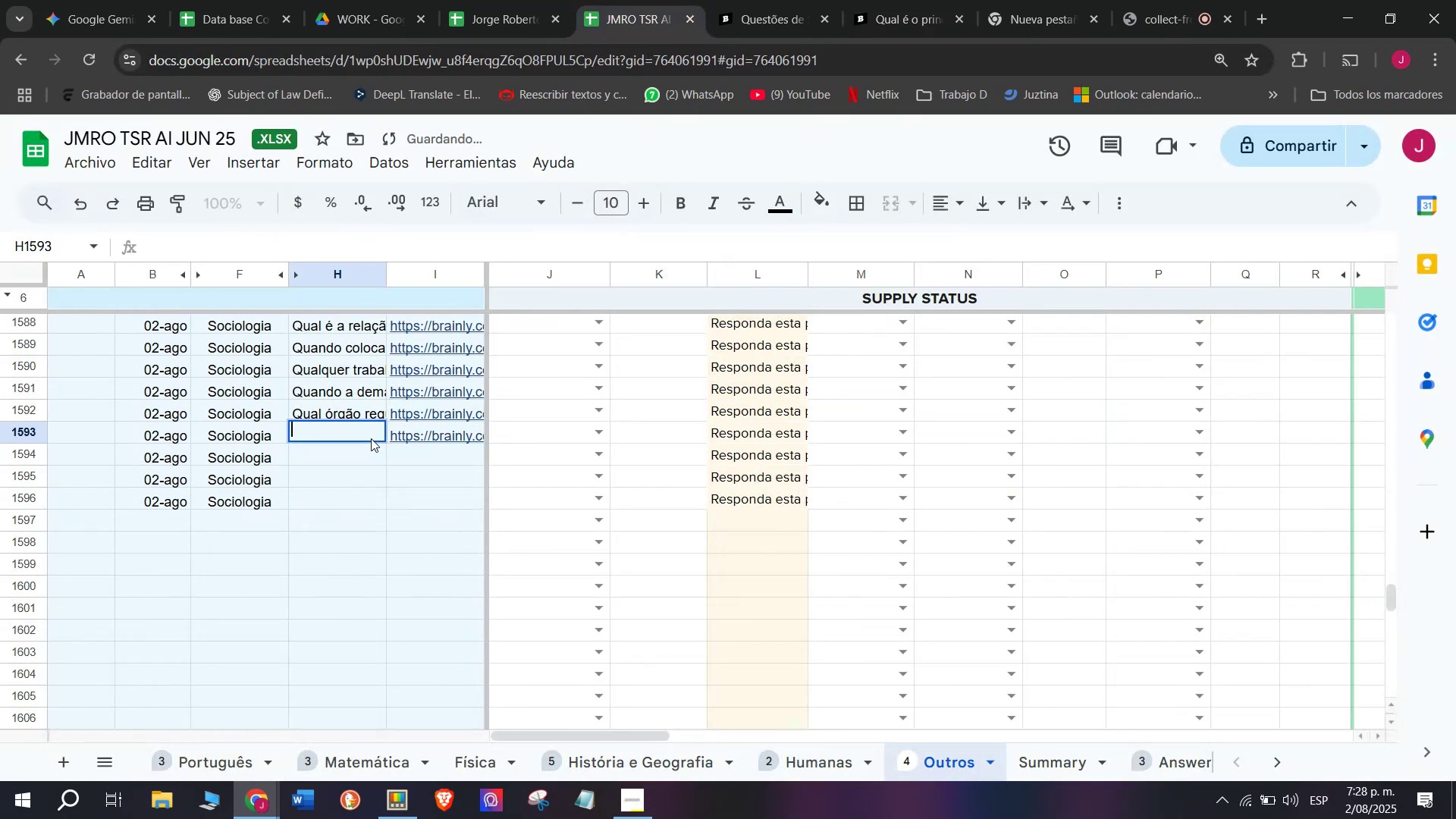 
key(Meta+MetaLeft)
 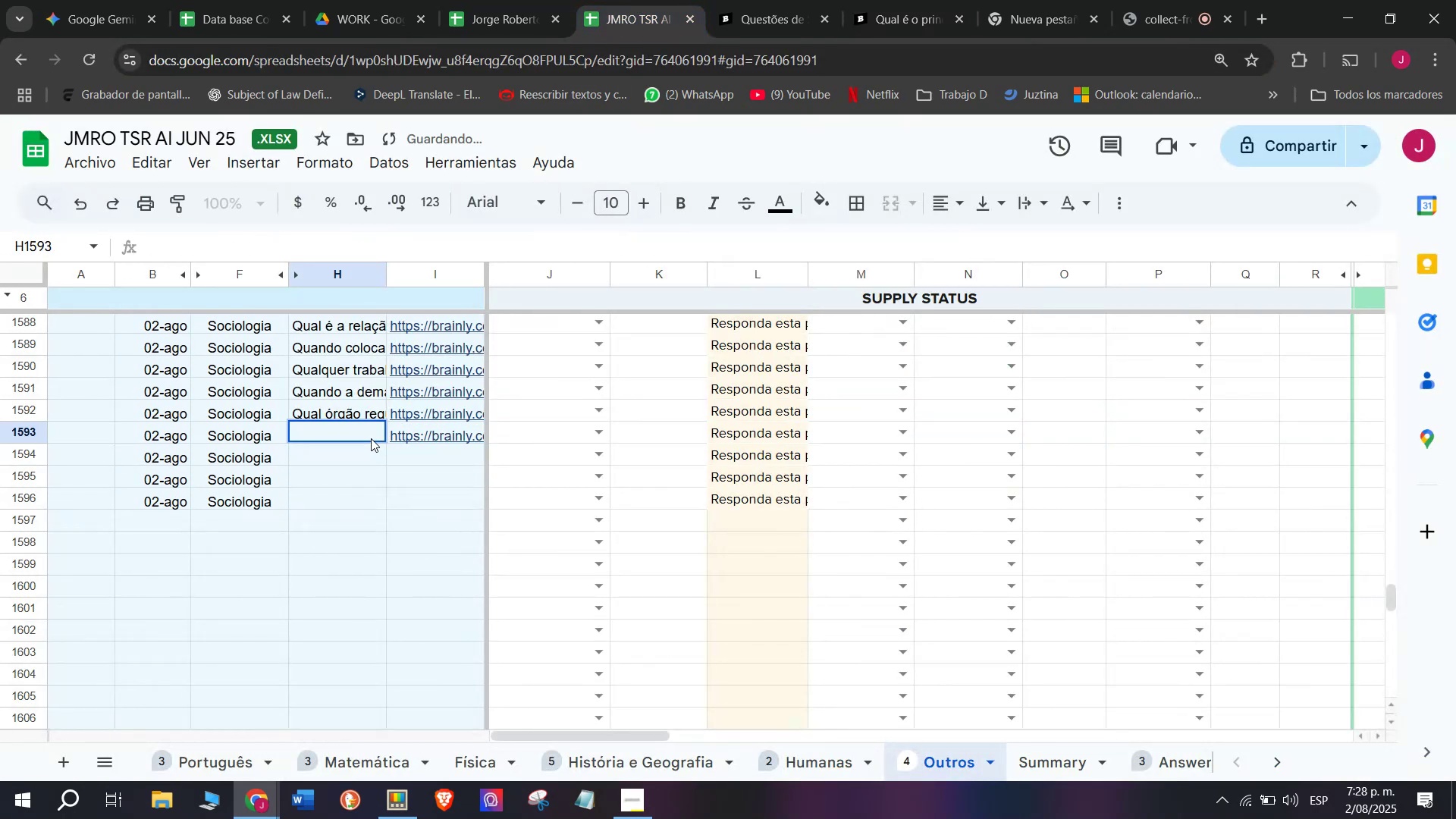 
key(Meta+V)
 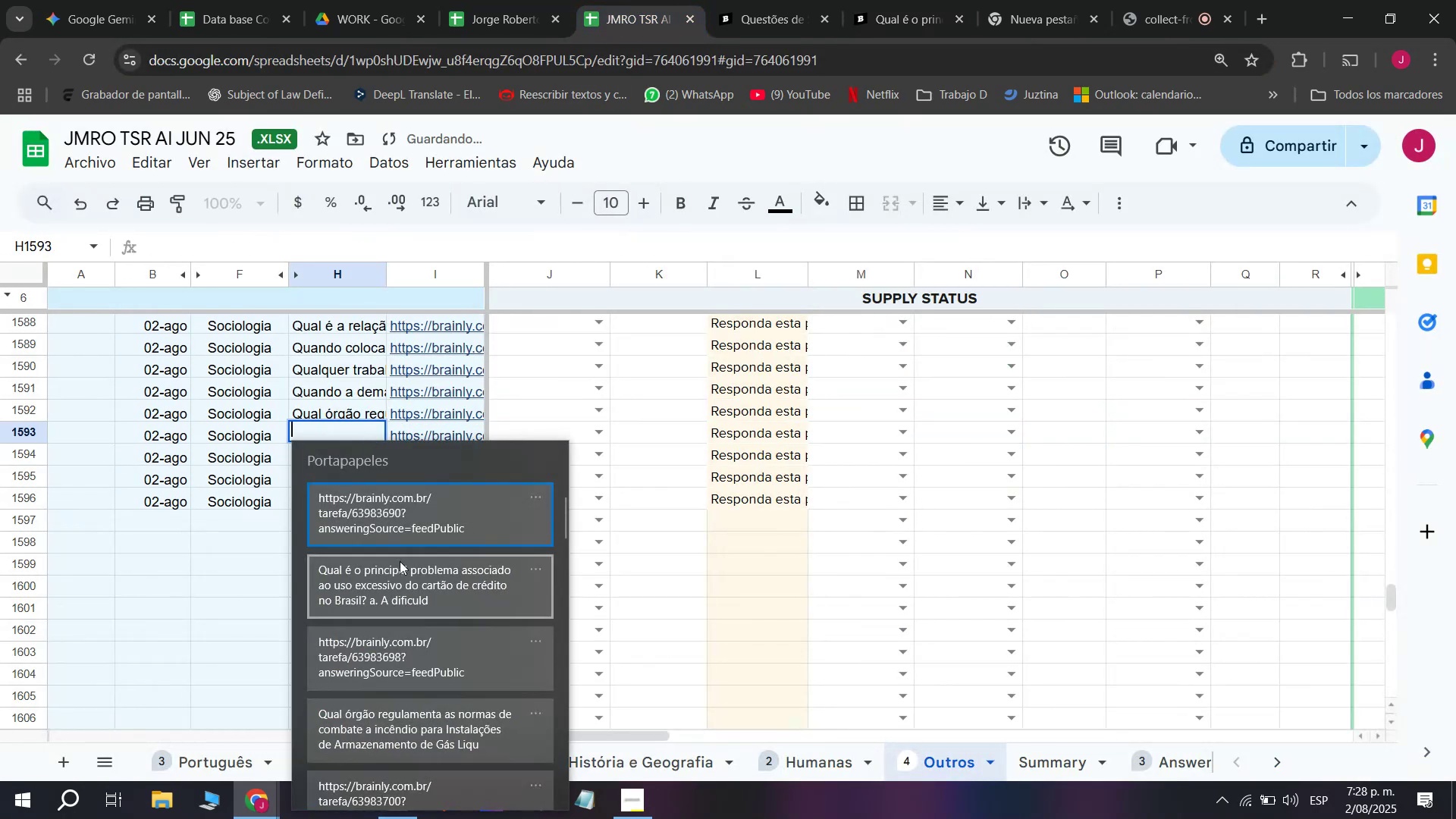 
left_click([400, 561])
 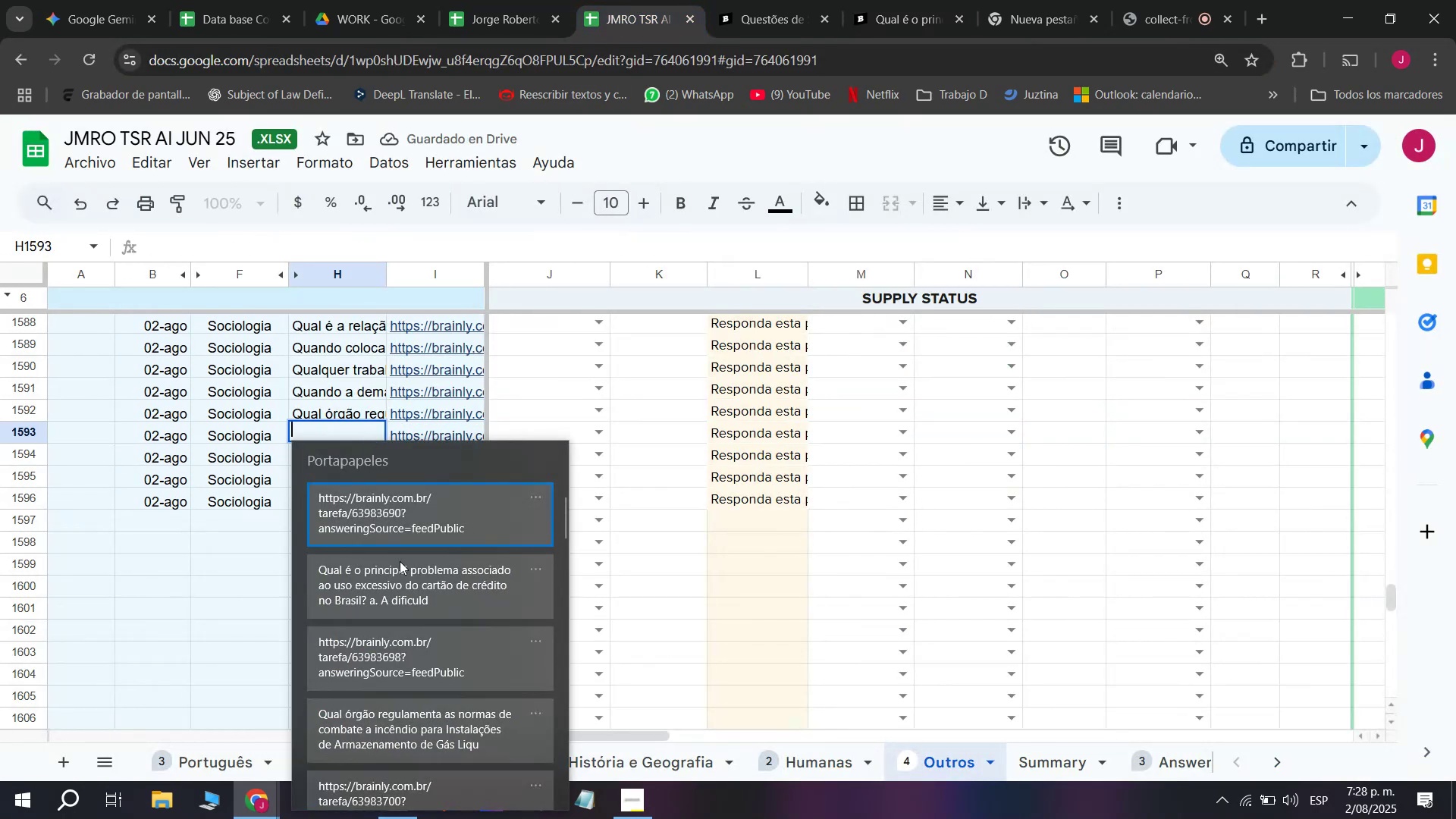 
key(Control+ControlLeft)
 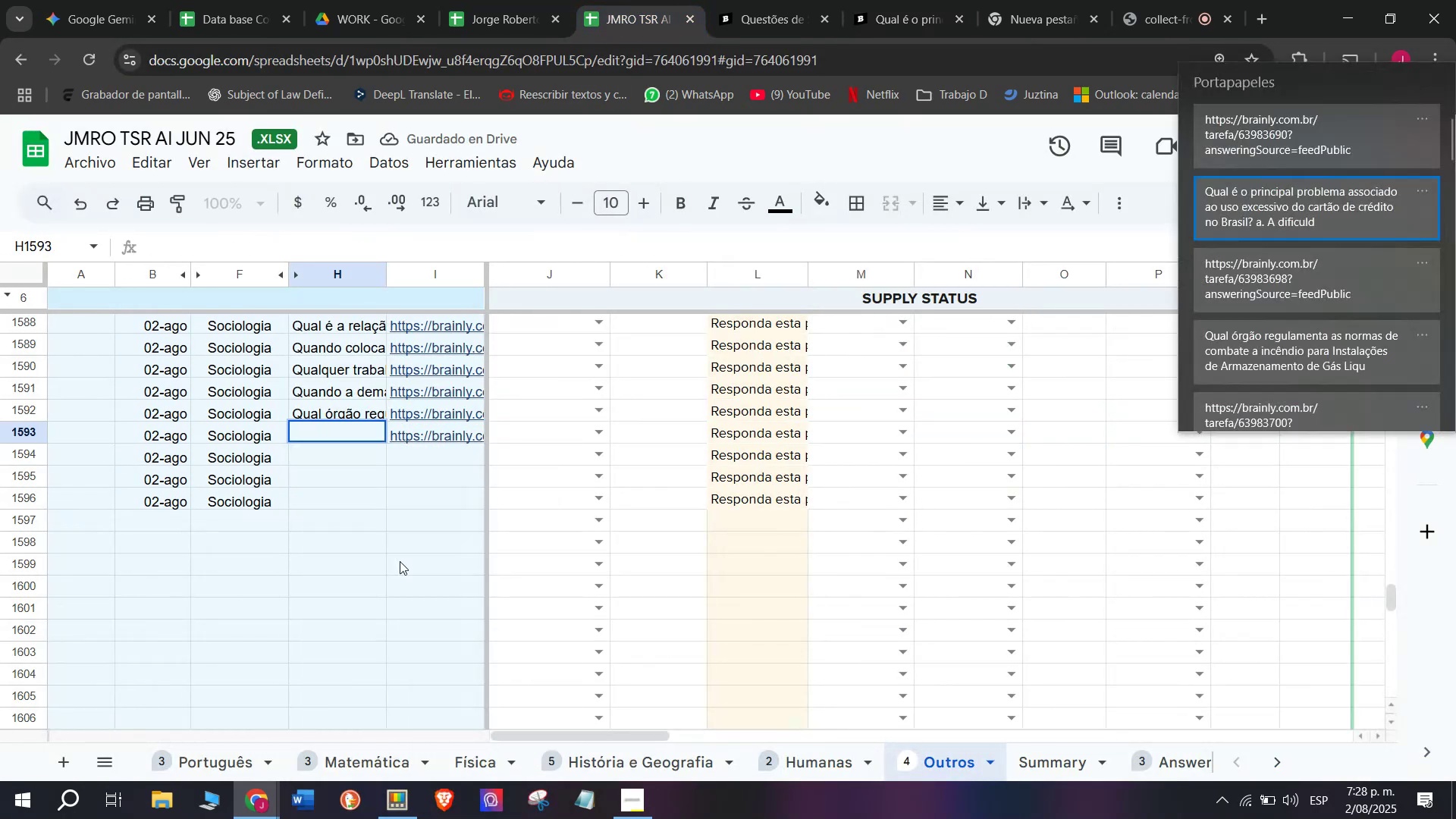 
key(Control+V)
 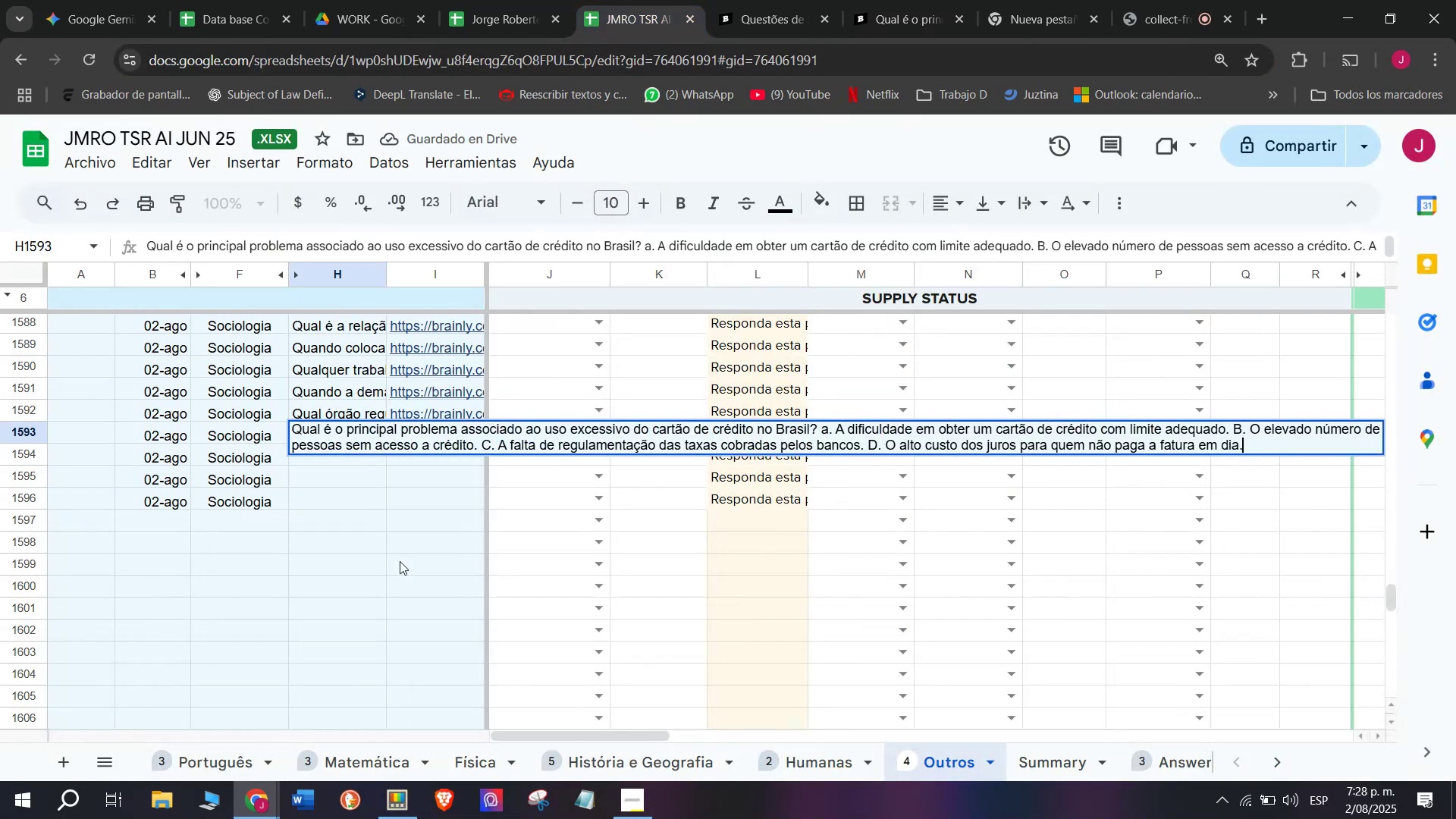 
key(Enter)
 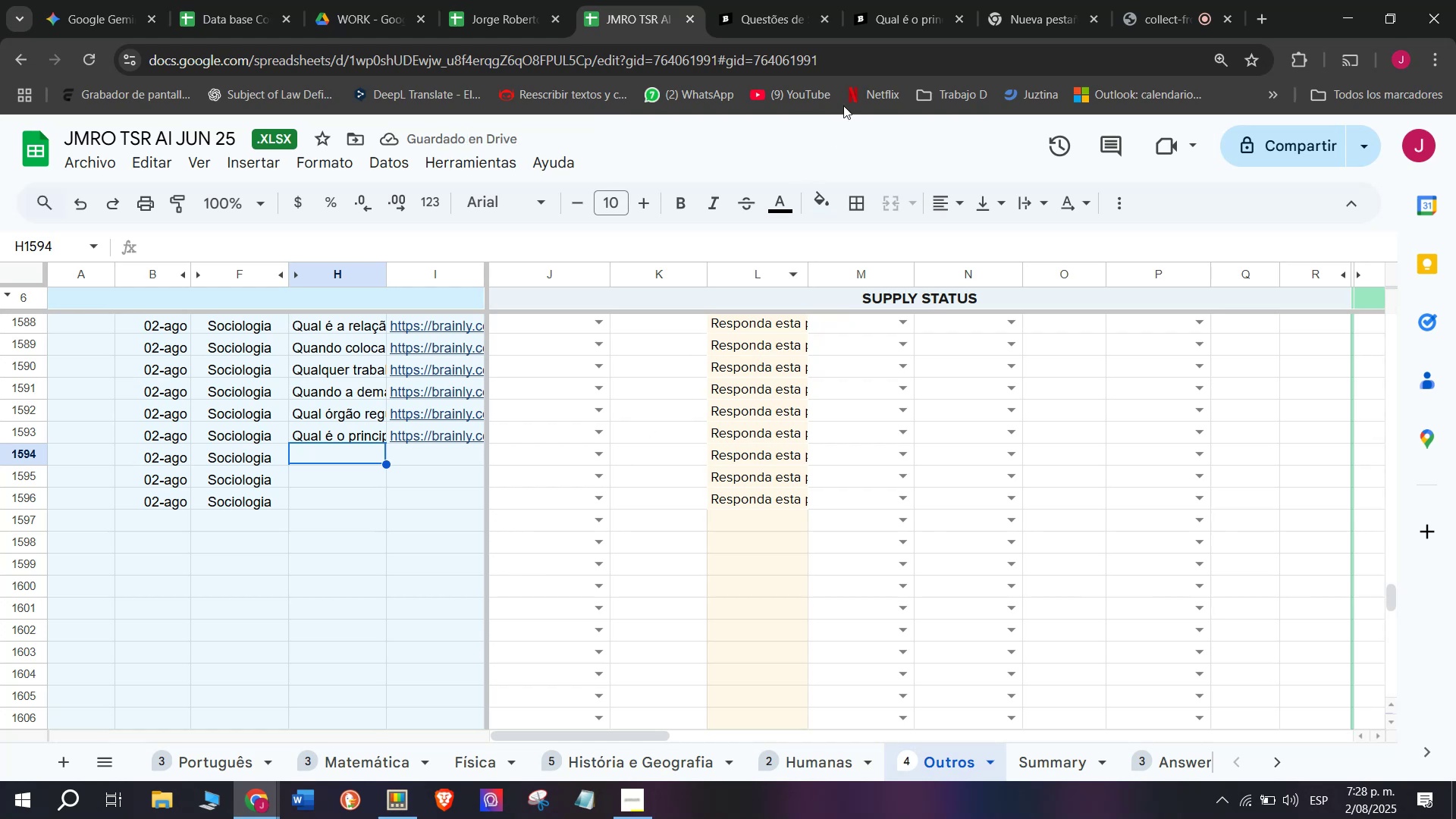 
wait(6.2)
 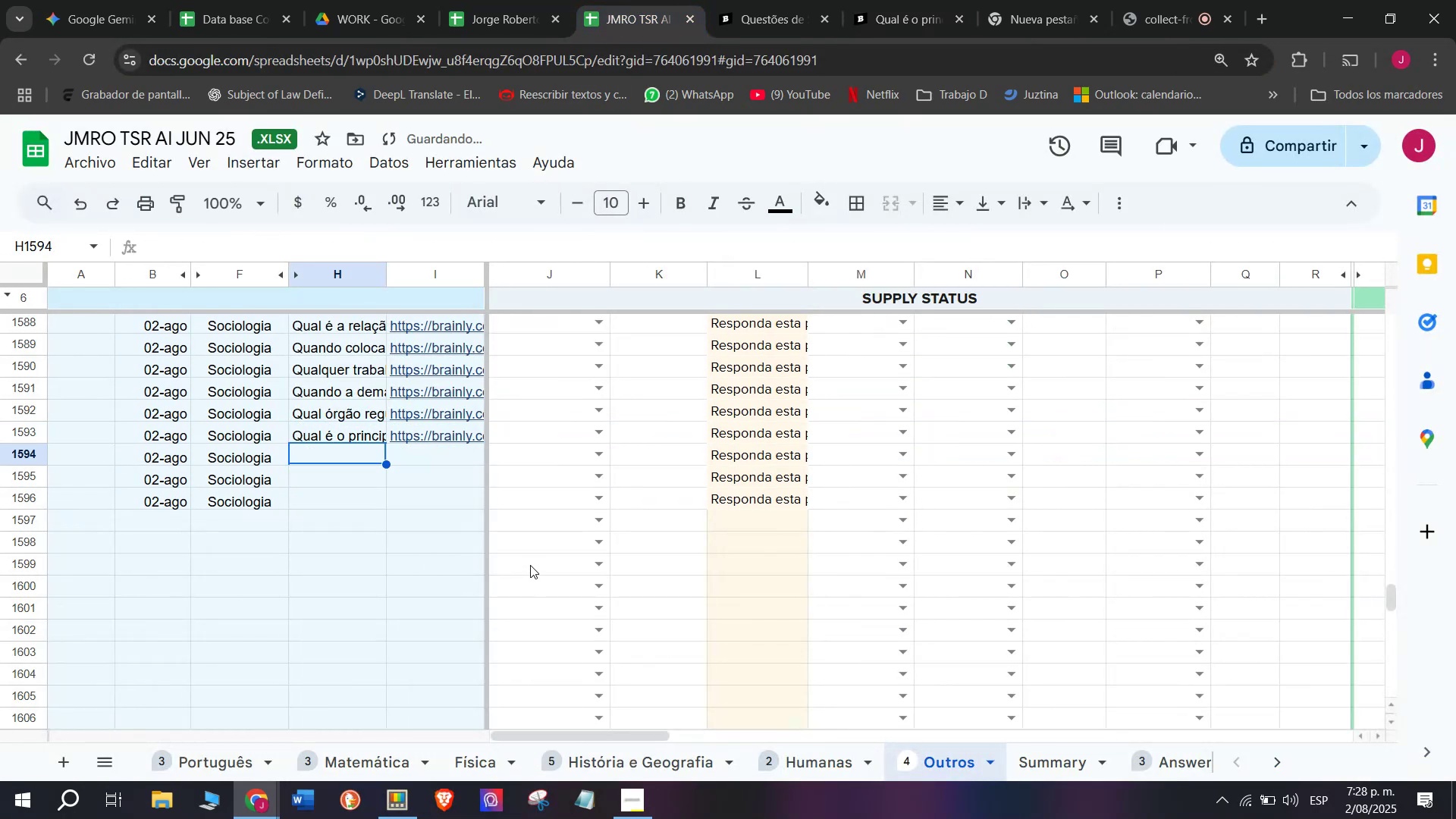 
left_click([905, 11])
 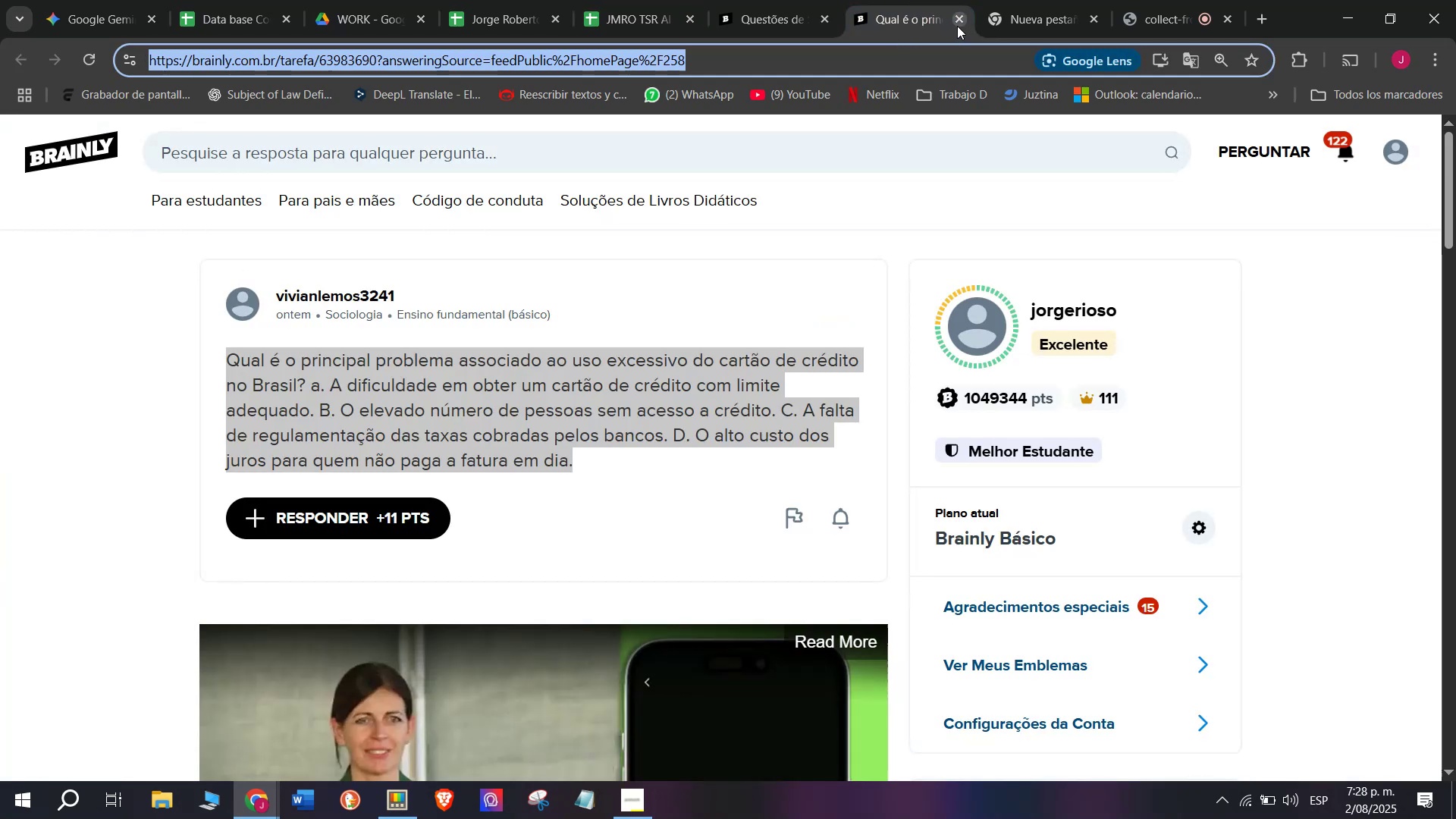 
double_click([726, 0])
 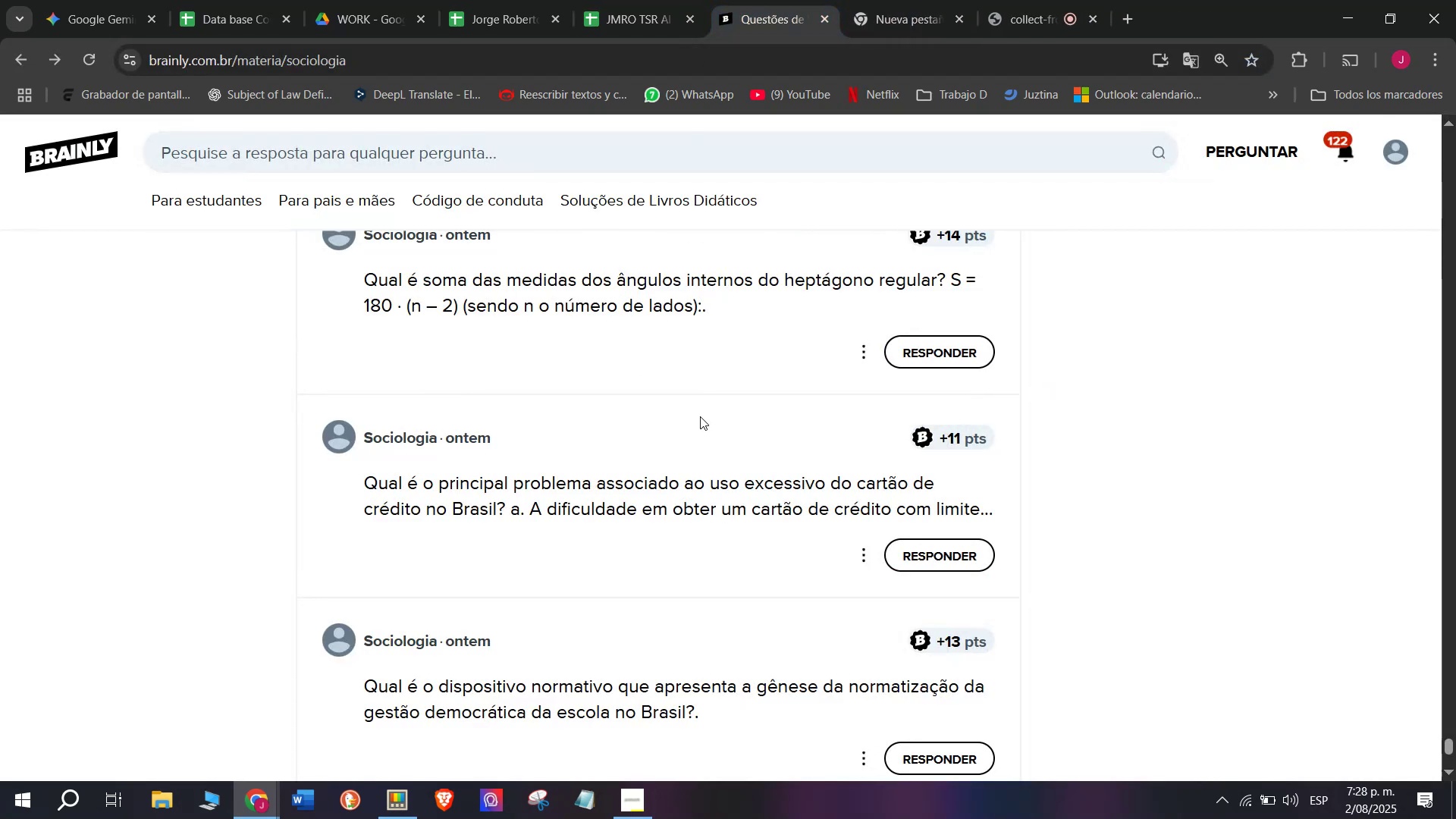 
scroll: coordinate [703, 417], scroll_direction: down, amount: 1.0
 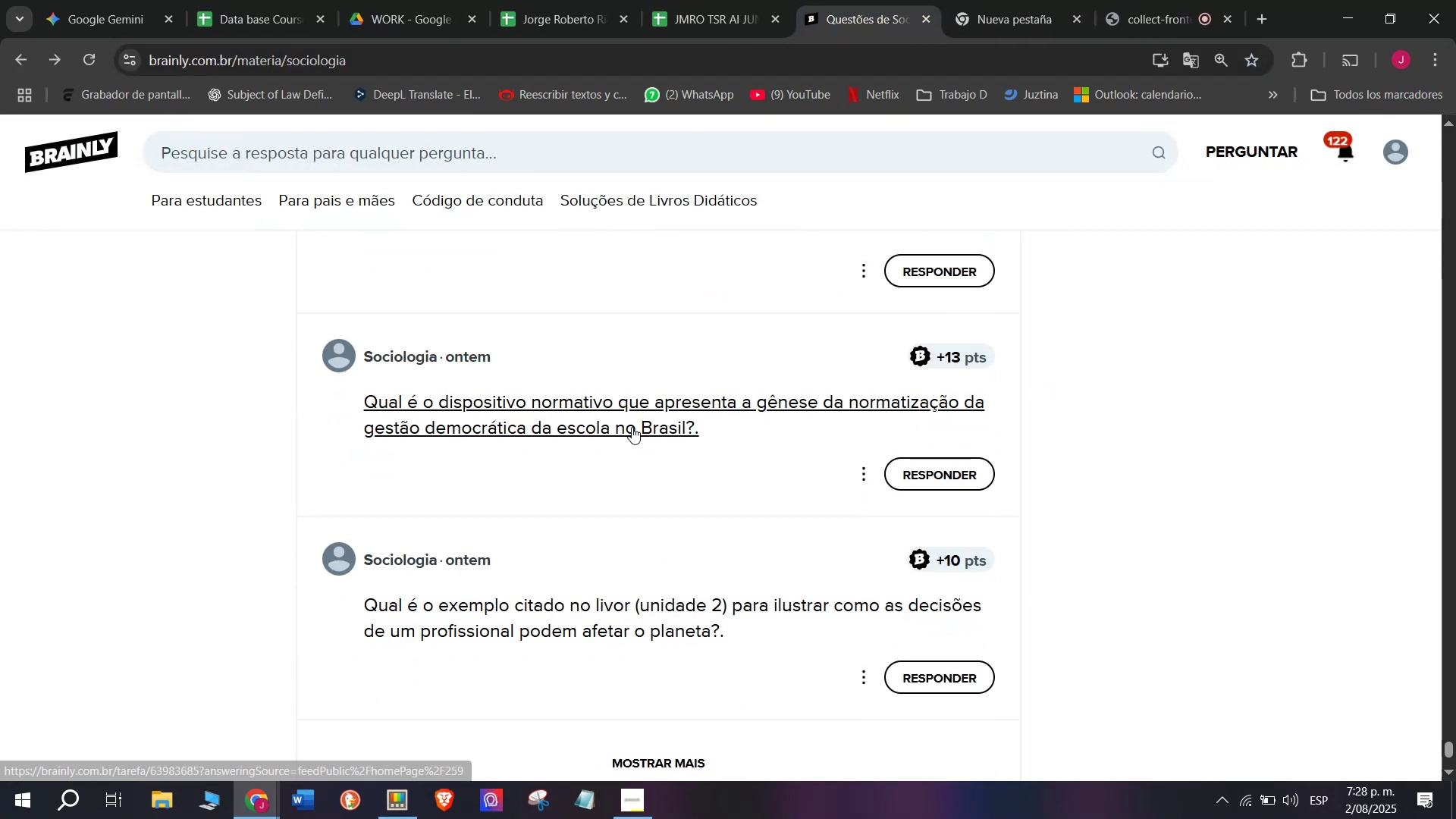 
right_click([632, 427])
 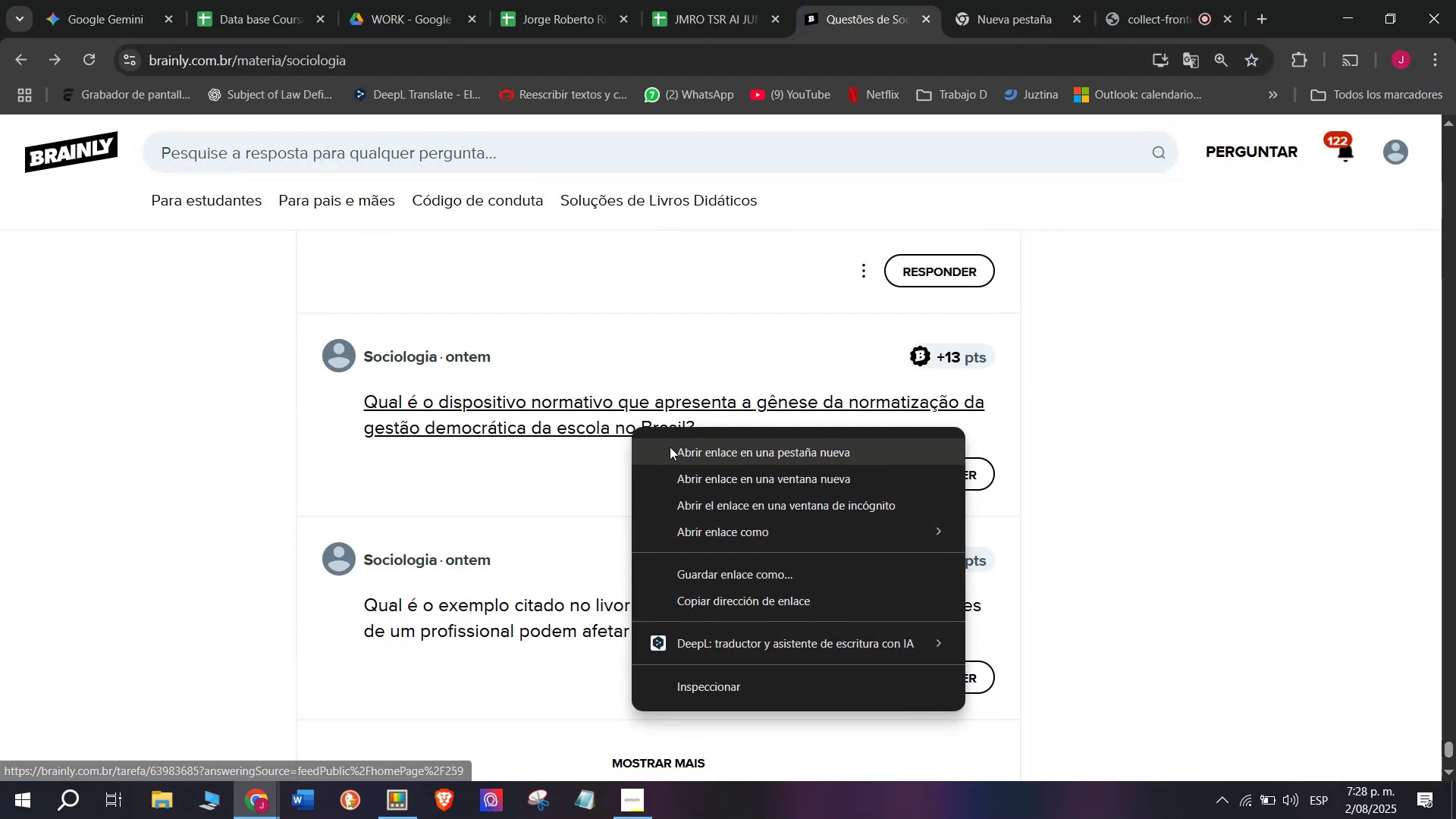 
left_click([670, 447])
 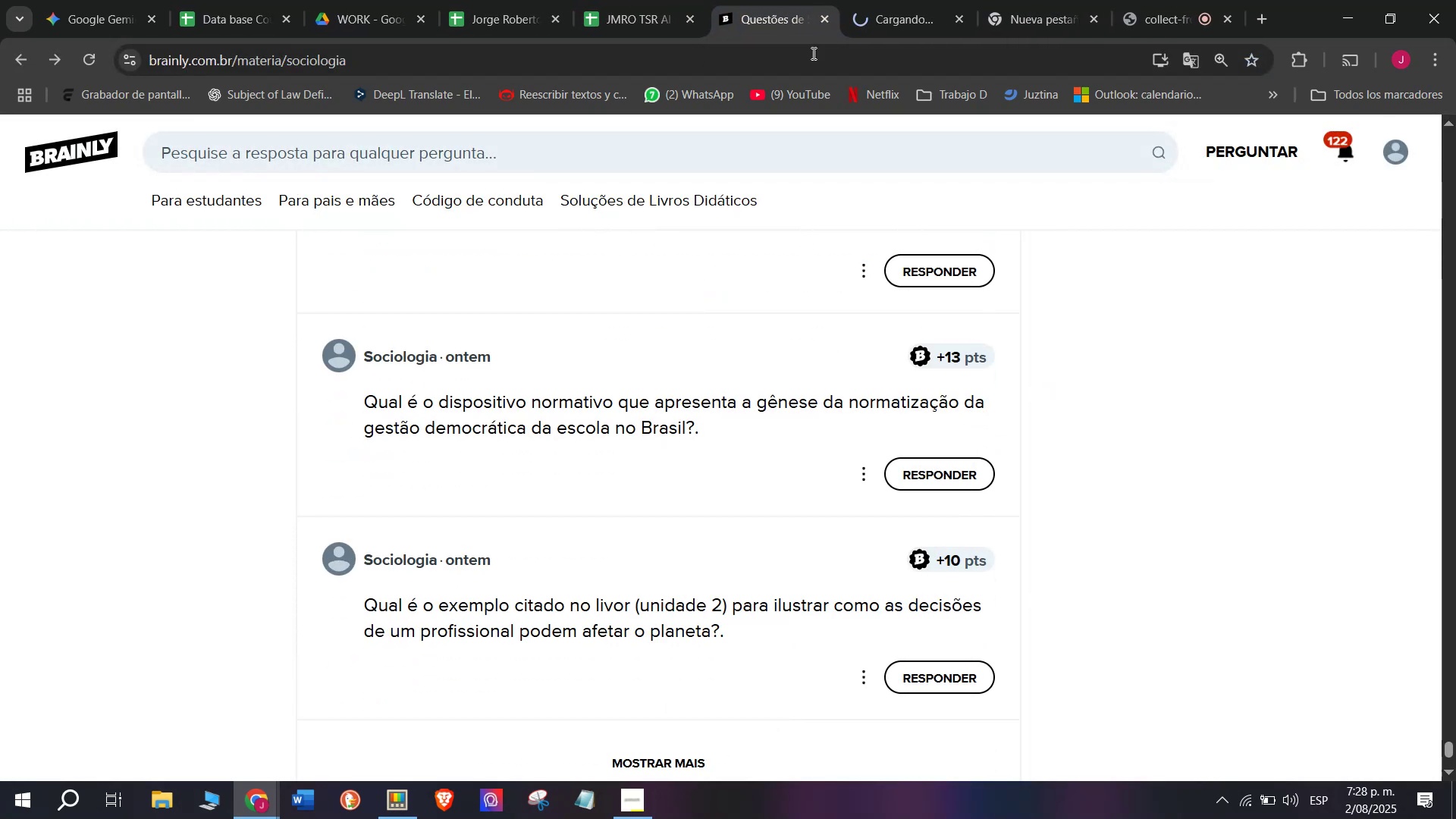 
left_click([935, 0])
 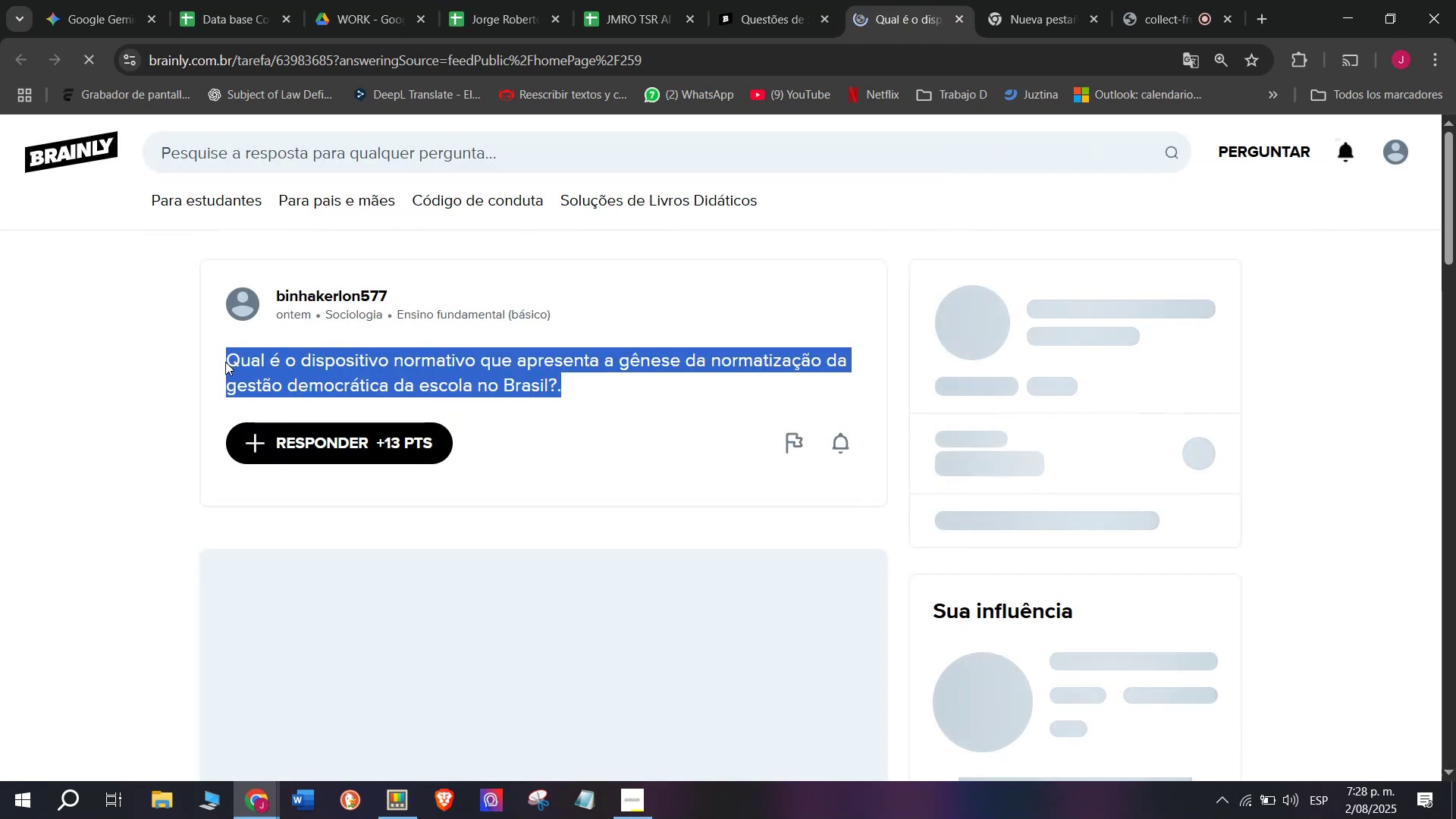 
key(Control+C)
 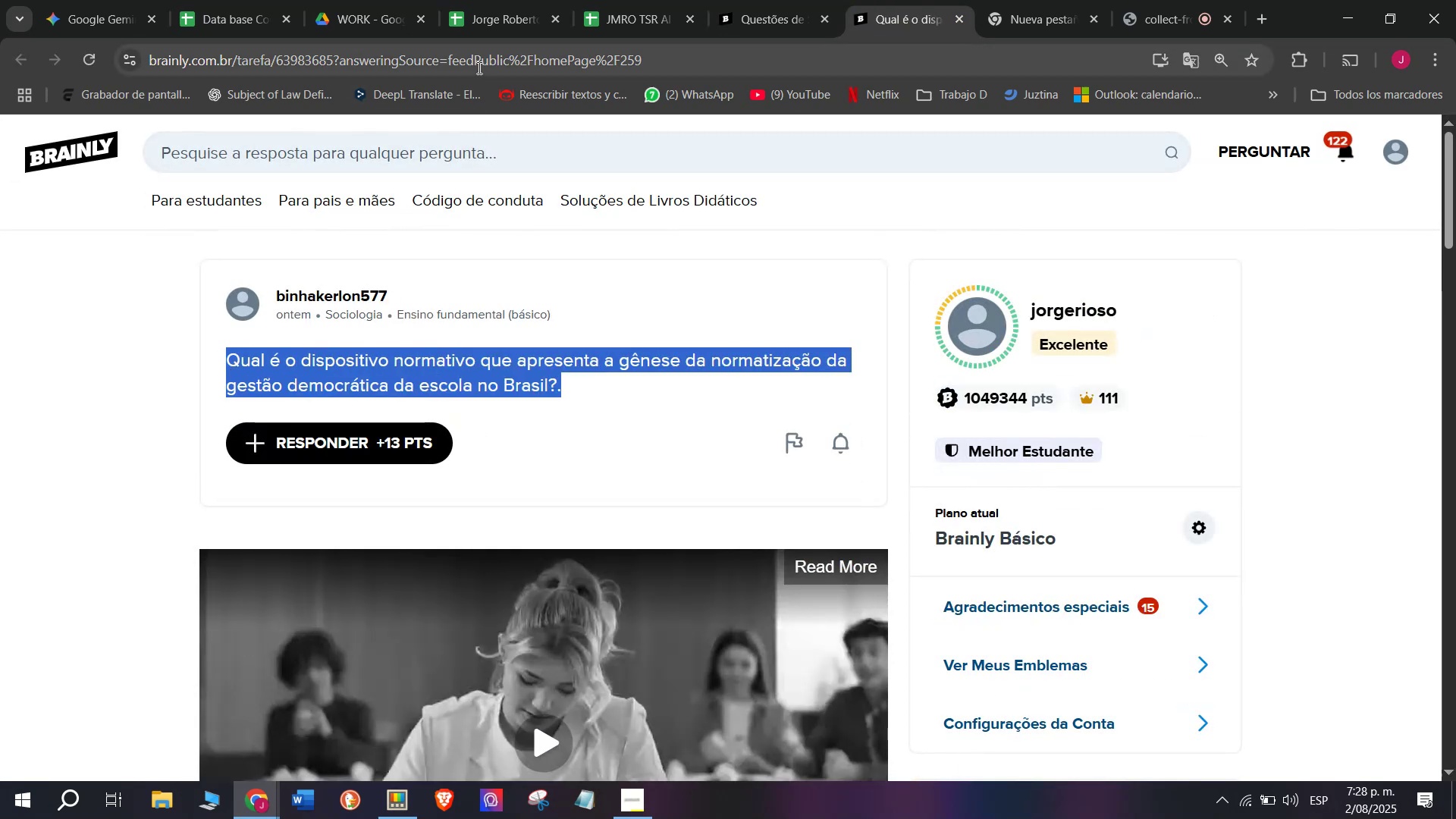 
double_click([478, 67])
 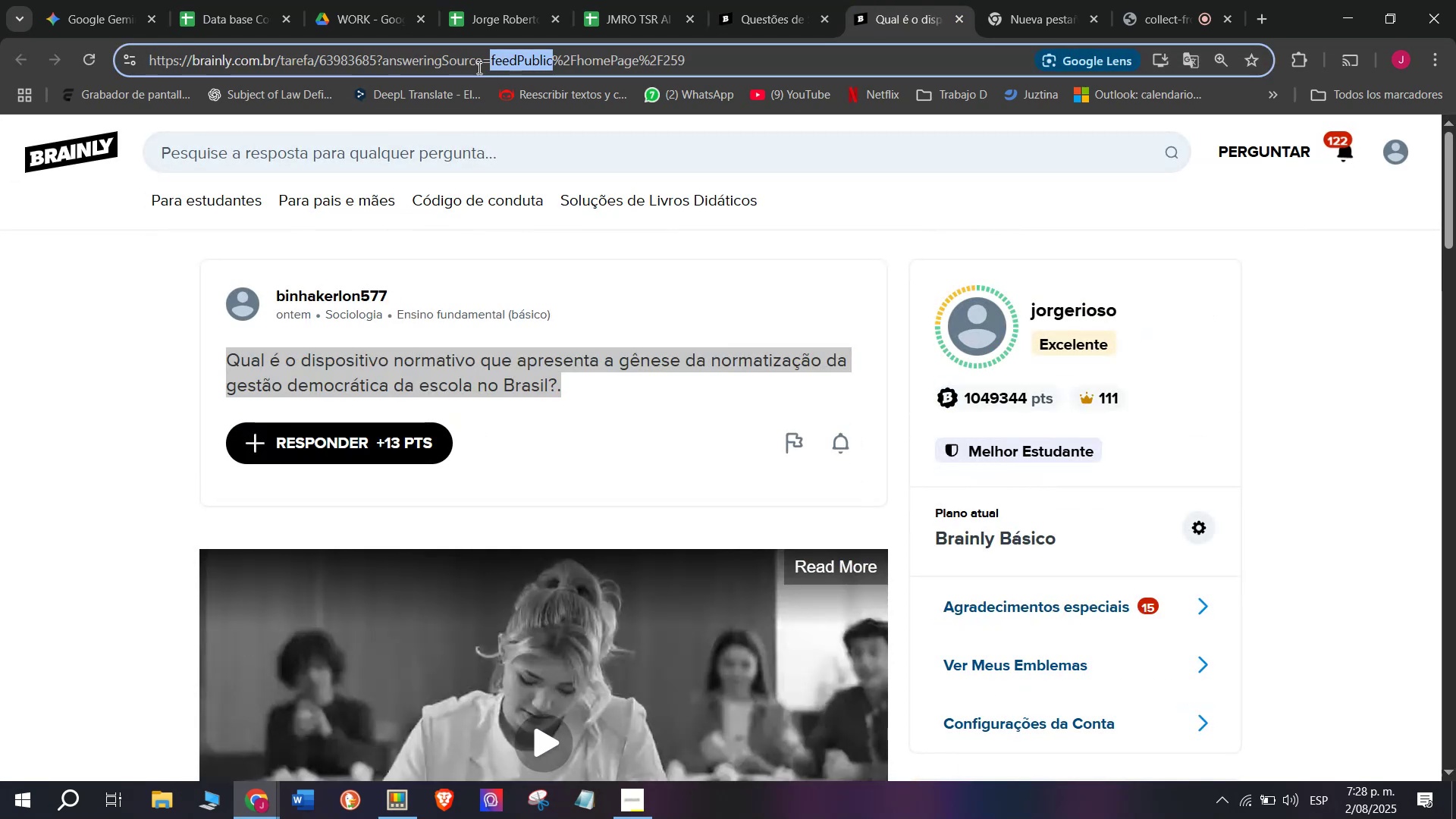 
triple_click([478, 67])
 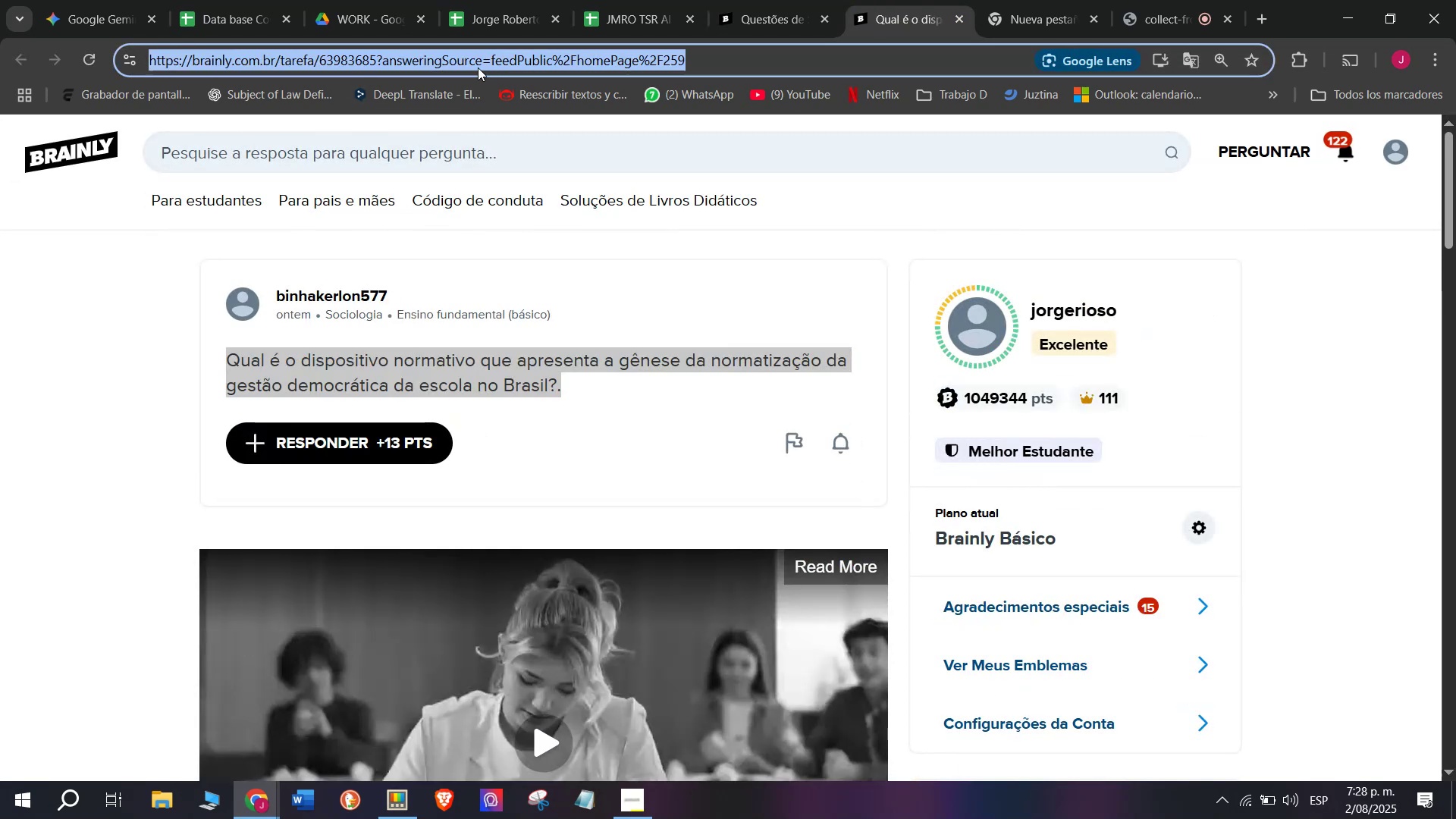 
key(Control+C)
 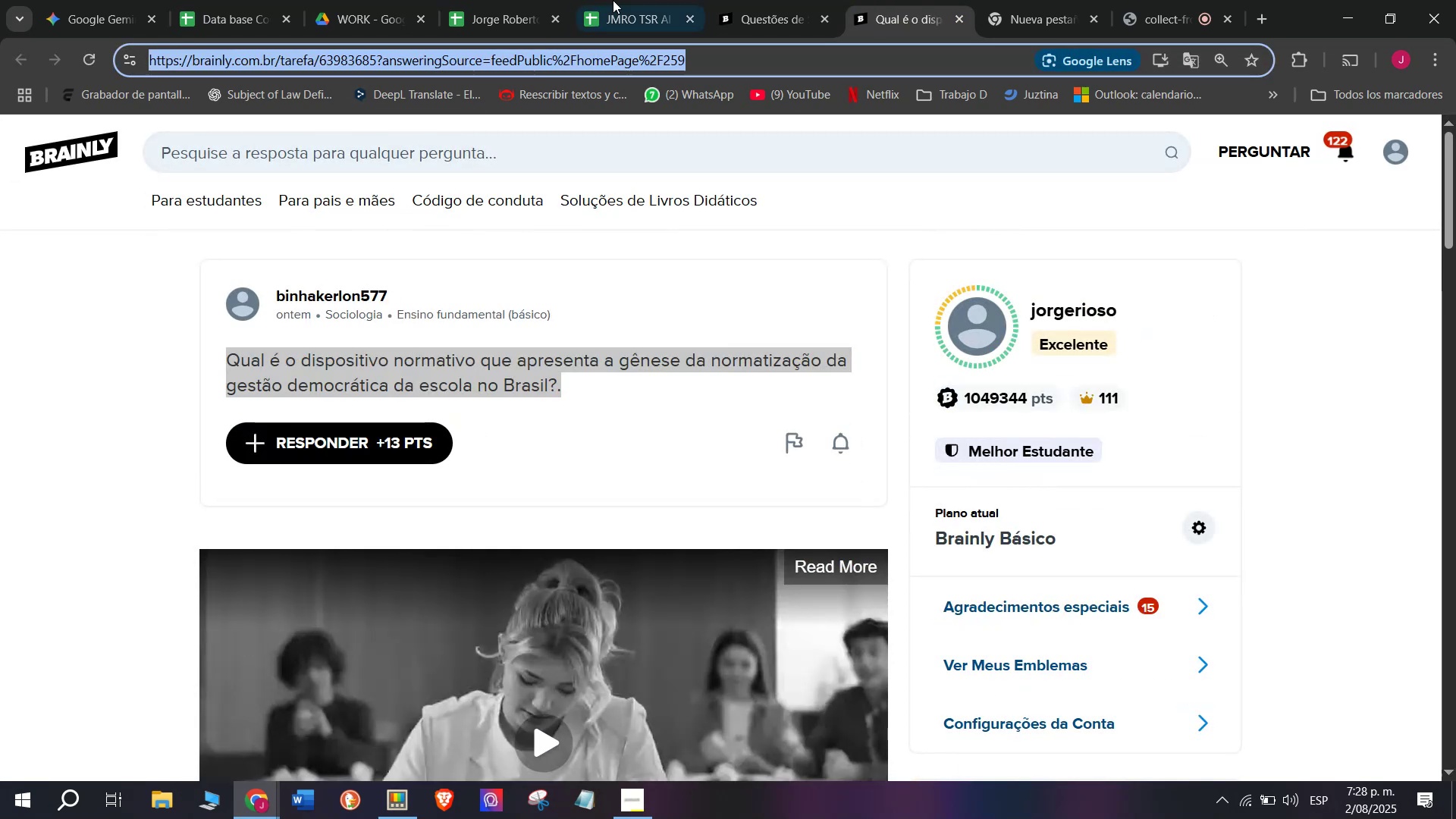 
left_click([644, 0])
 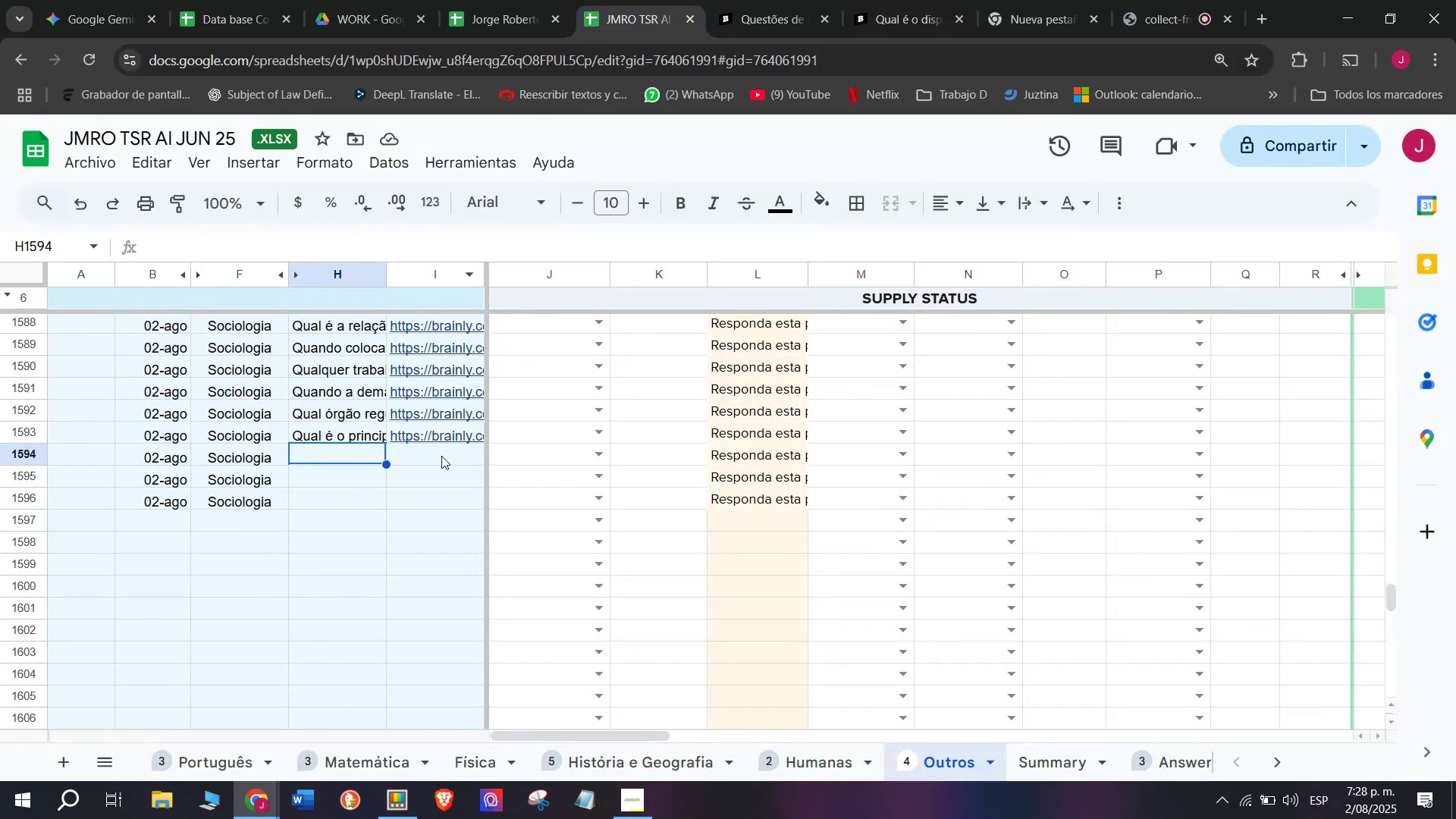 
double_click([441, 456])
 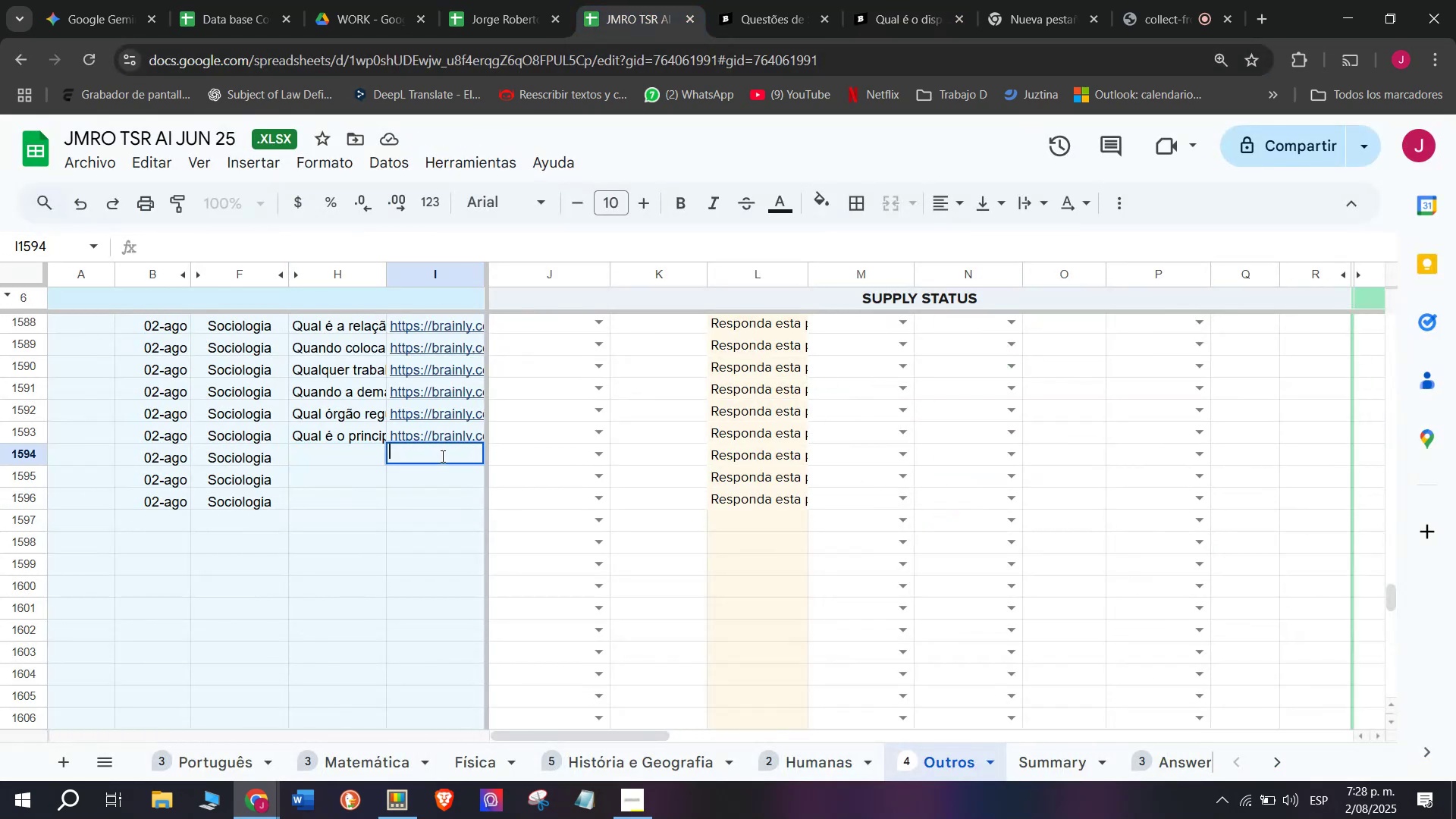 
key(Control+V)
 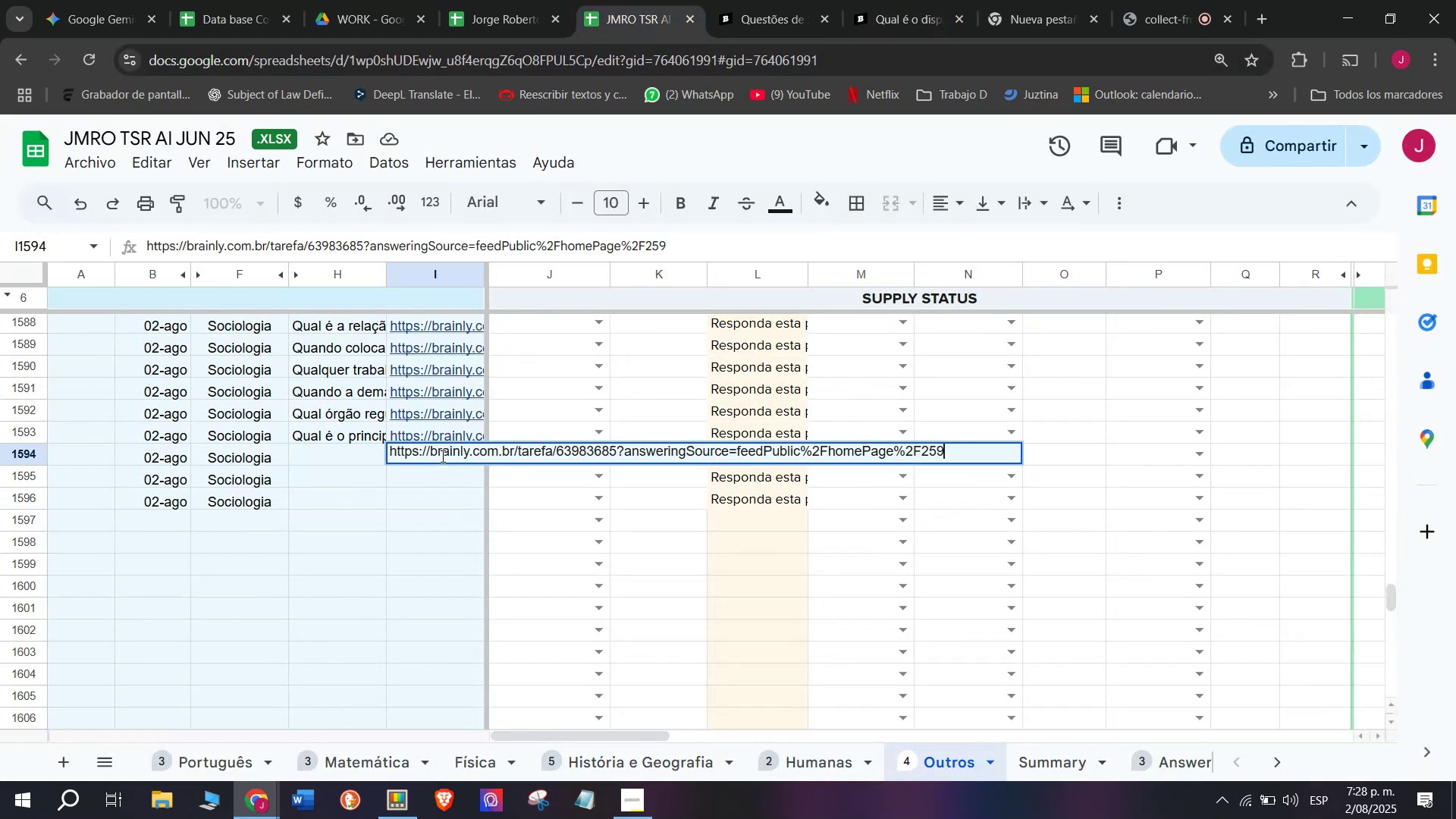 
key(Enter)
 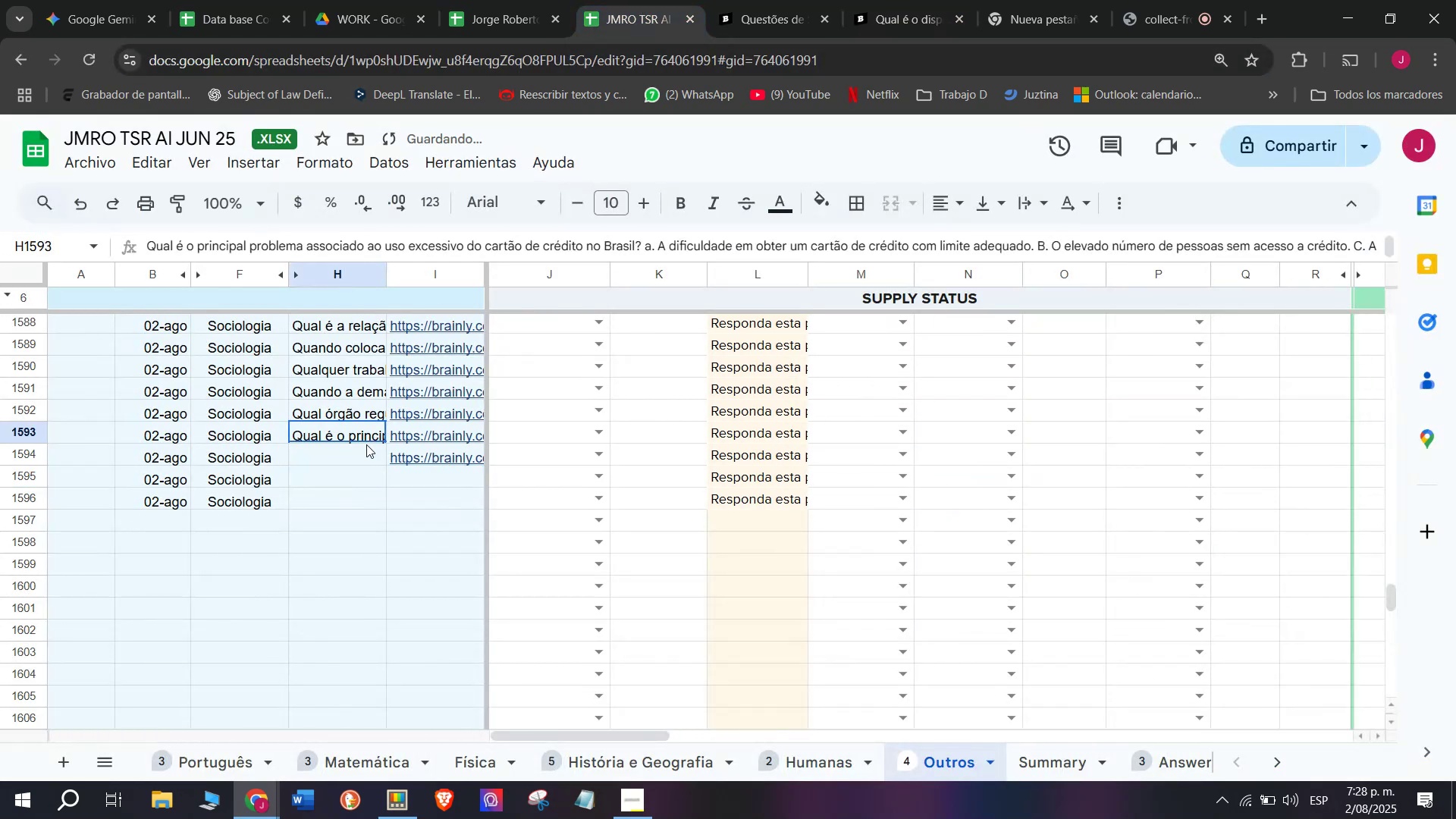 
double_click([360, 454])
 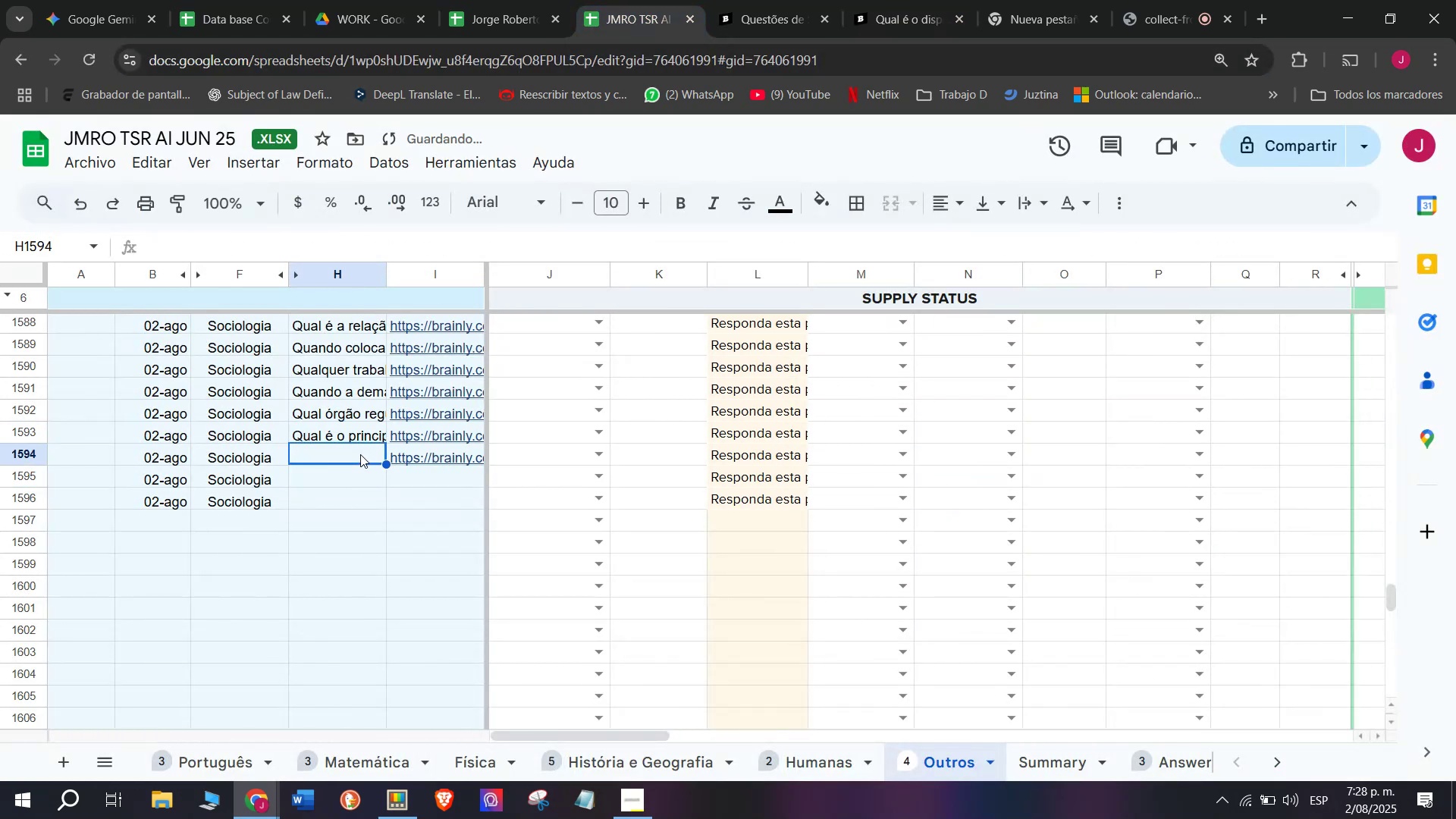 
triple_click([360, 454])
 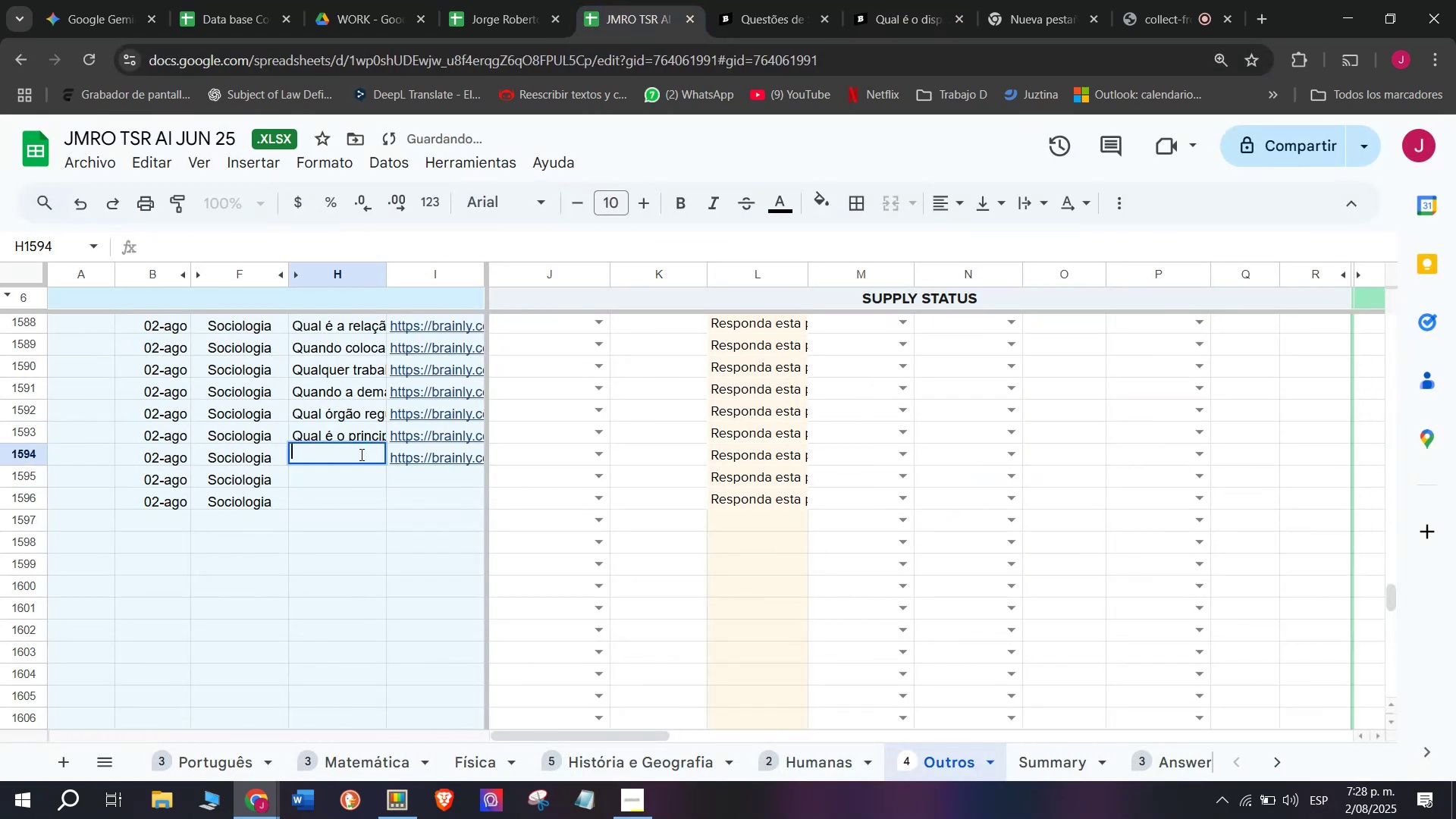 
key(Meta+MetaLeft)
 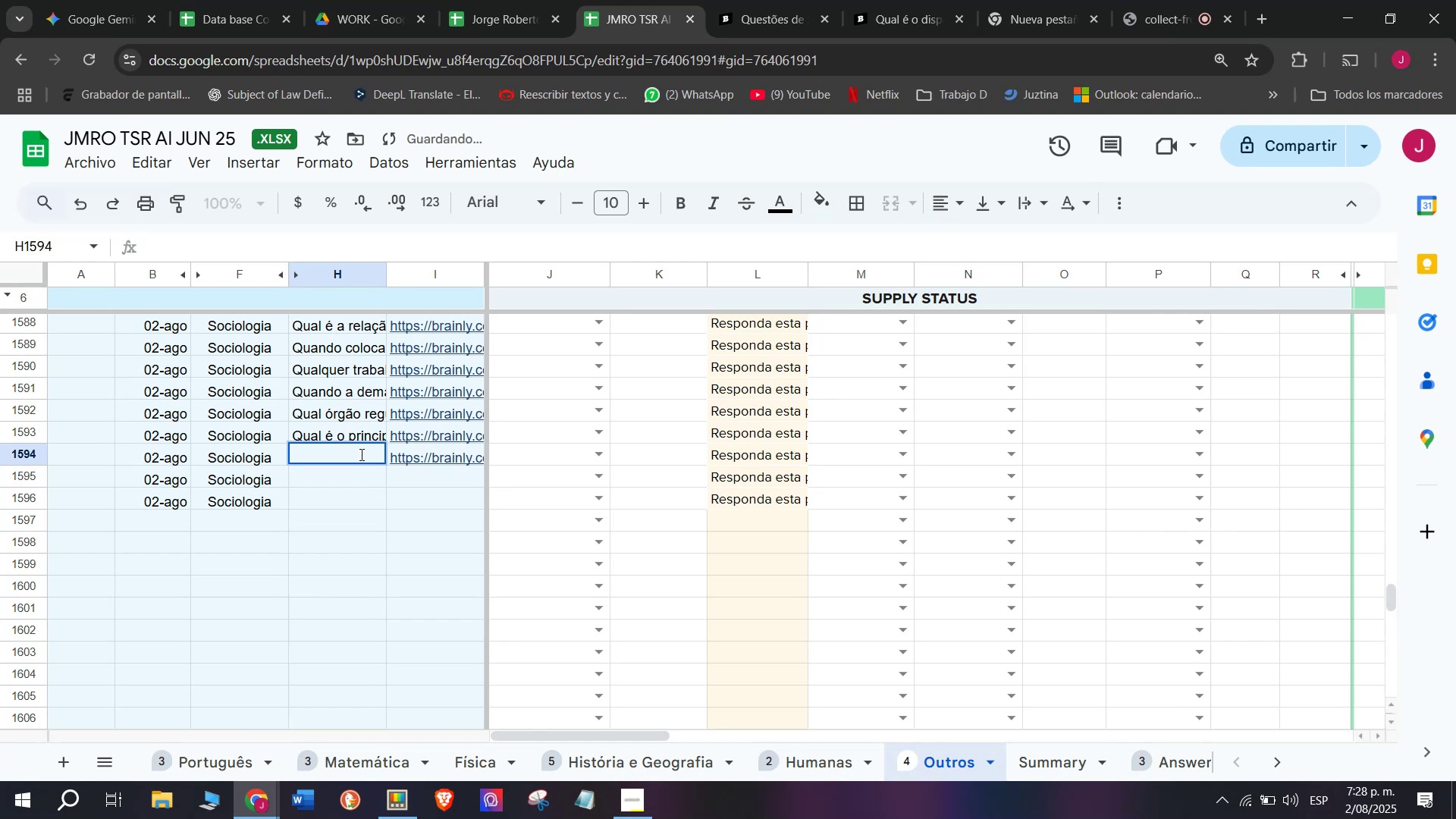 
key(Meta+V)
 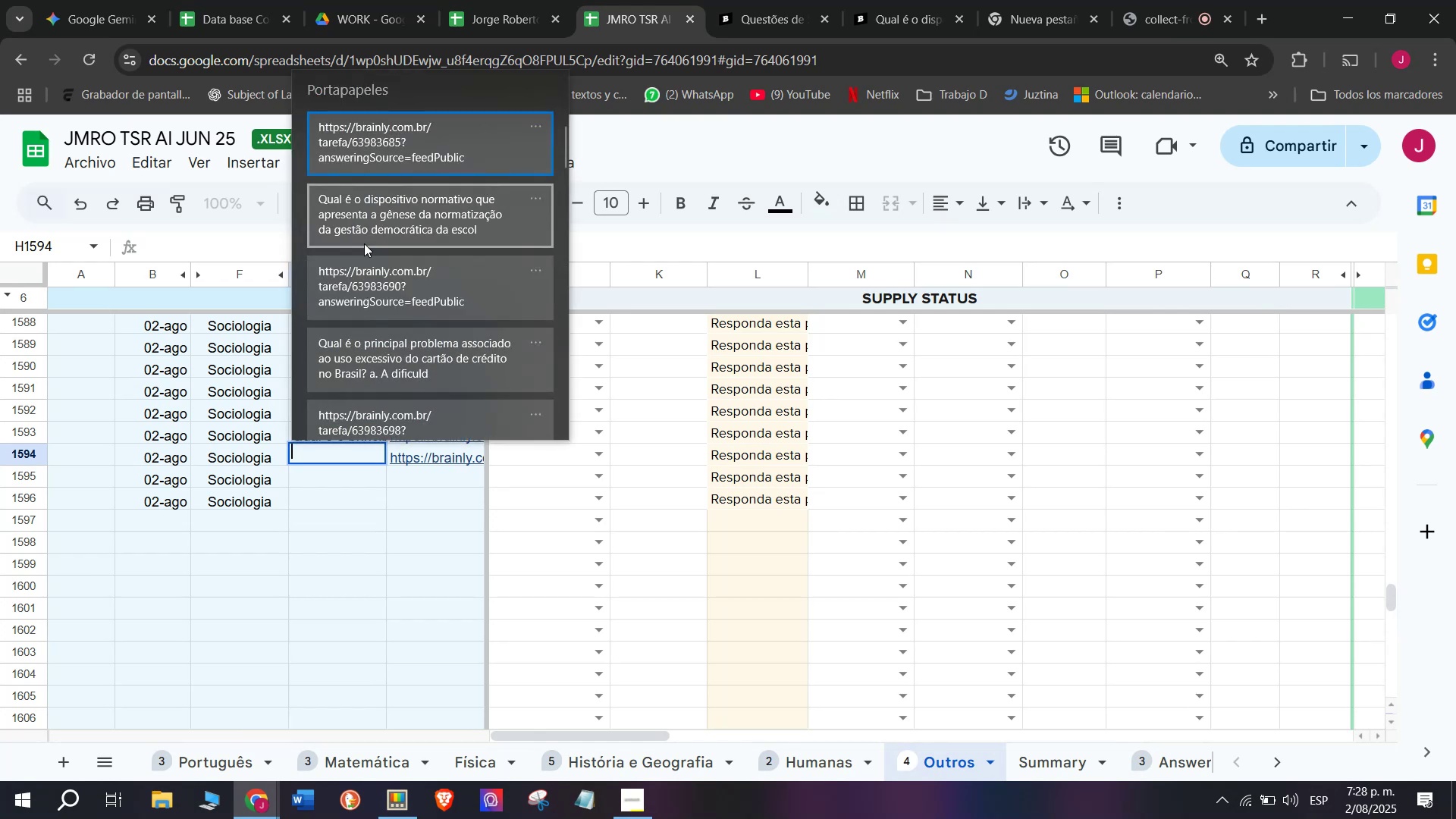 
left_click([366, 224])
 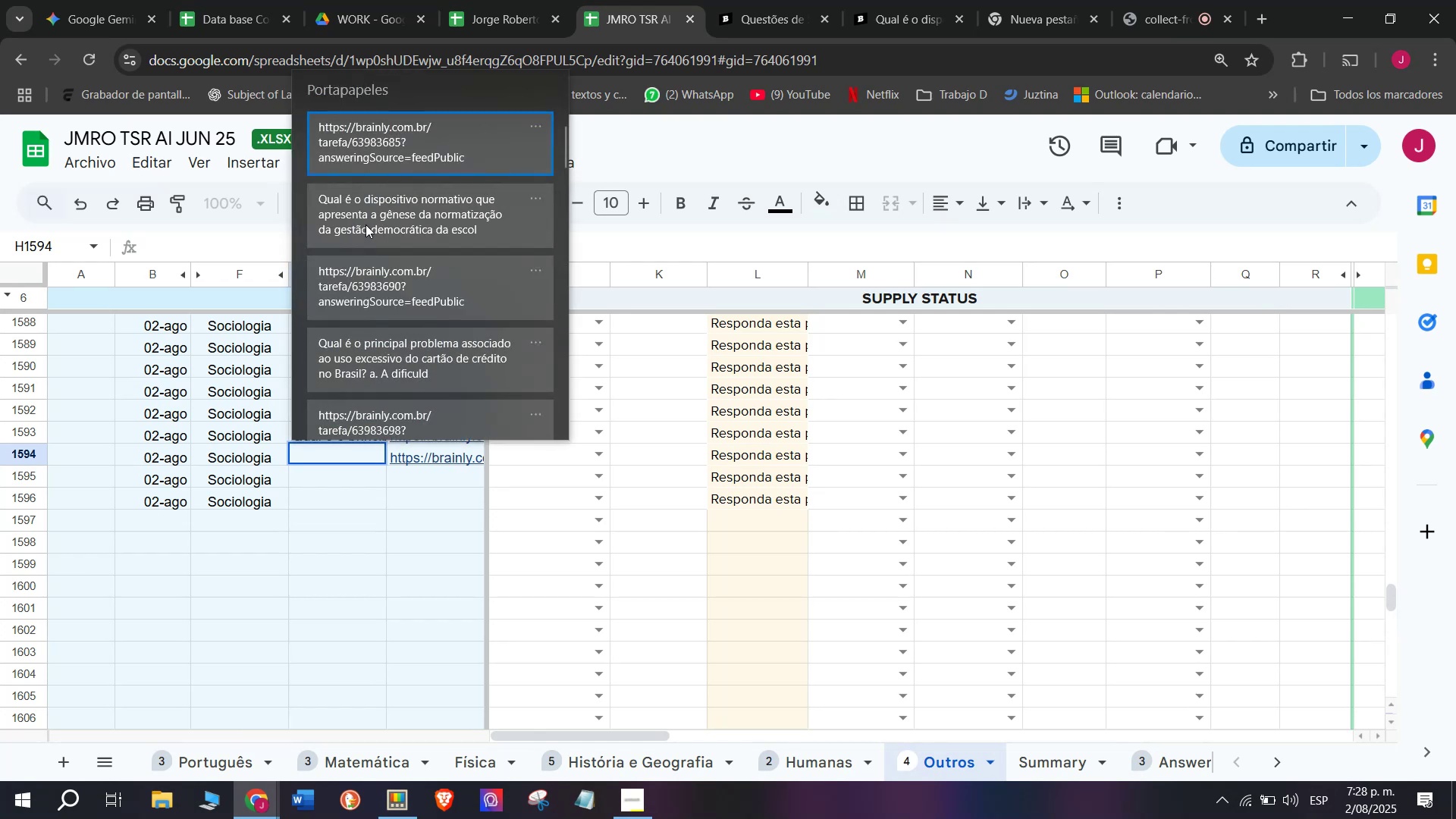 
key(Control+ControlLeft)
 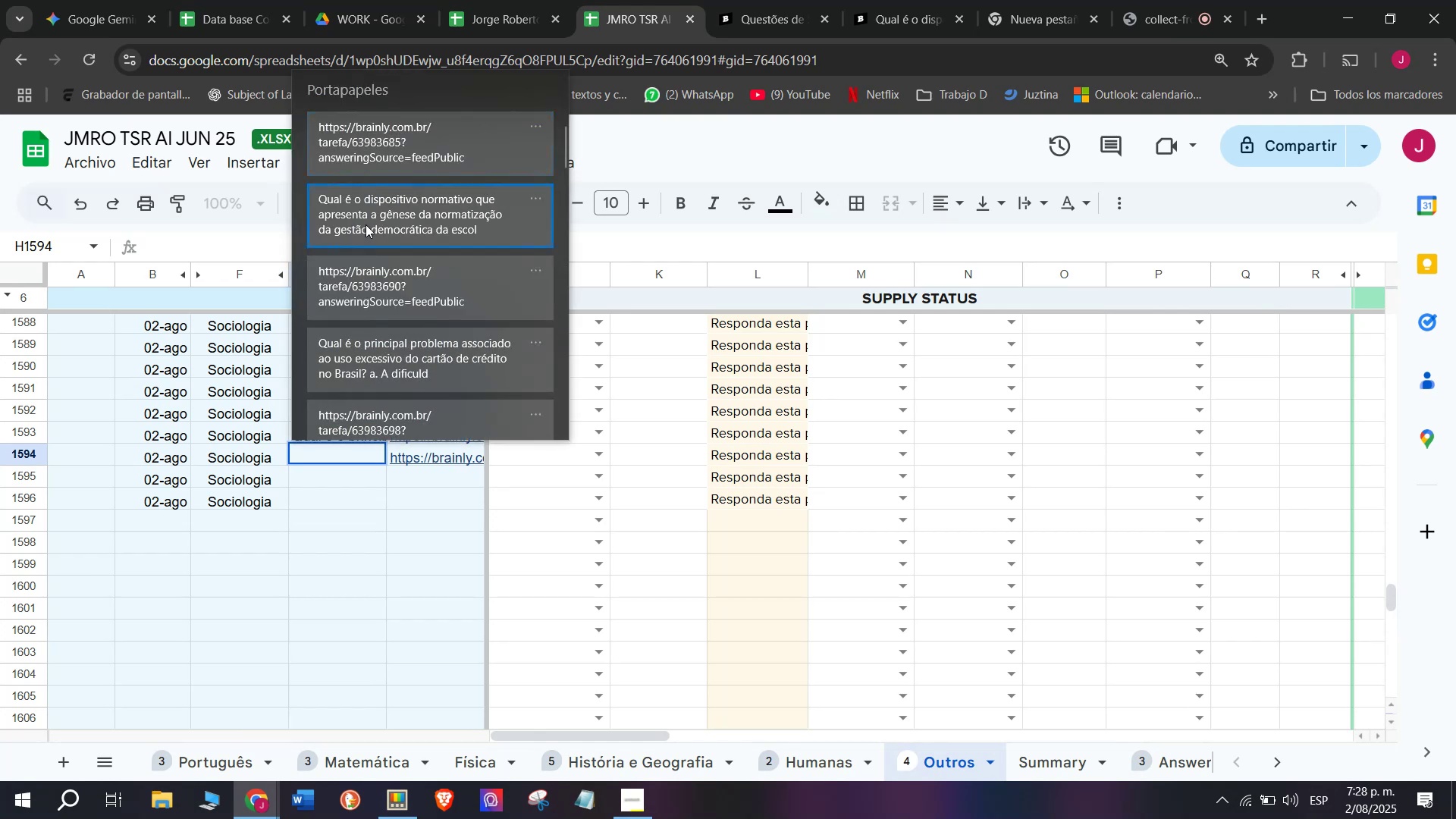 
key(Control+V)
 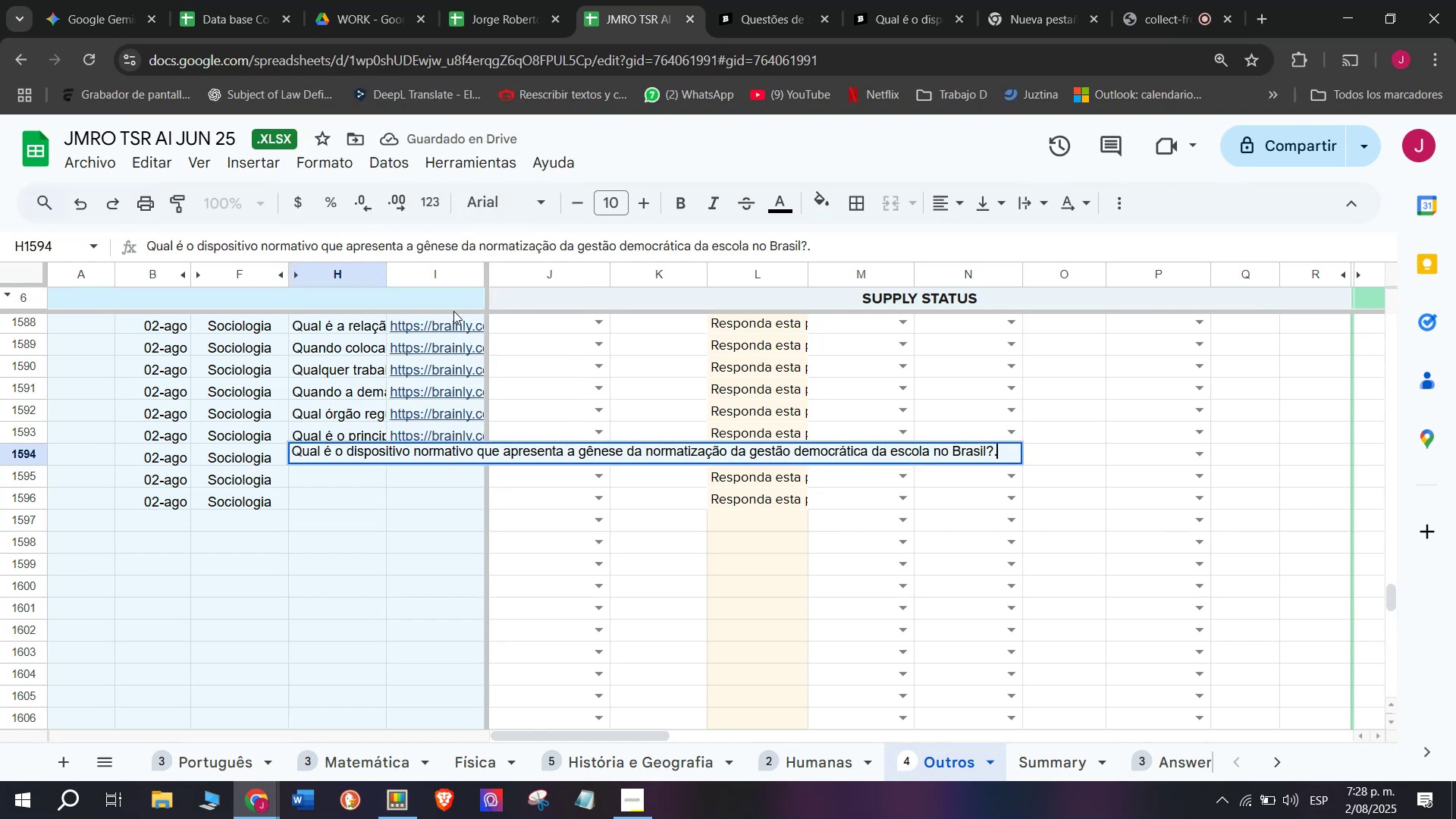 
key(Enter)
 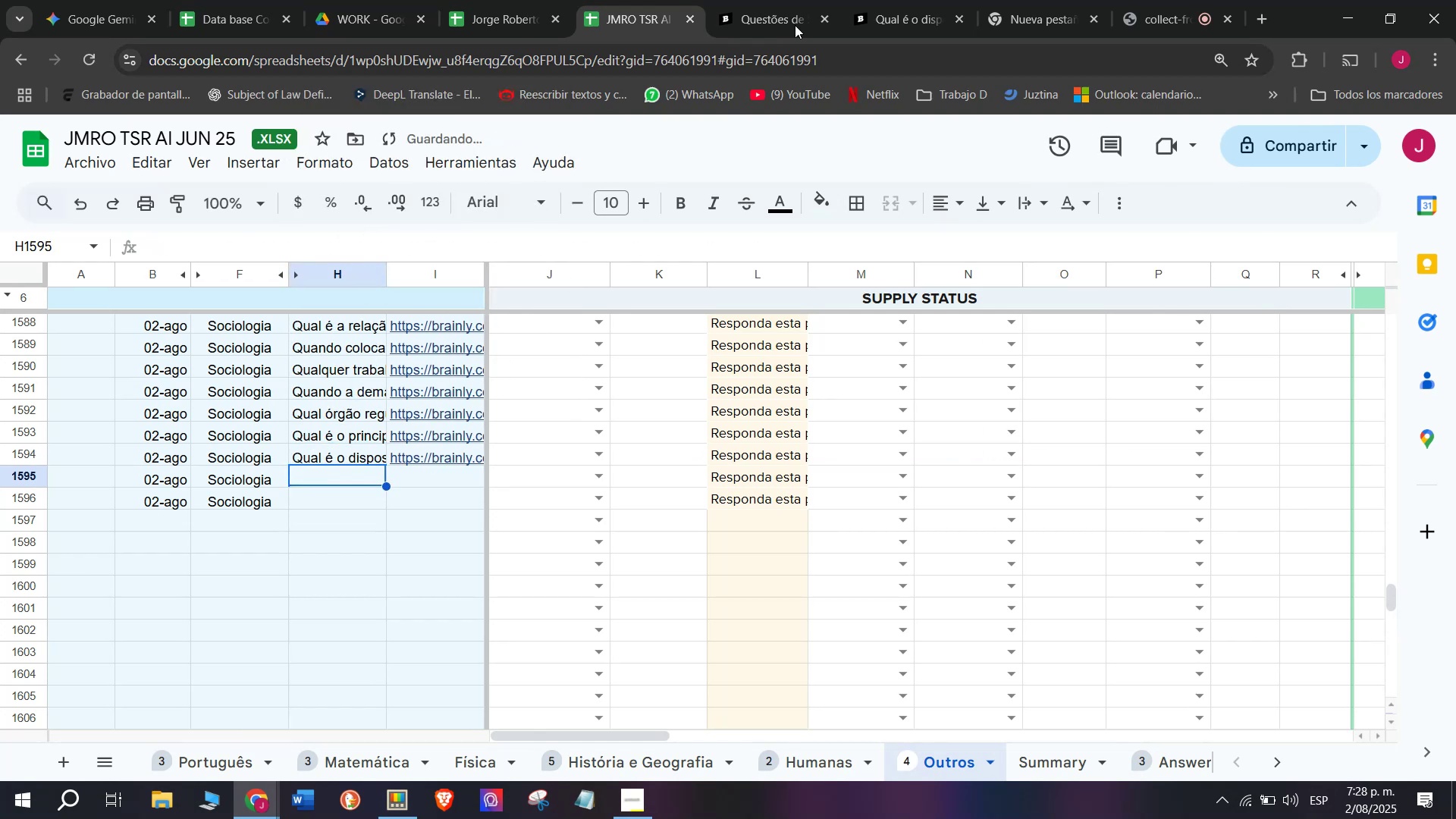 
left_click([900, 0])
 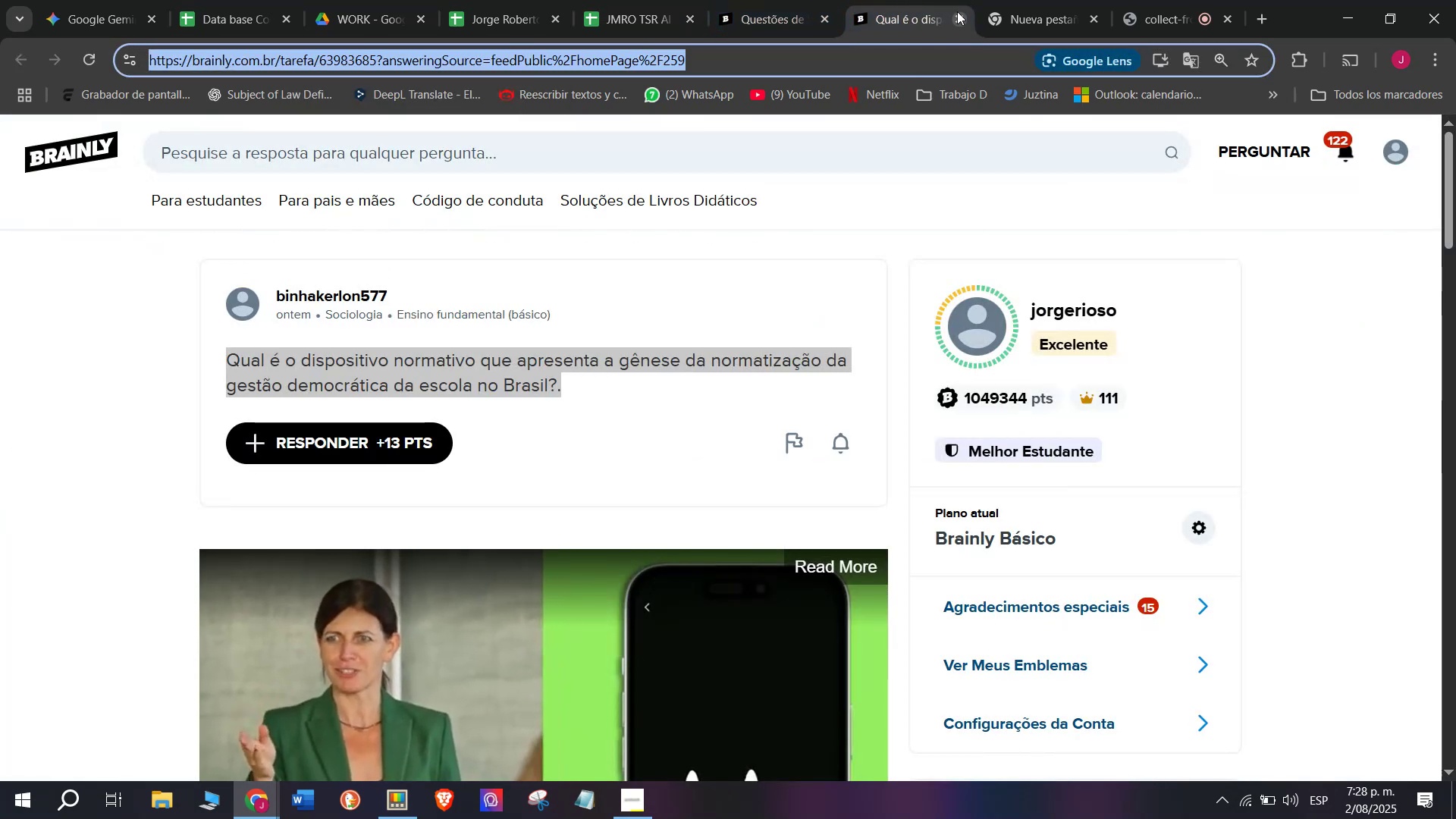 
double_click([795, 0])
 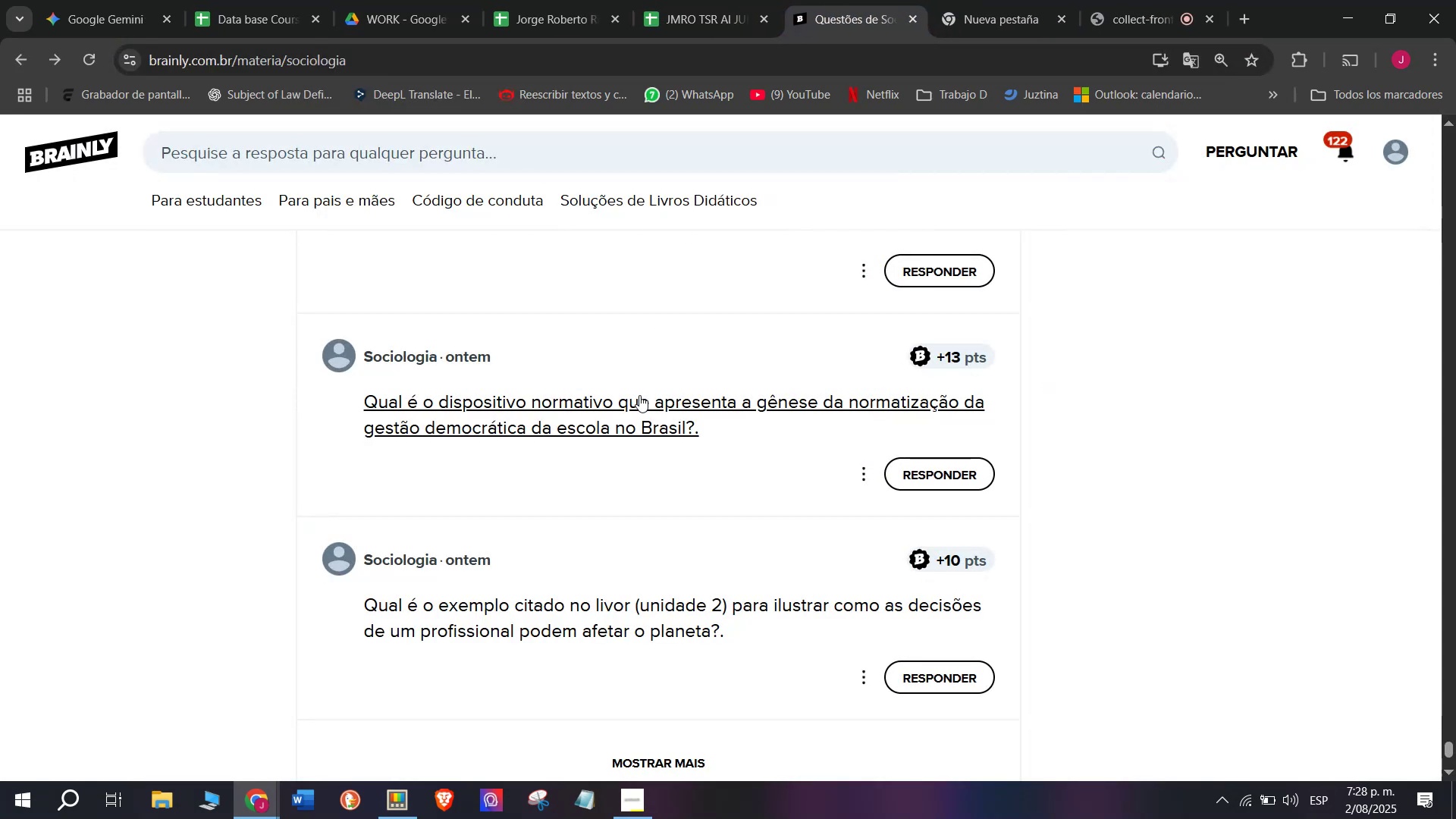 
scroll: coordinate [642, 397], scroll_direction: down, amount: 1.0
 